 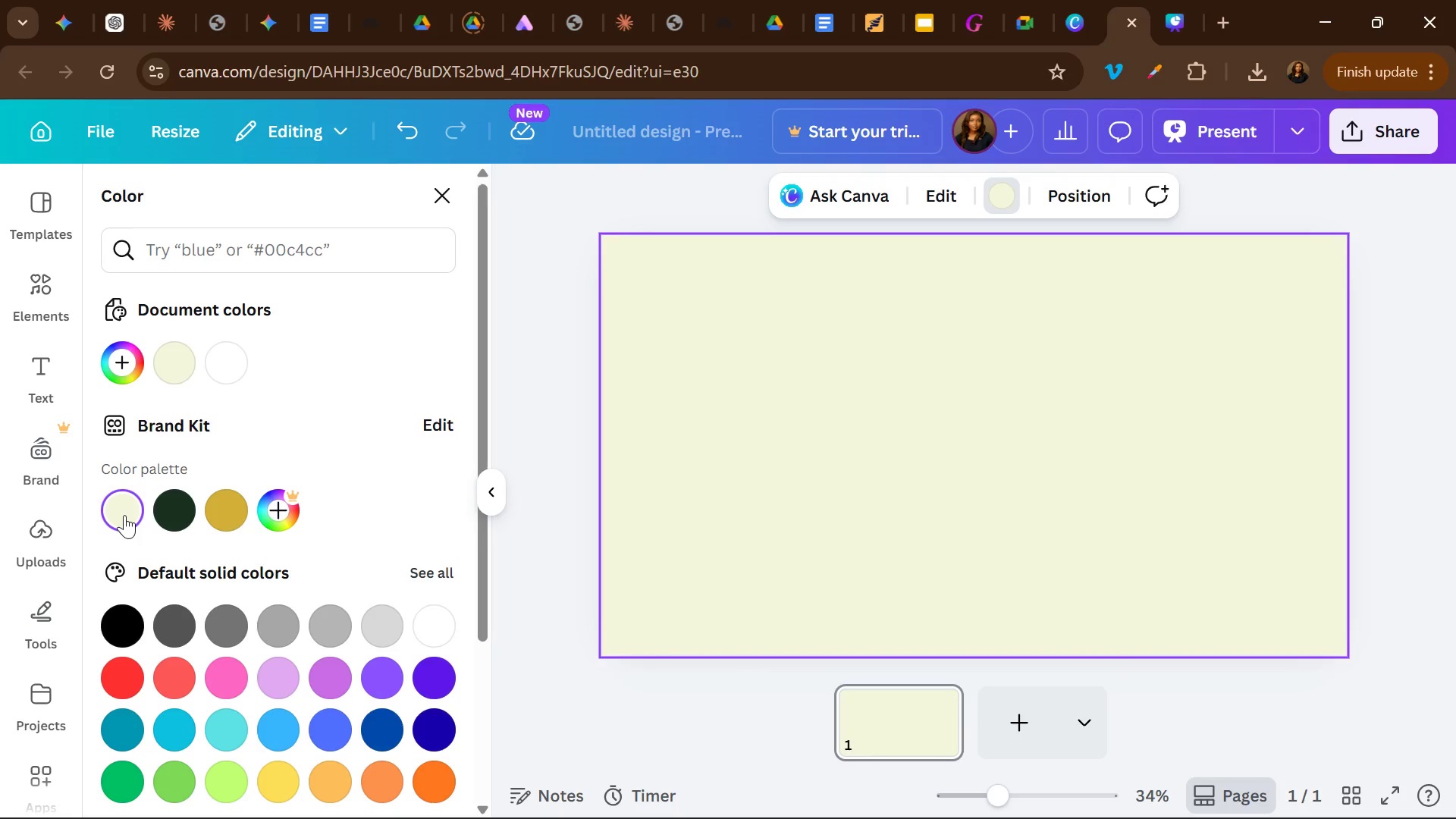 
left_click([46, 543])
 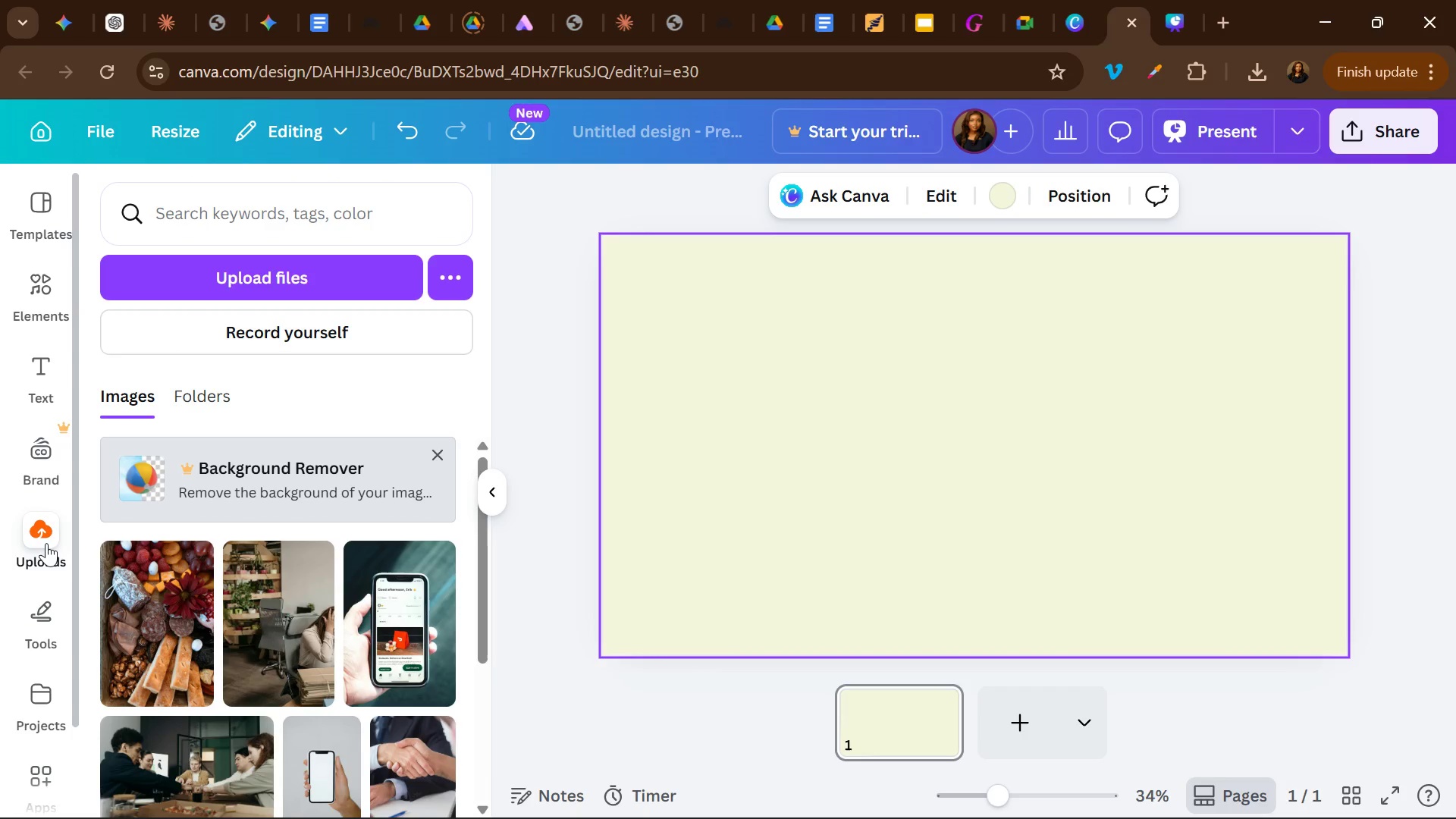 
wait(6.25)
 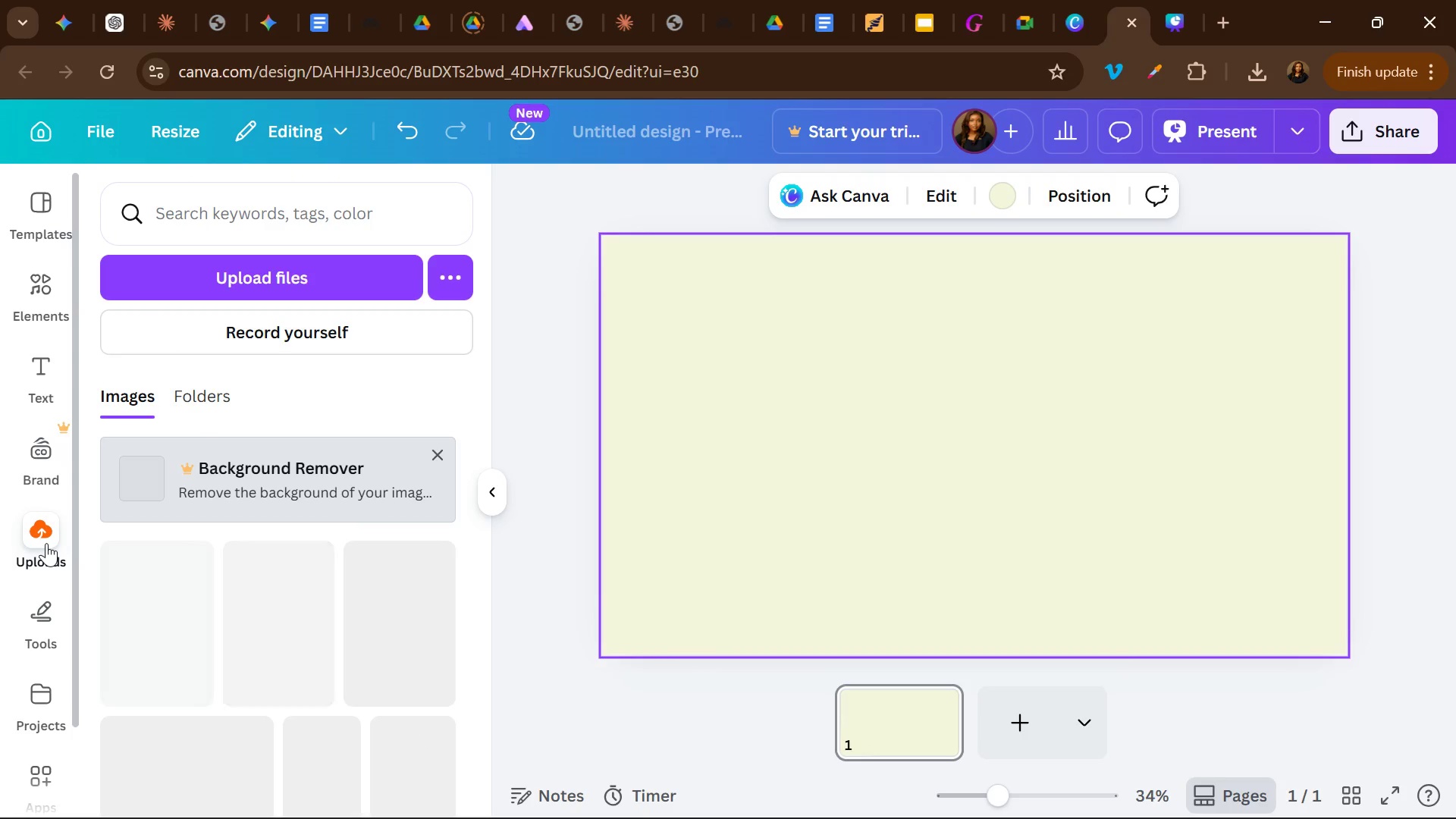 
left_click([27, 379])
 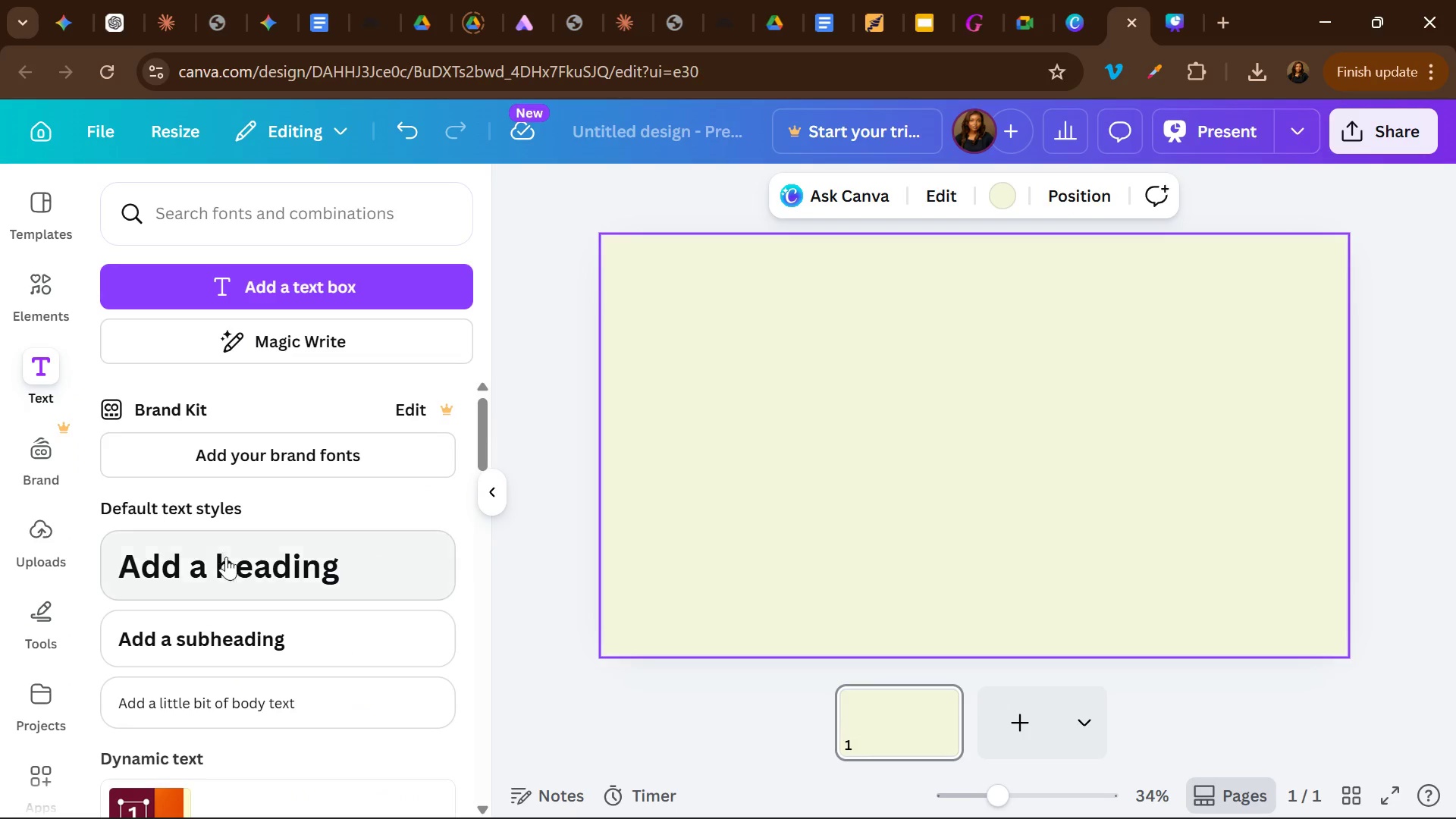 
left_click([227, 563])
 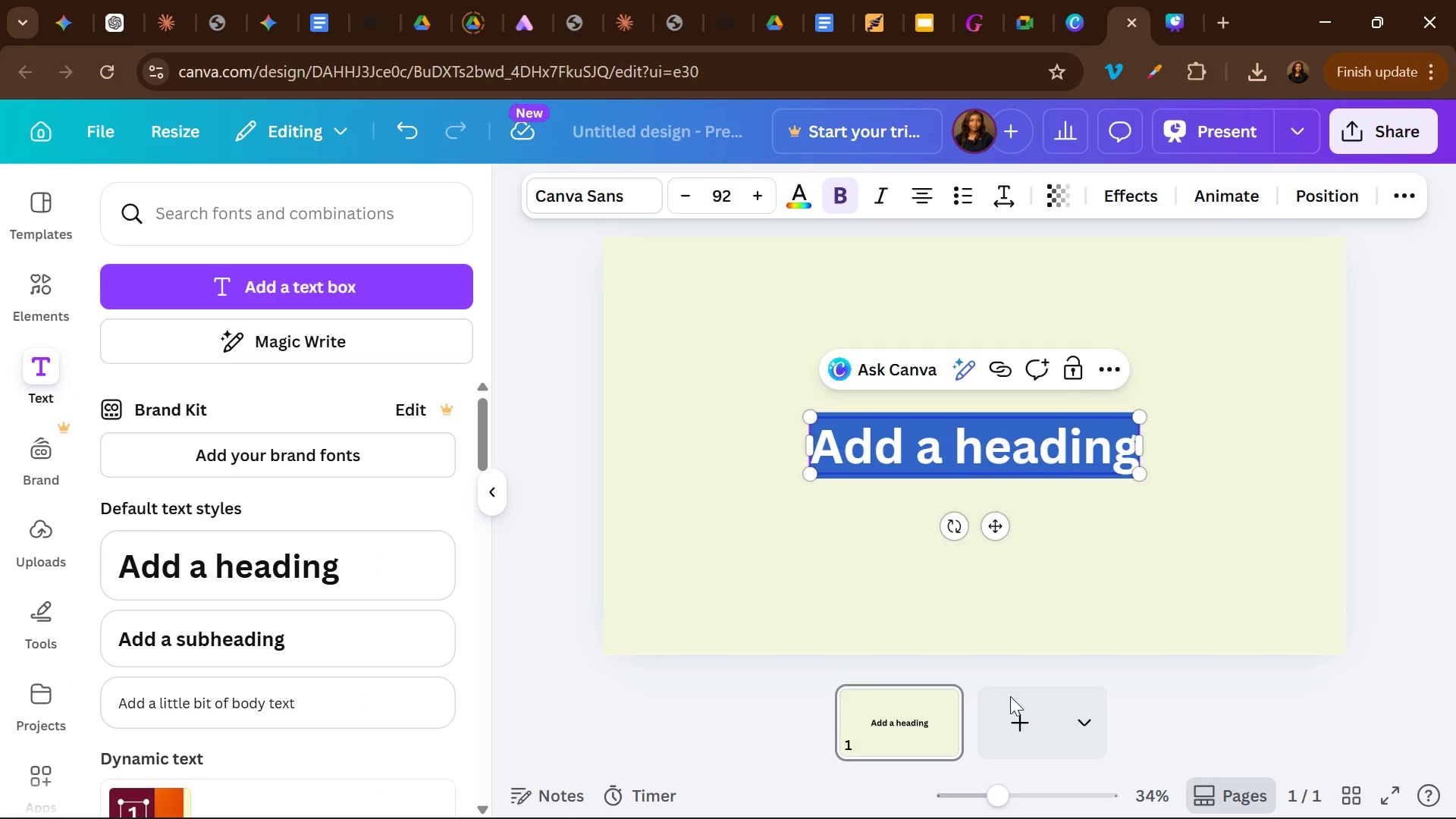 
mouse_move([1020, 790])
 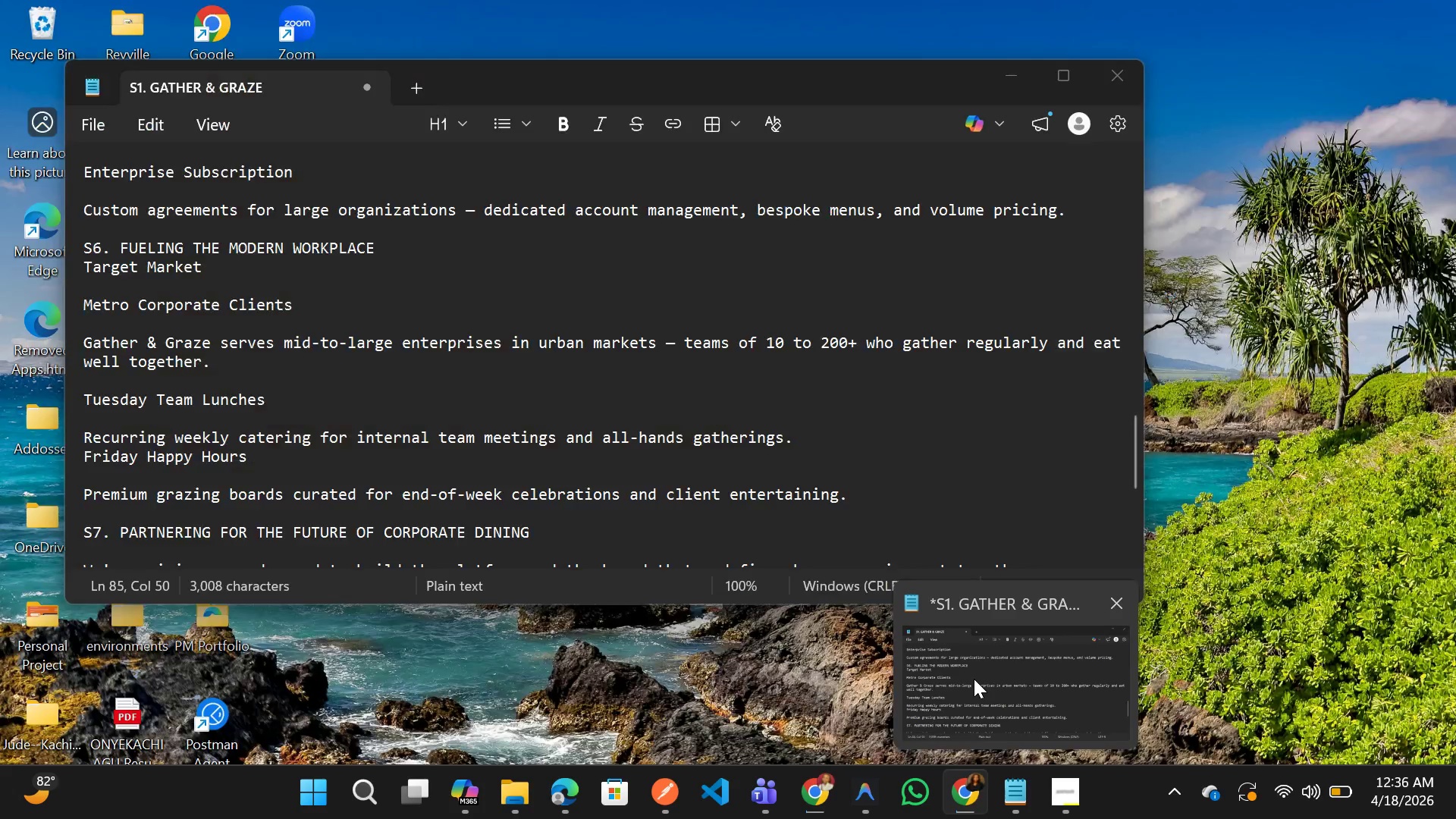 
left_click([974, 679])
 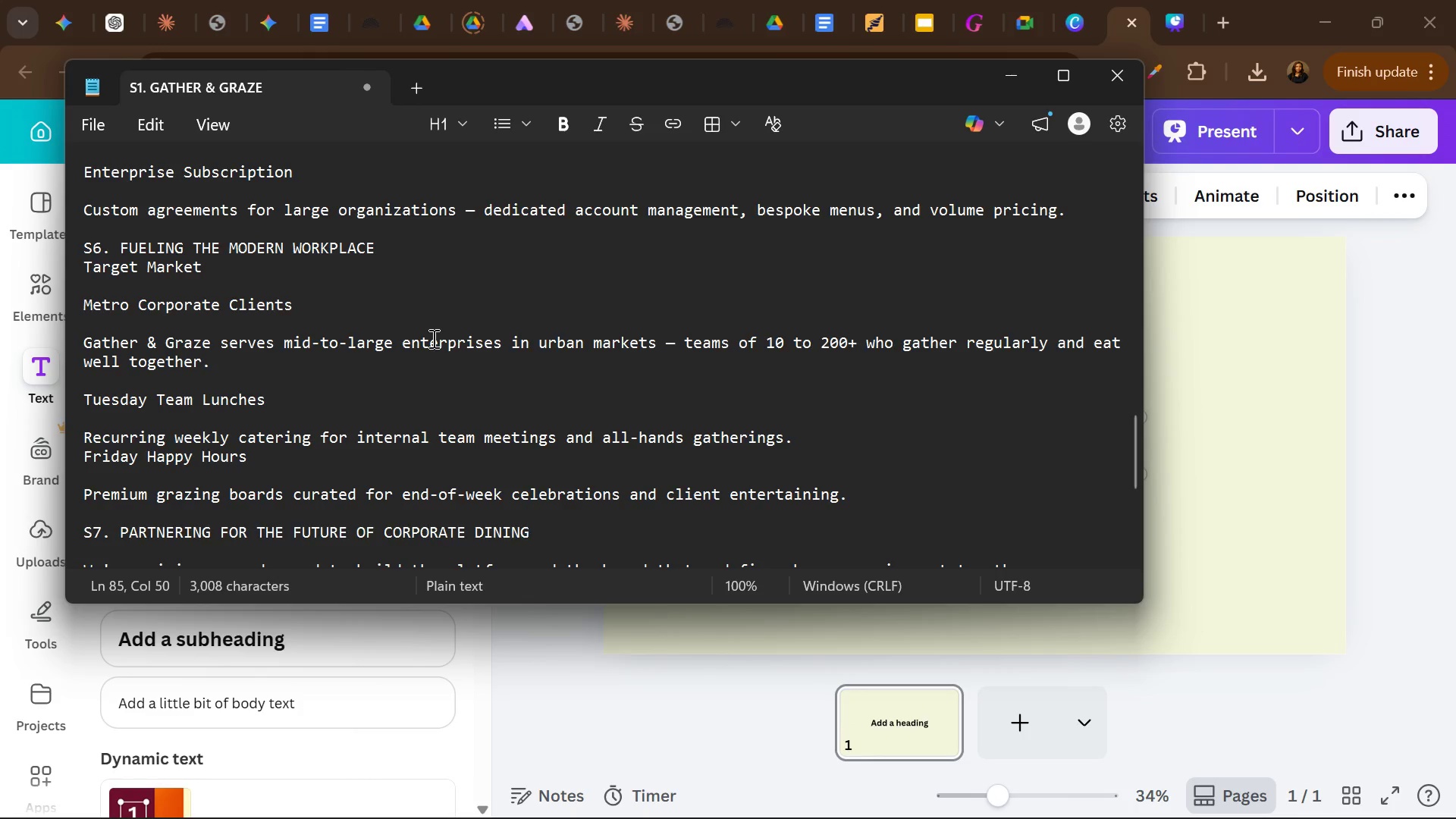 
scroll: coordinate [432, 338], scroll_direction: up, amount: 39.0
 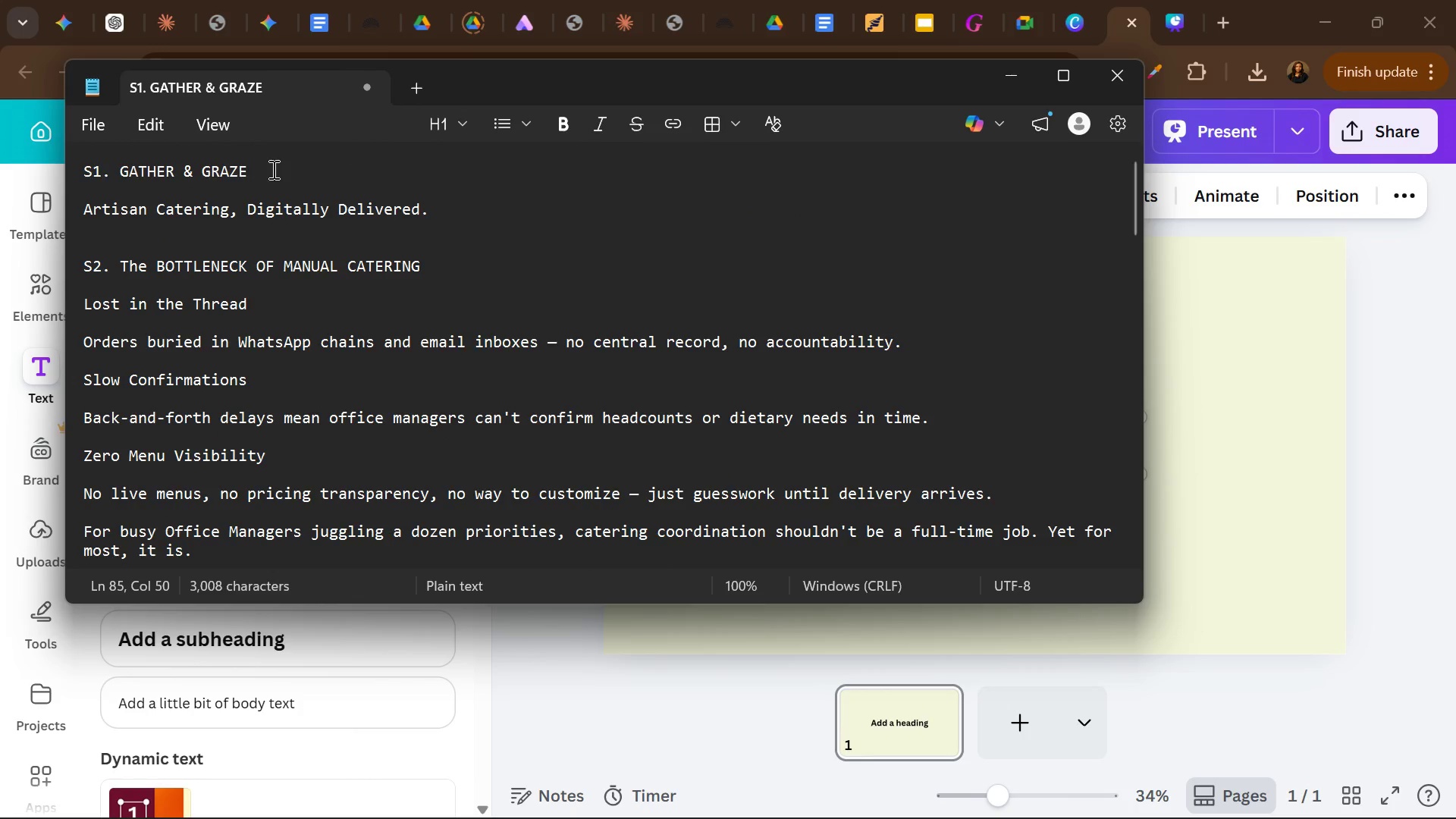 
left_click_drag(start_coordinate=[272, 169], to_coordinate=[122, 173])
 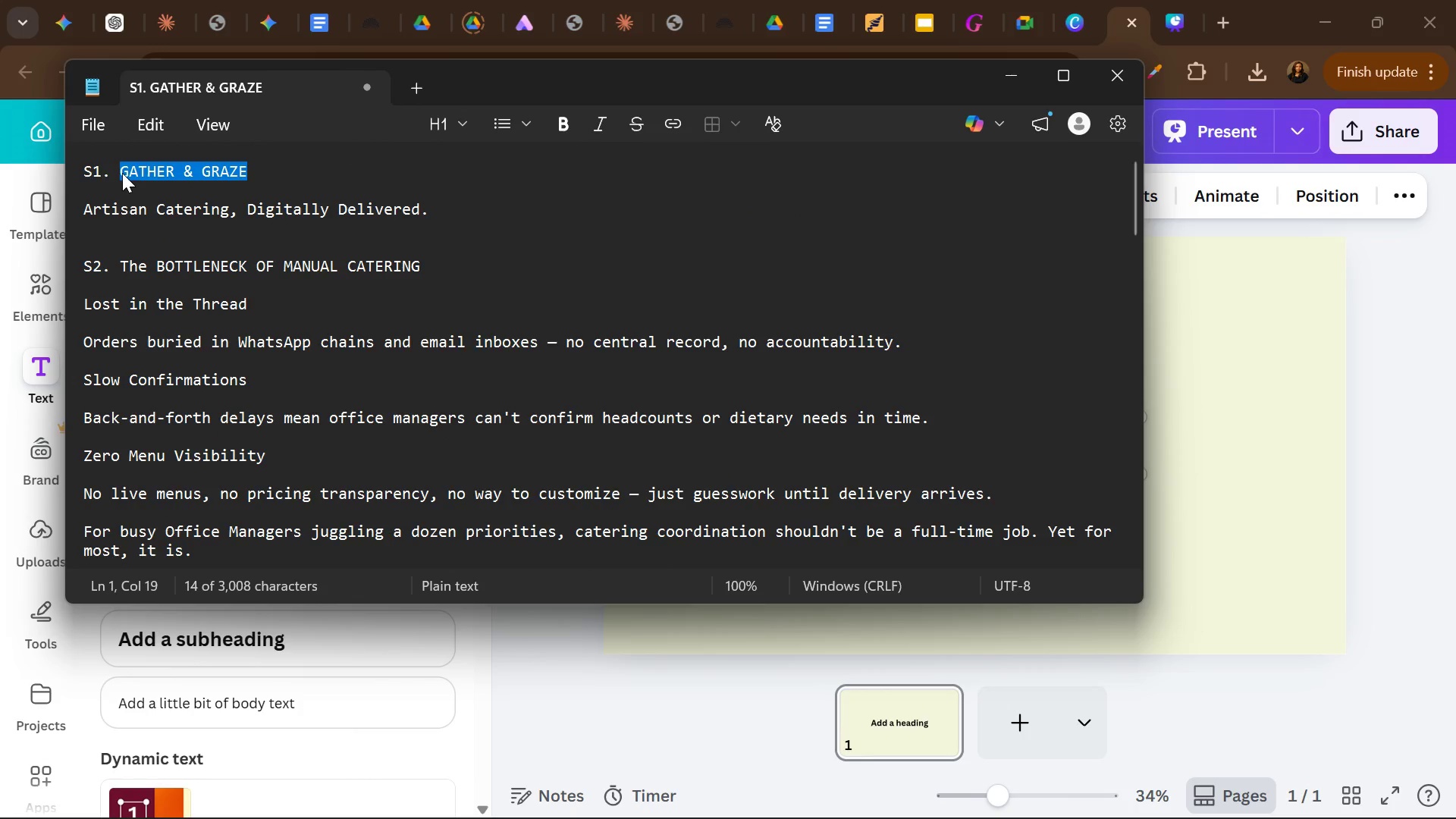 
key(Control+C)
 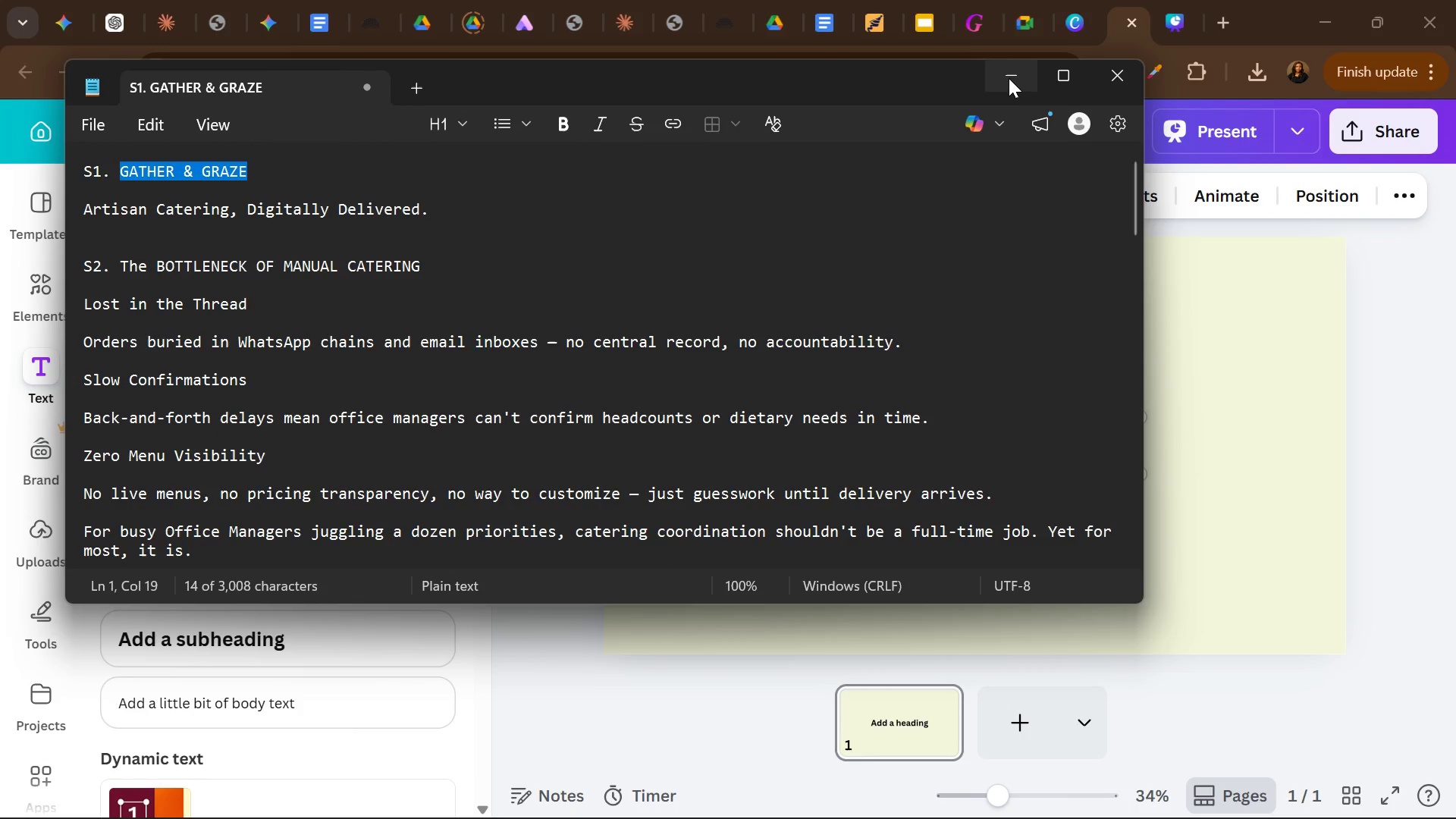 
left_click([1009, 78])
 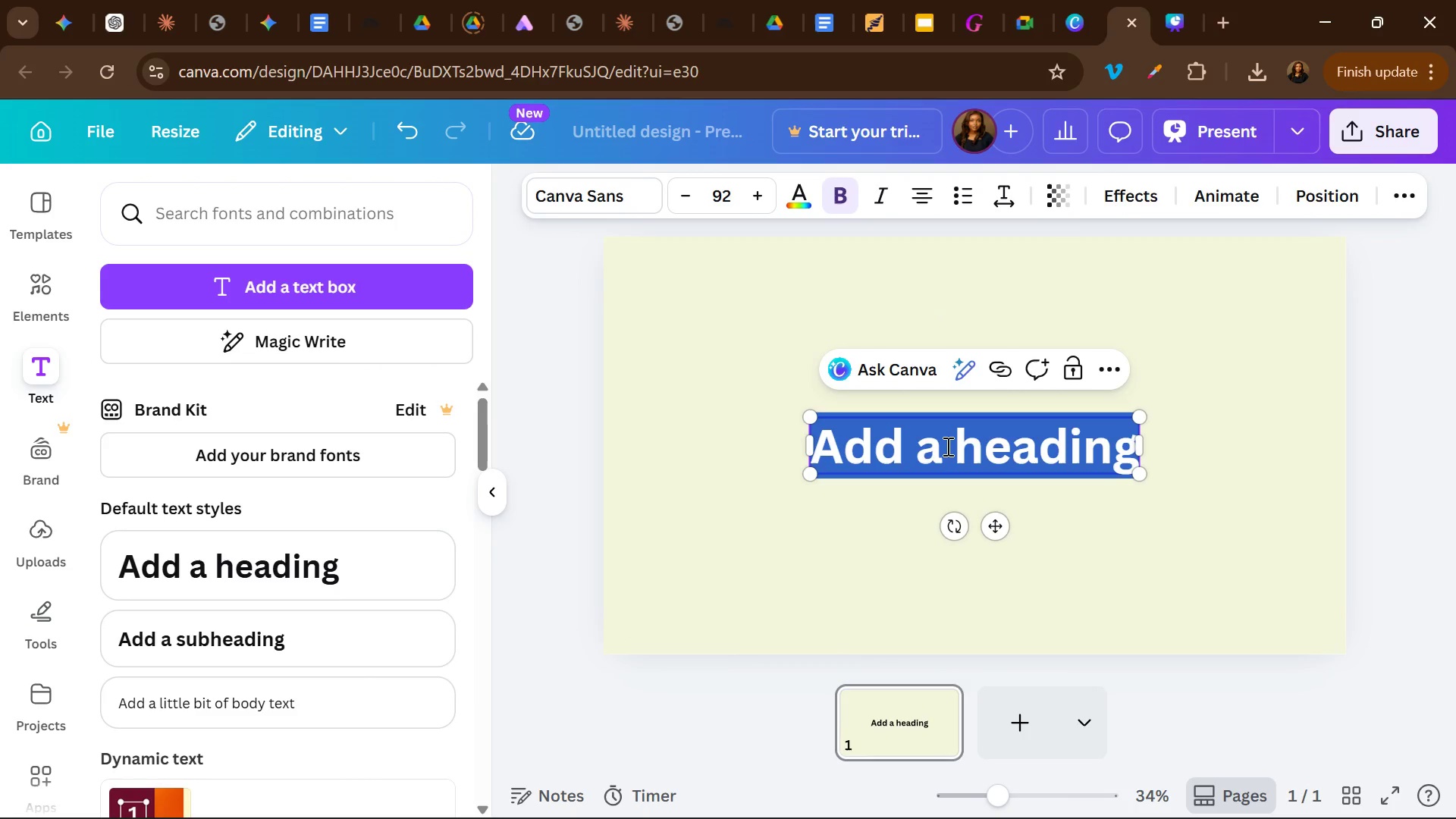 
key(Control+V)
 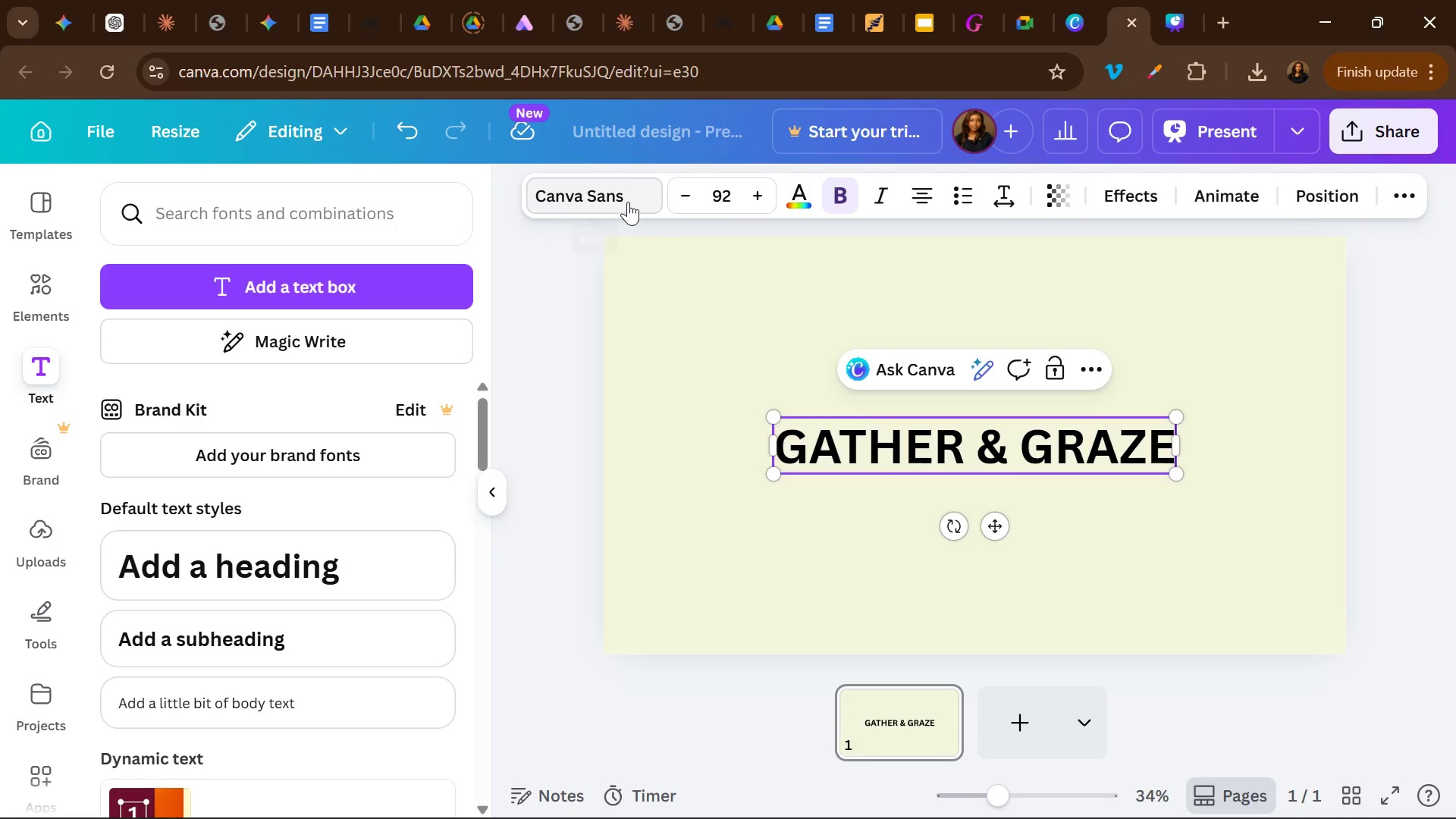 
left_click([628, 202])
 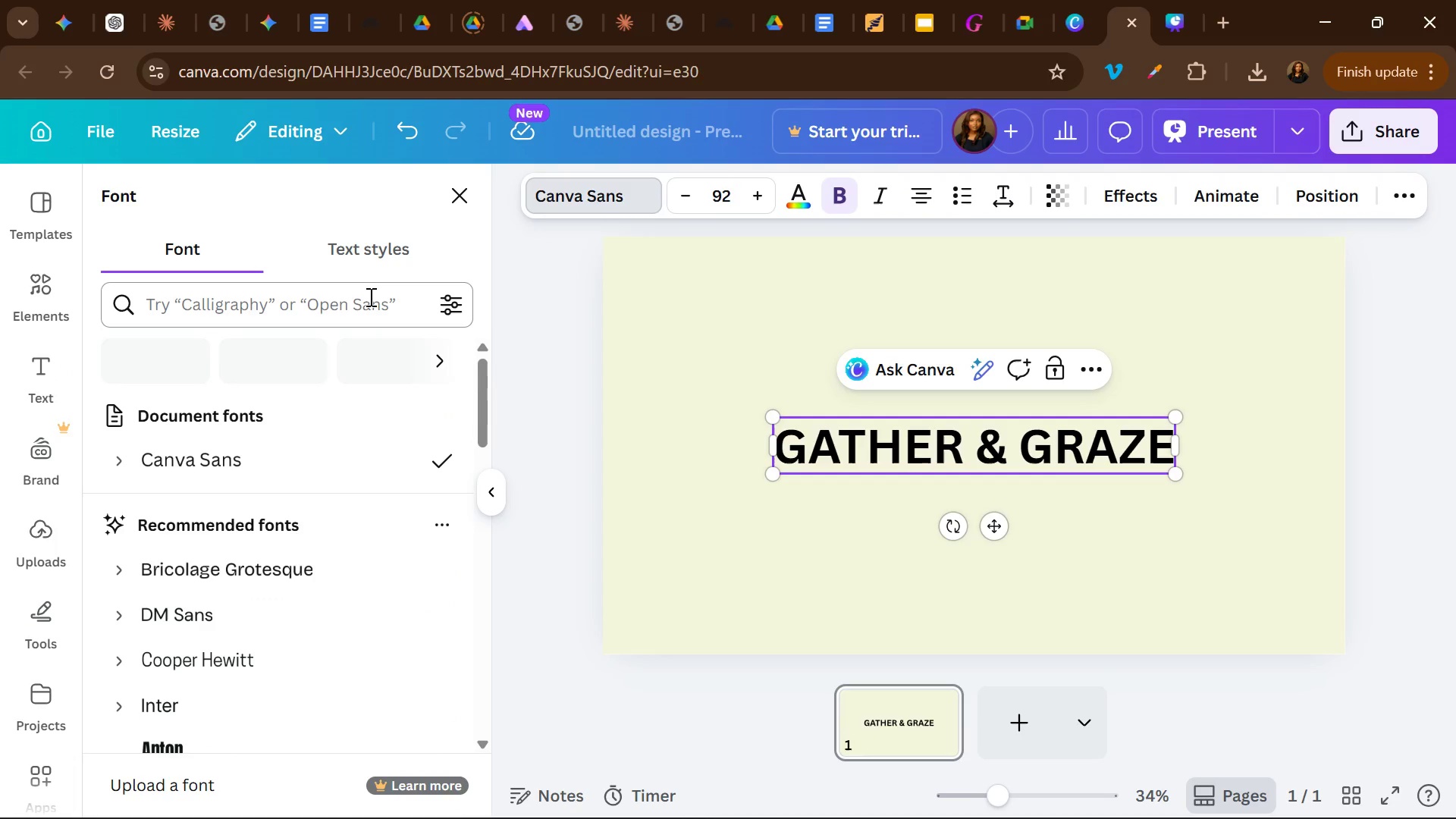 
left_click([369, 297])
 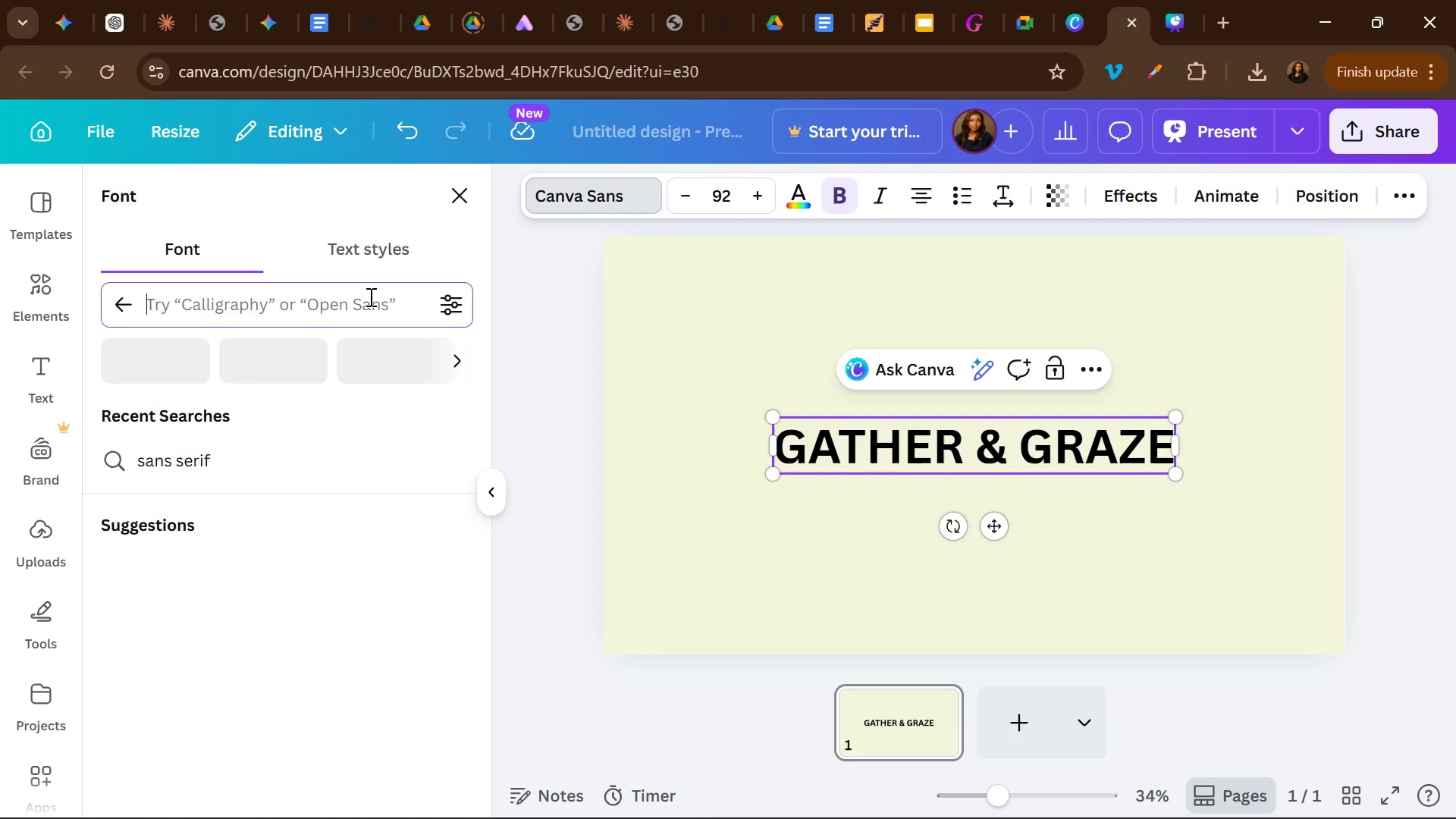 
type(Open Sans)
 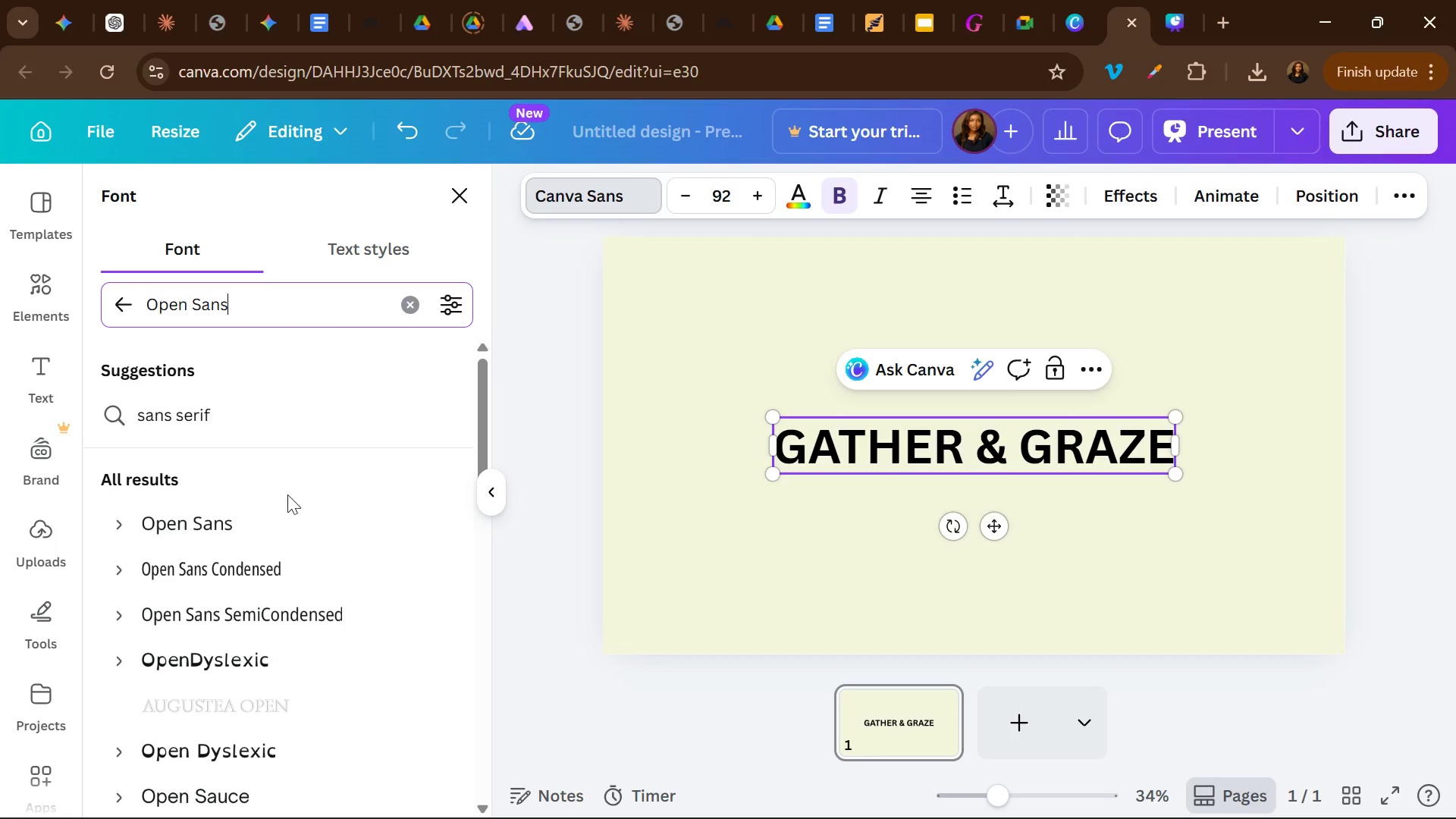 
left_click([274, 521])
 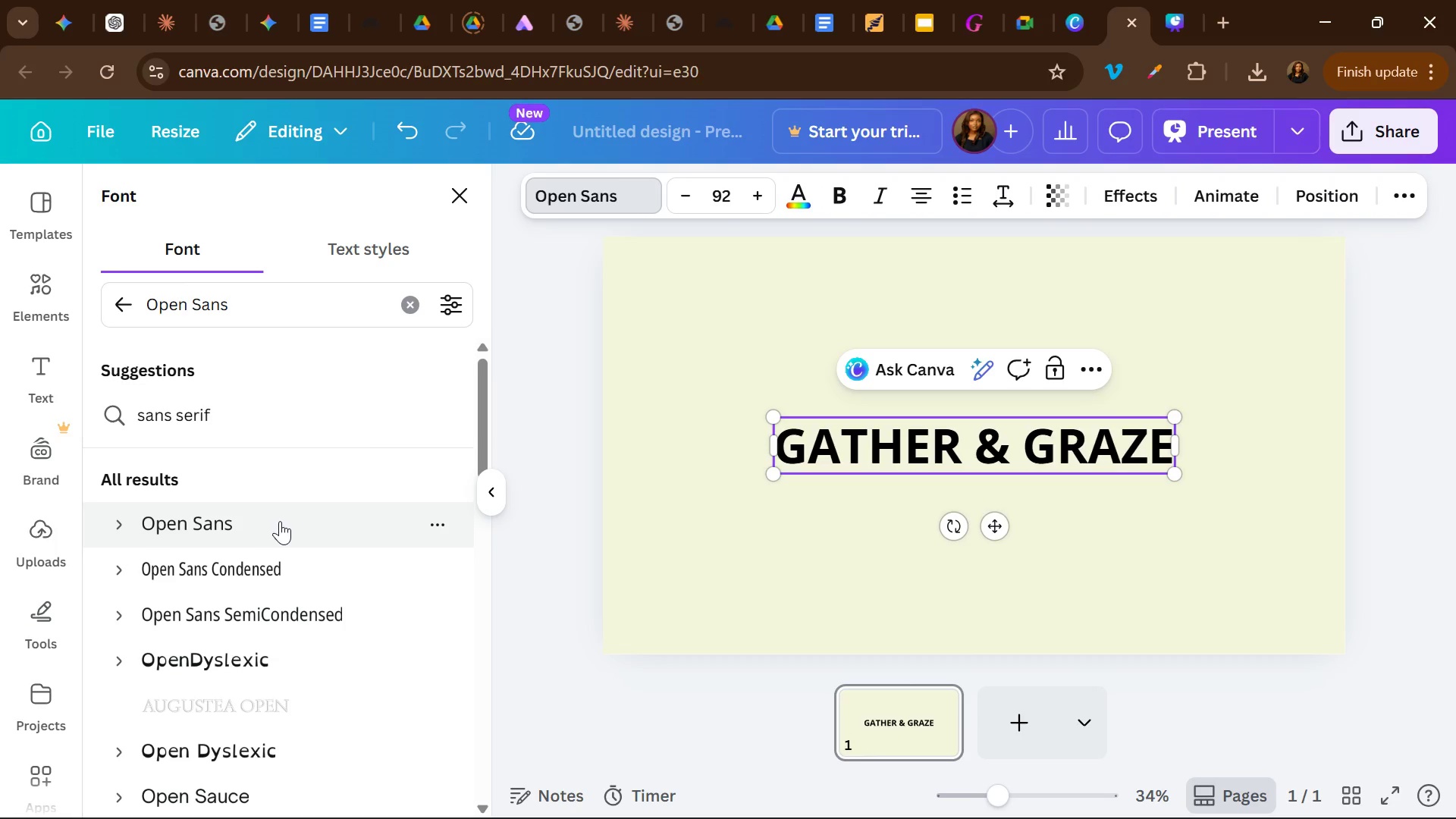 
wait(7.5)
 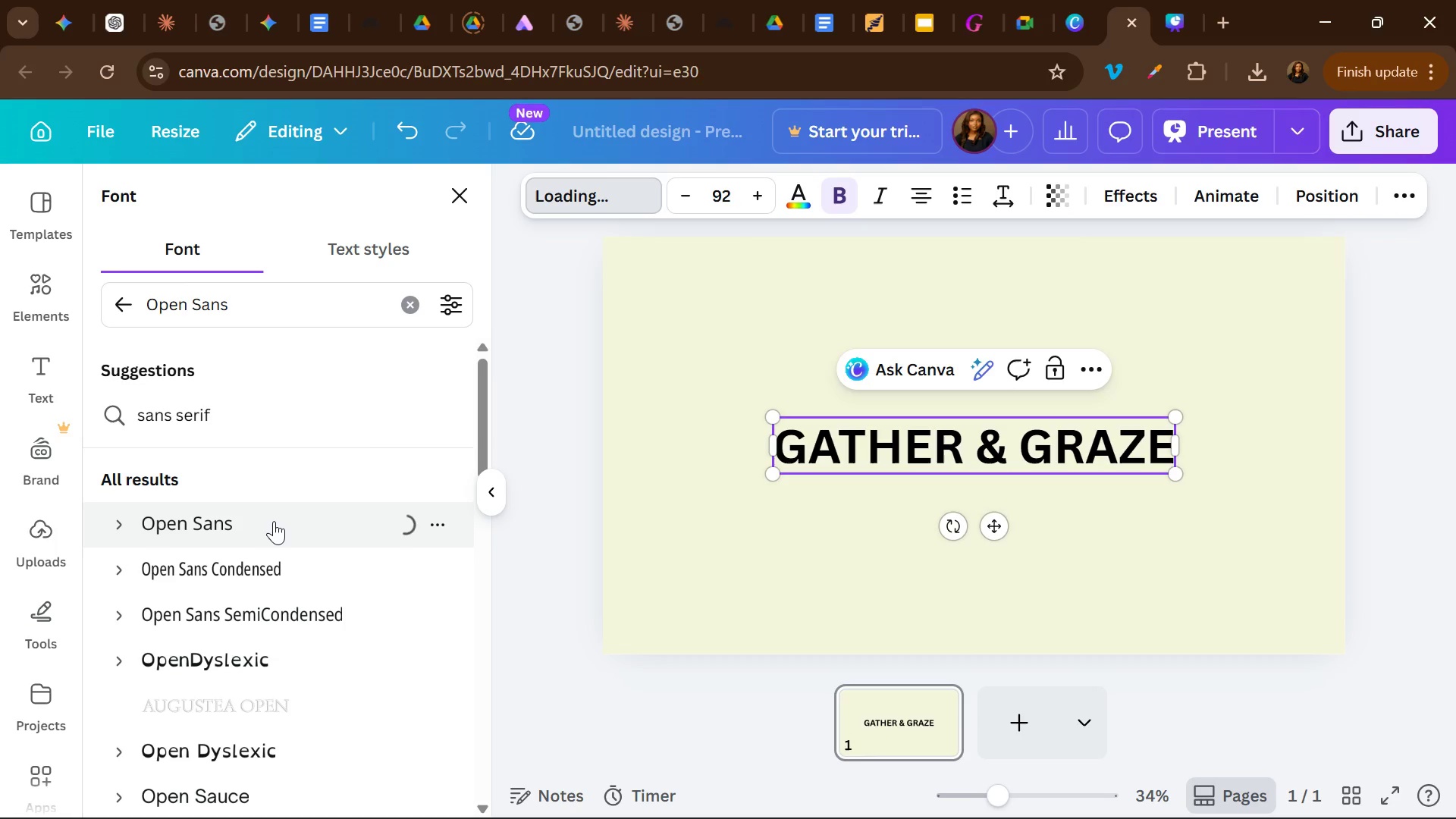 
left_click_drag(start_coordinate=[1000, 529], to_coordinate=[855, 453])
 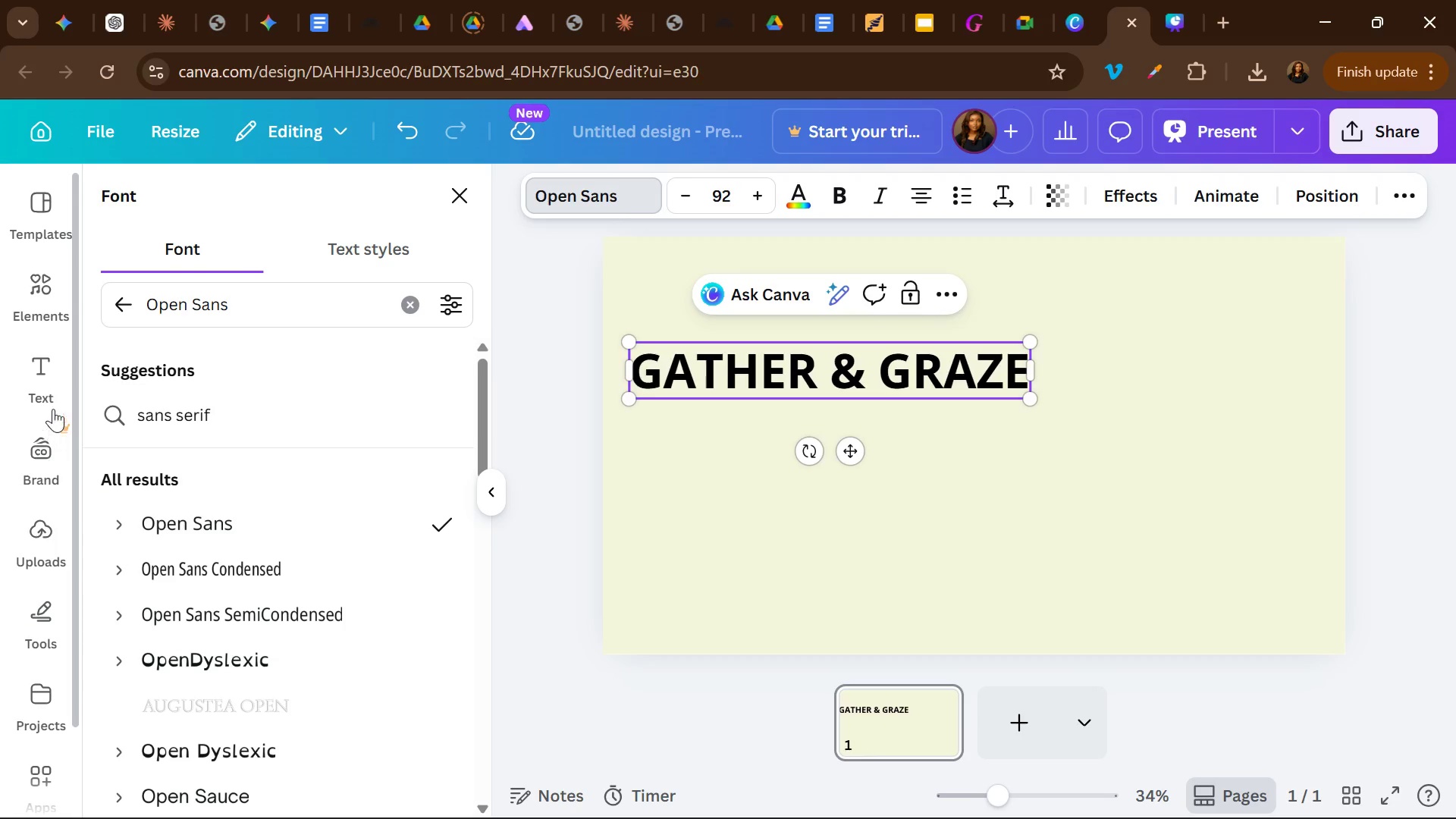 
left_click([46, 374])
 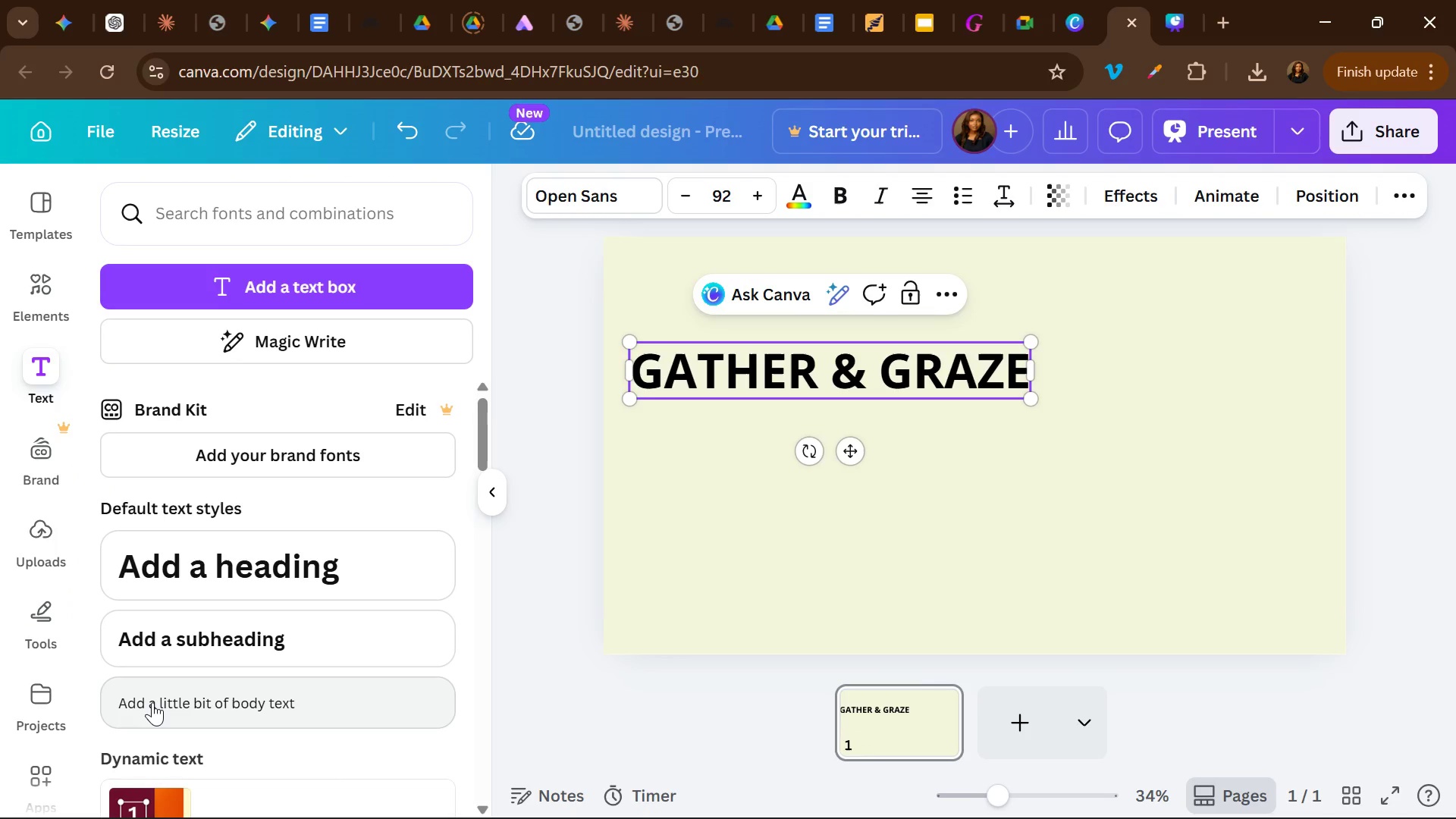 
left_click([152, 702])
 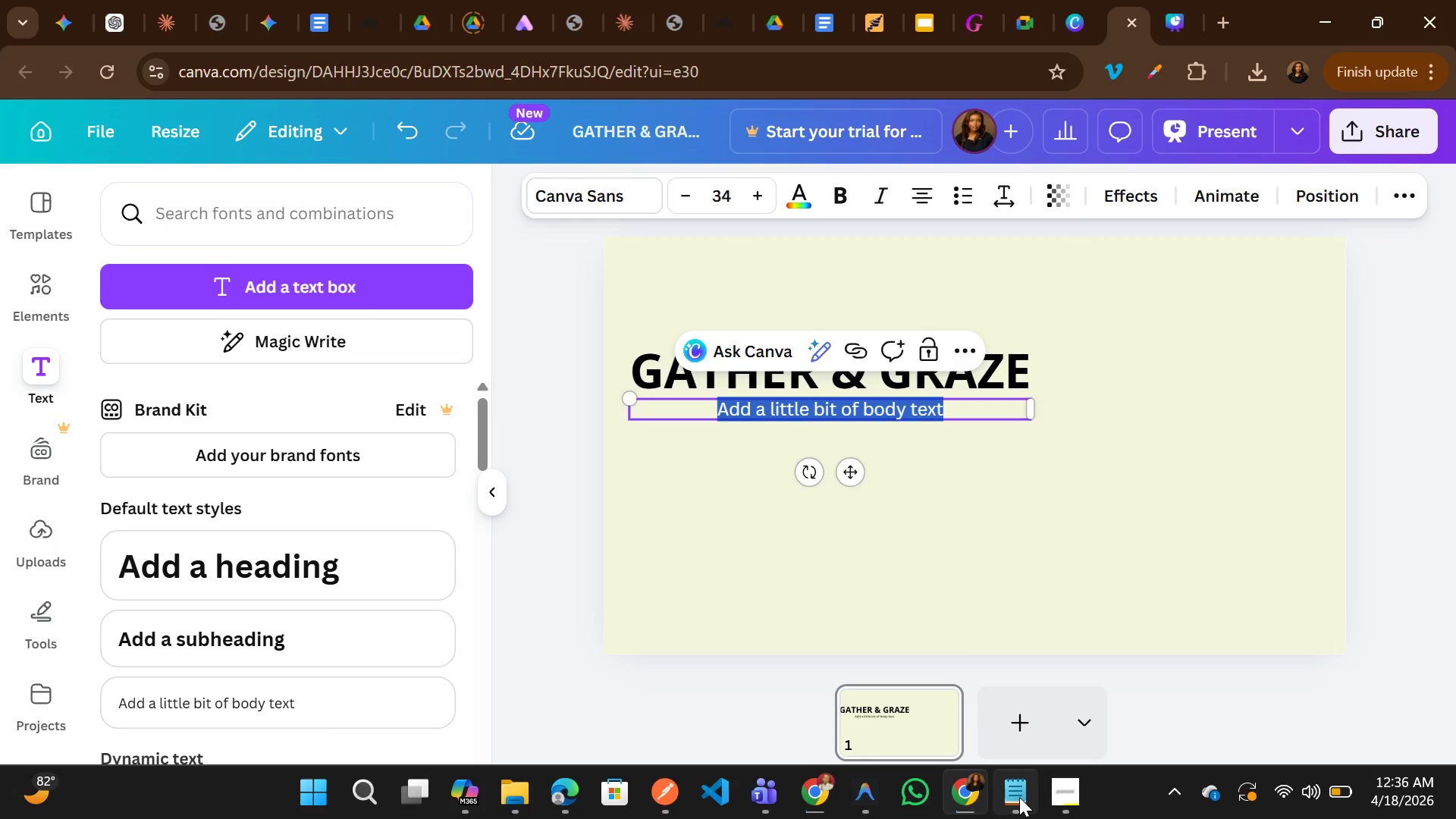 
left_click([999, 667])
 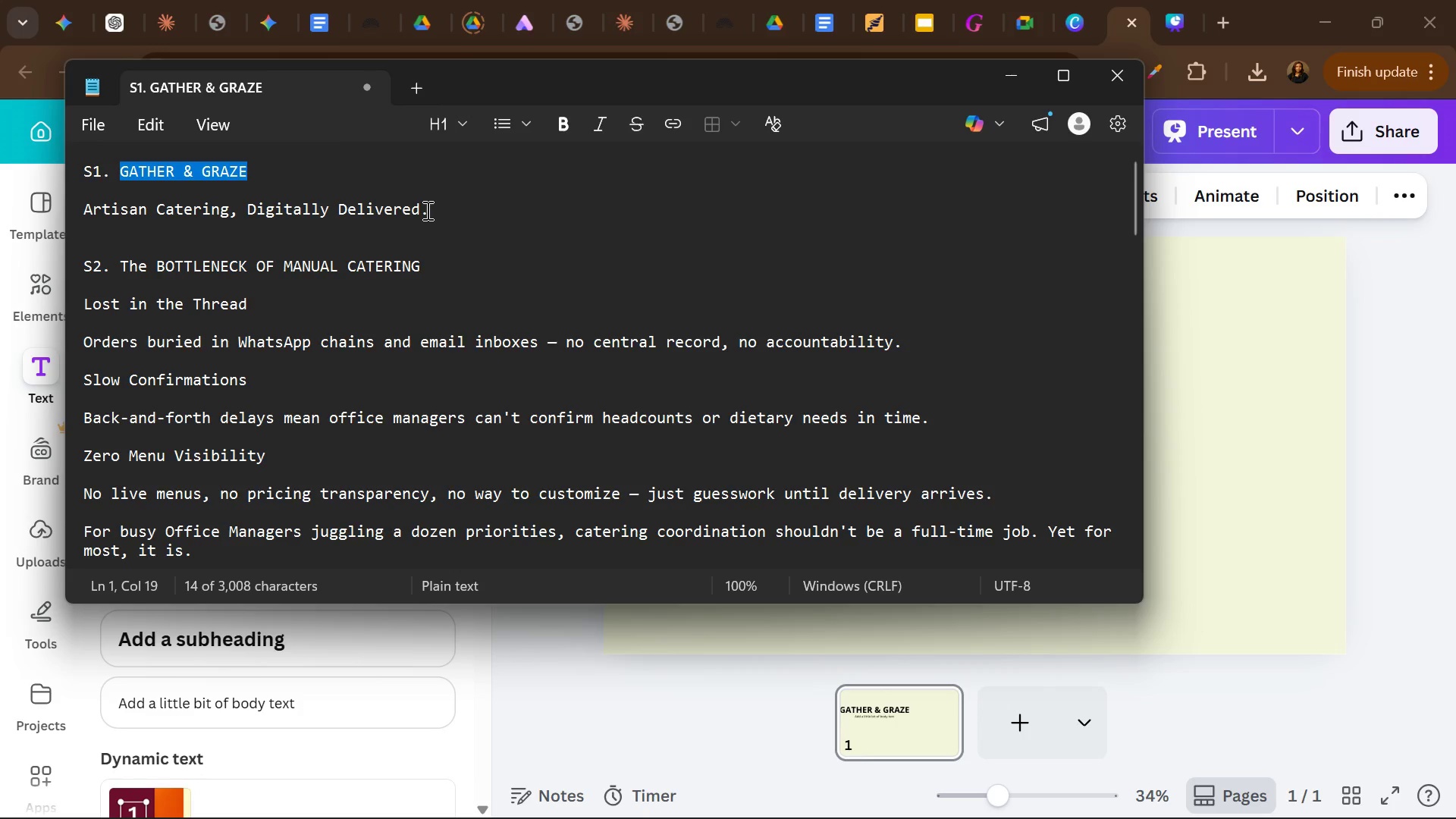 
left_click_drag(start_coordinate=[426, 210], to_coordinate=[88, 193])
 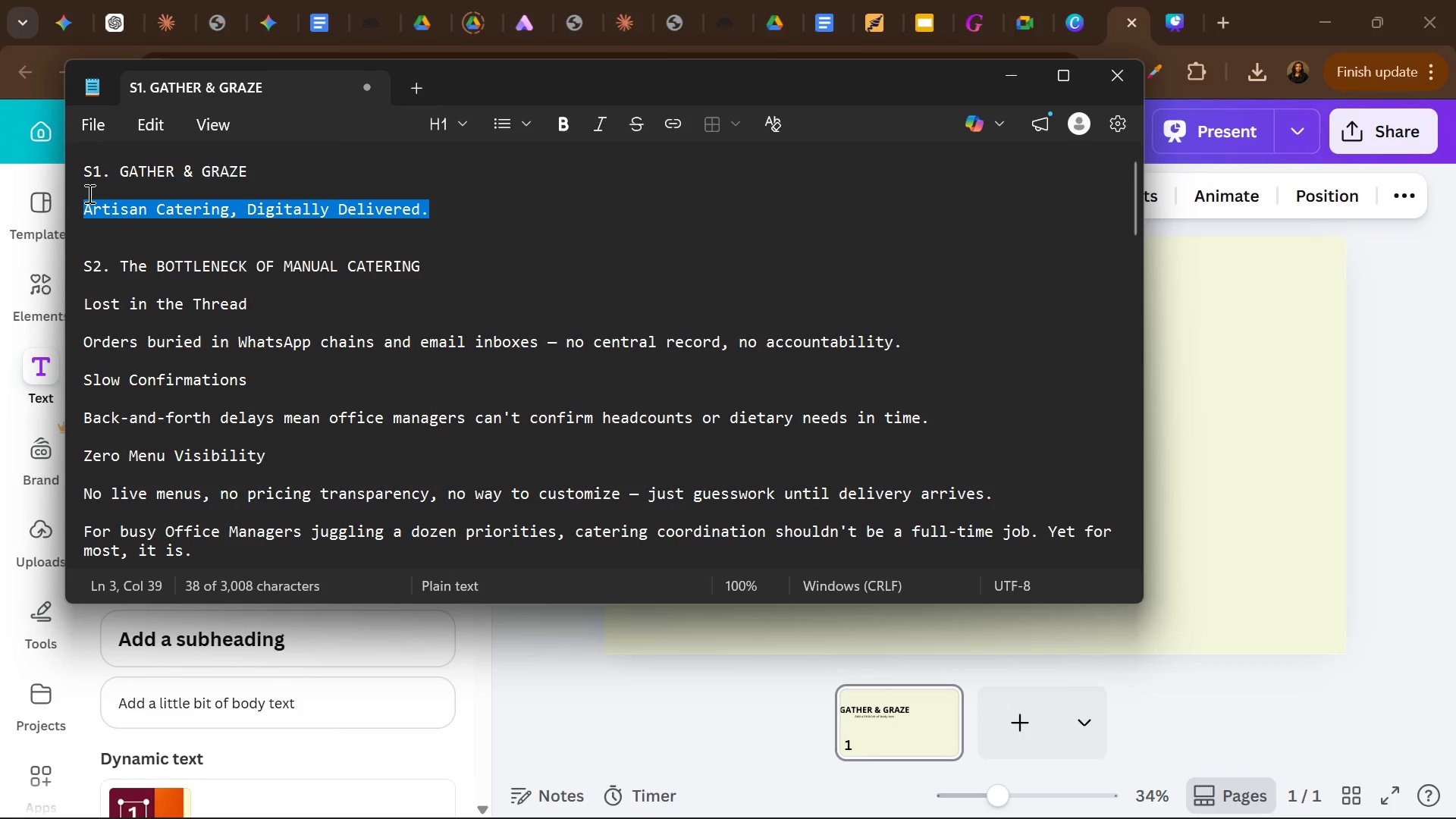 
key(Control+C)
 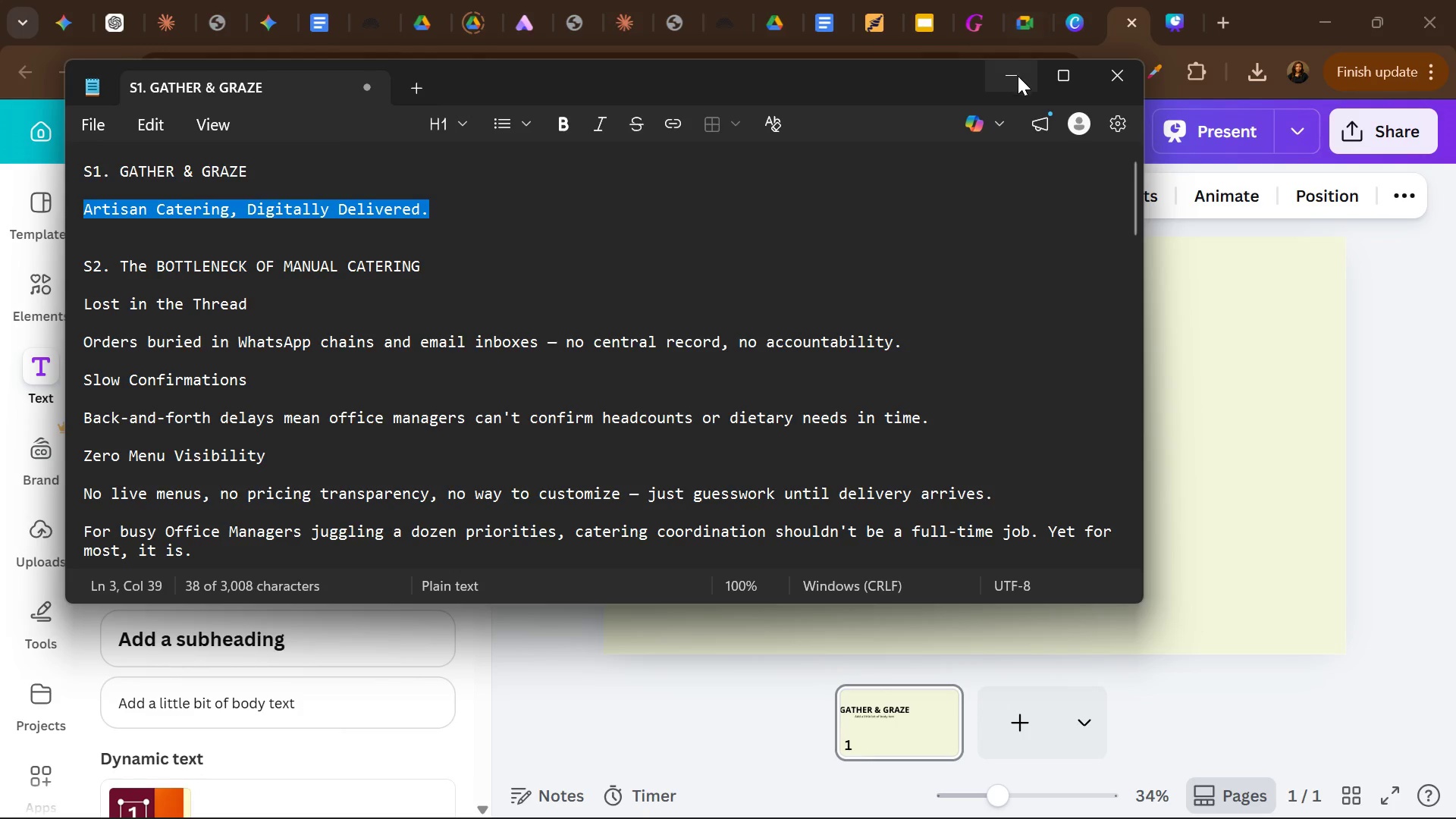 
left_click([1018, 76])
 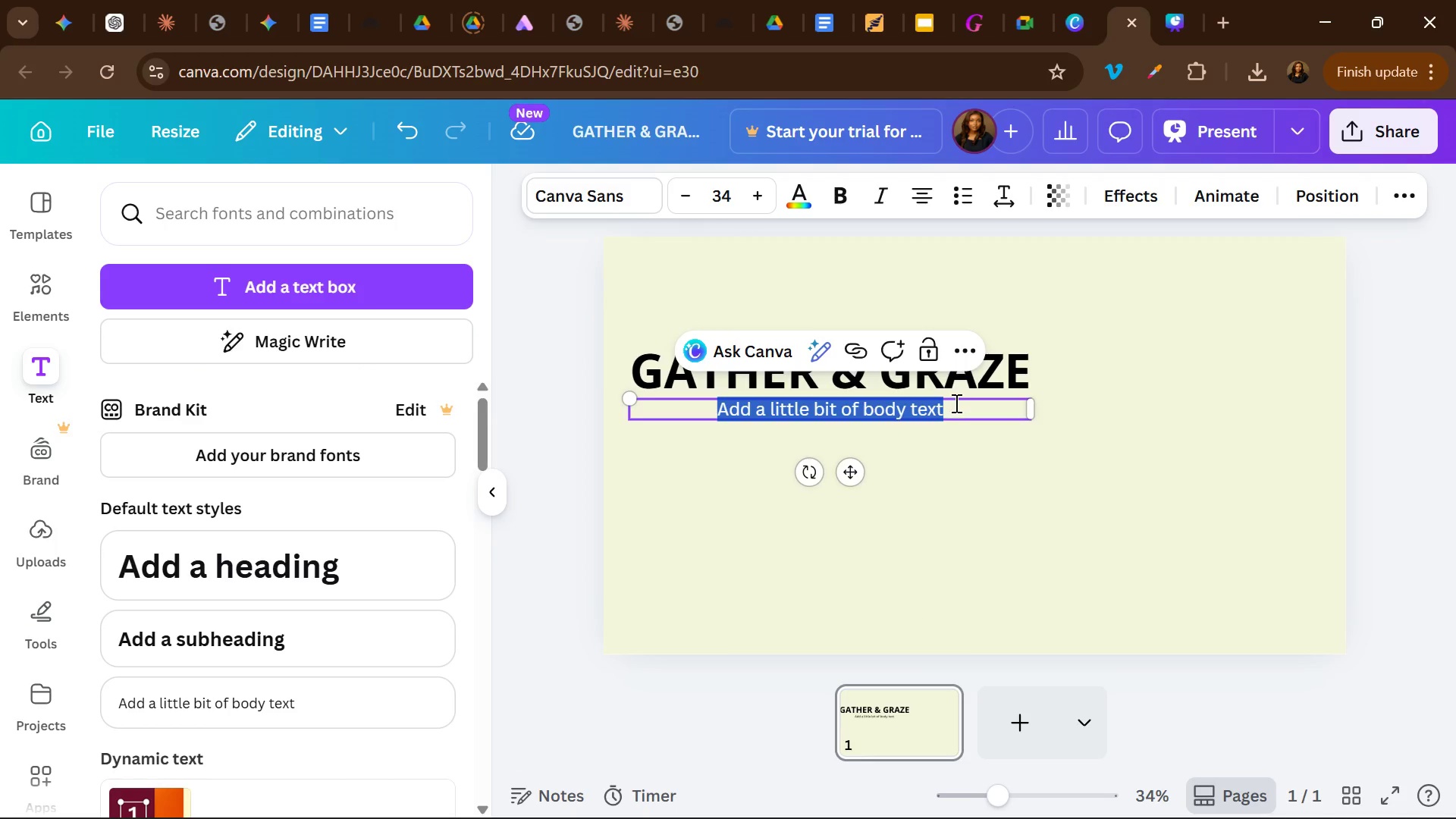 
key(Control+V)
 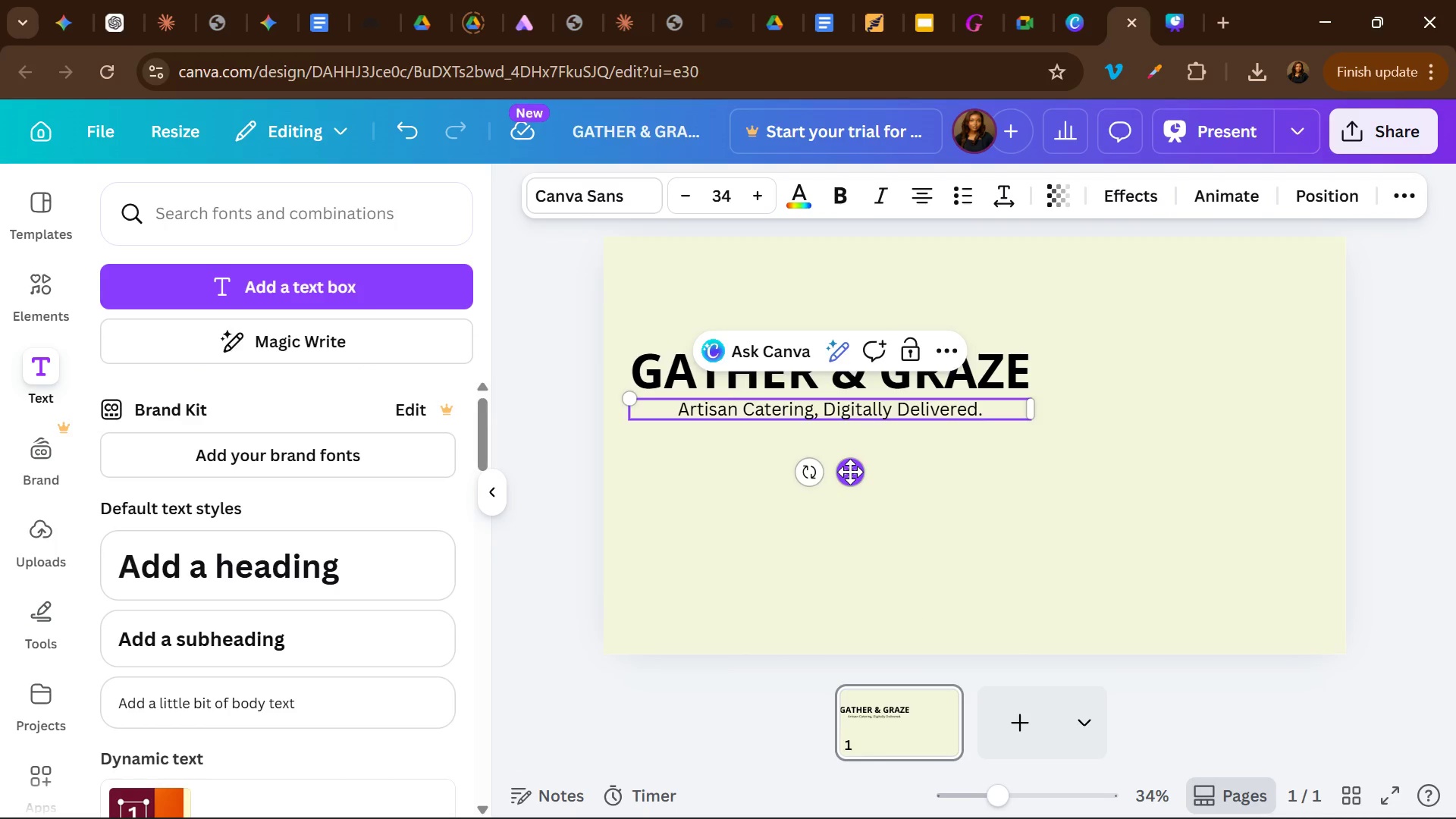 
left_click_drag(start_coordinate=[850, 472], to_coordinate=[858, 519])
 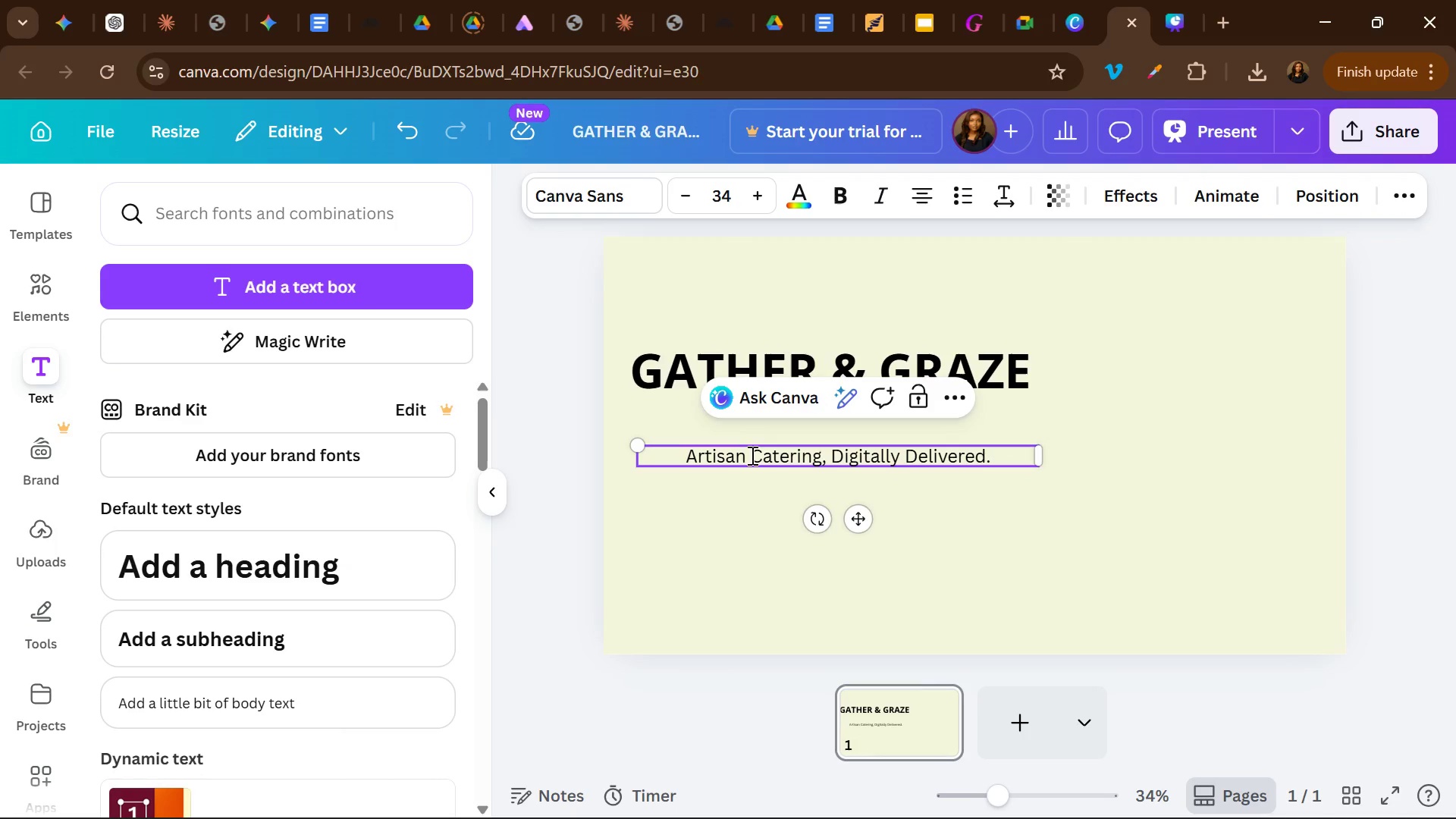 
left_click([751, 457])
 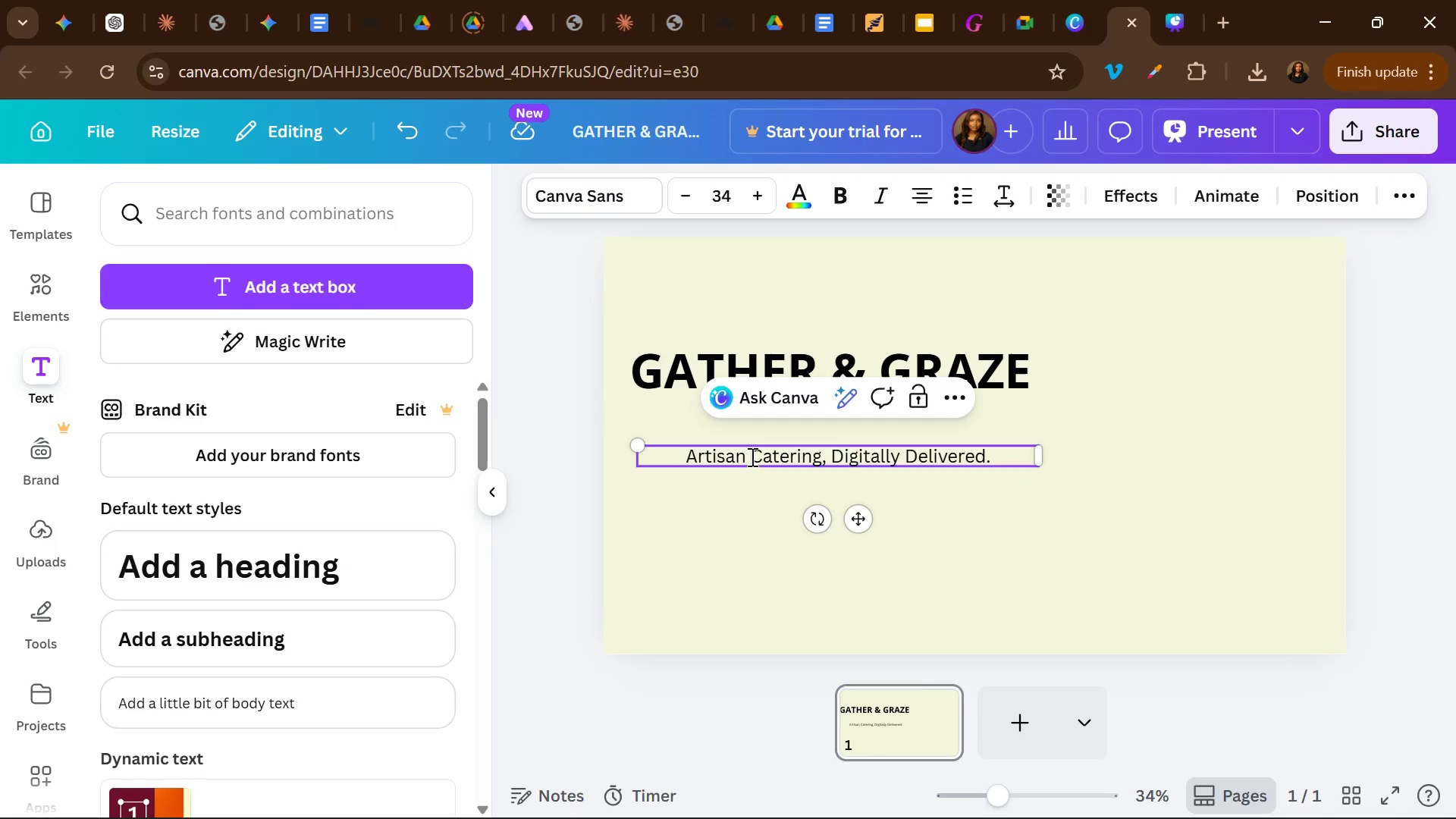 
key(Control+A)
 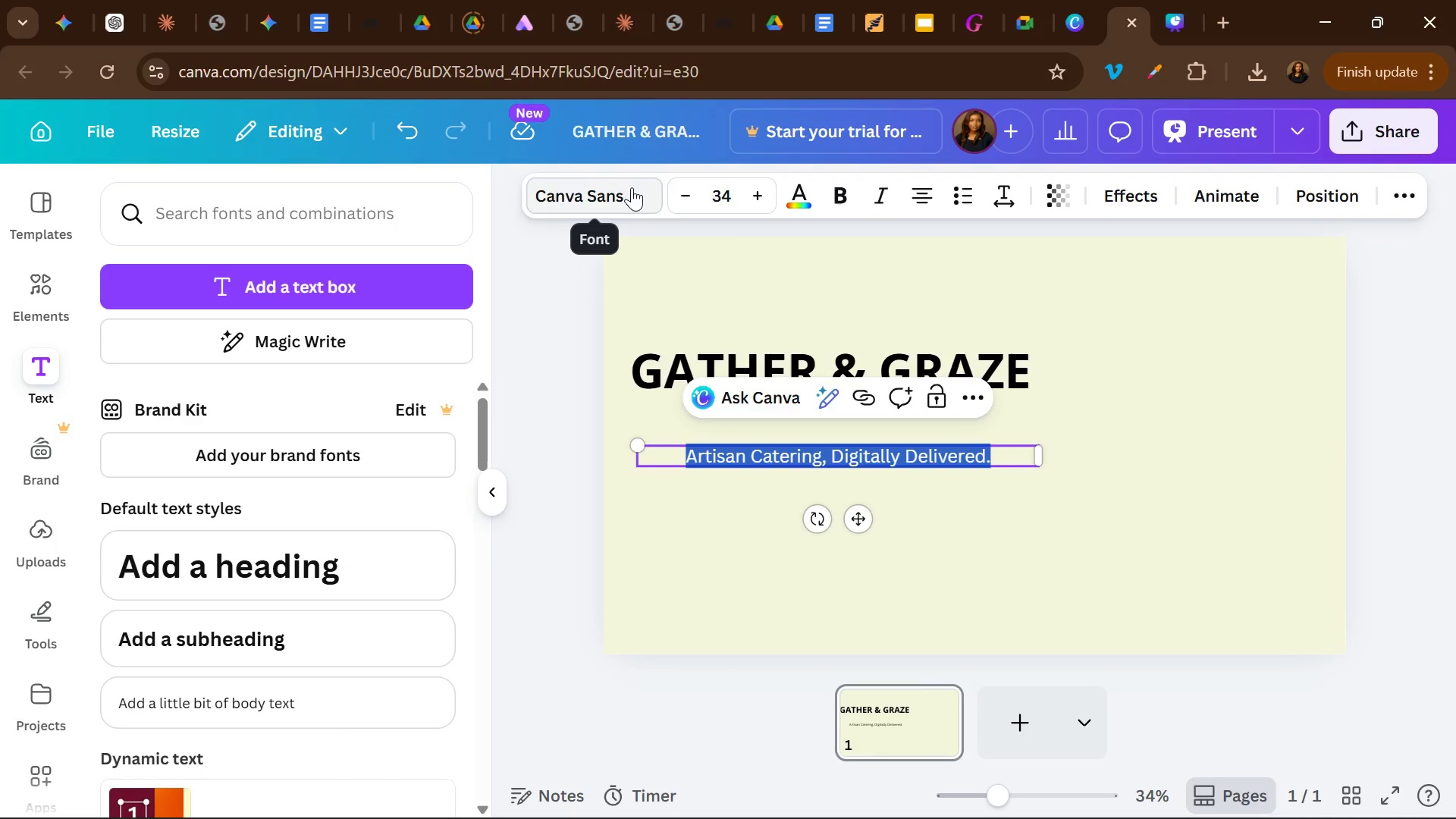 
left_click([632, 187])
 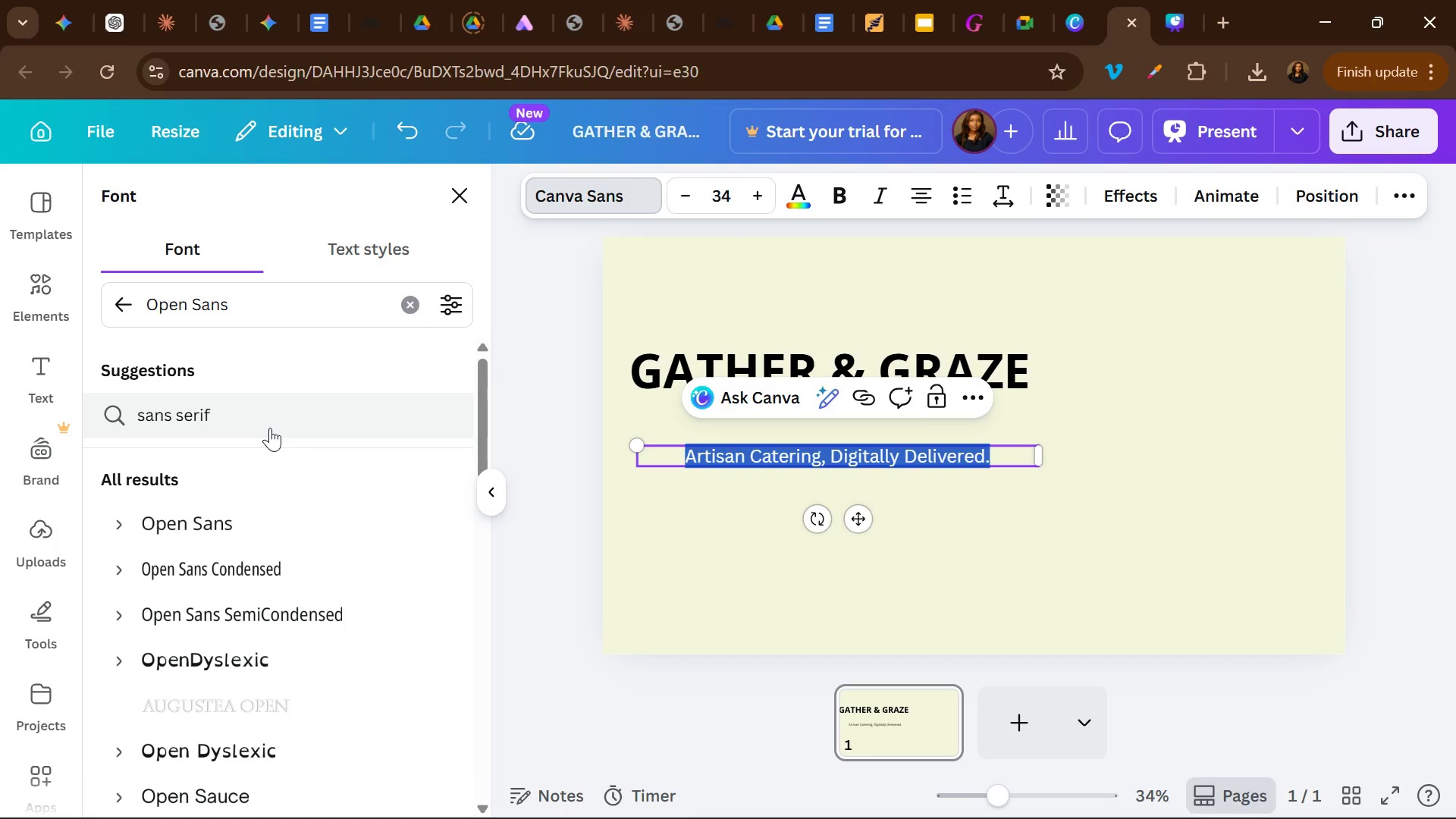 
left_click([270, 428])
 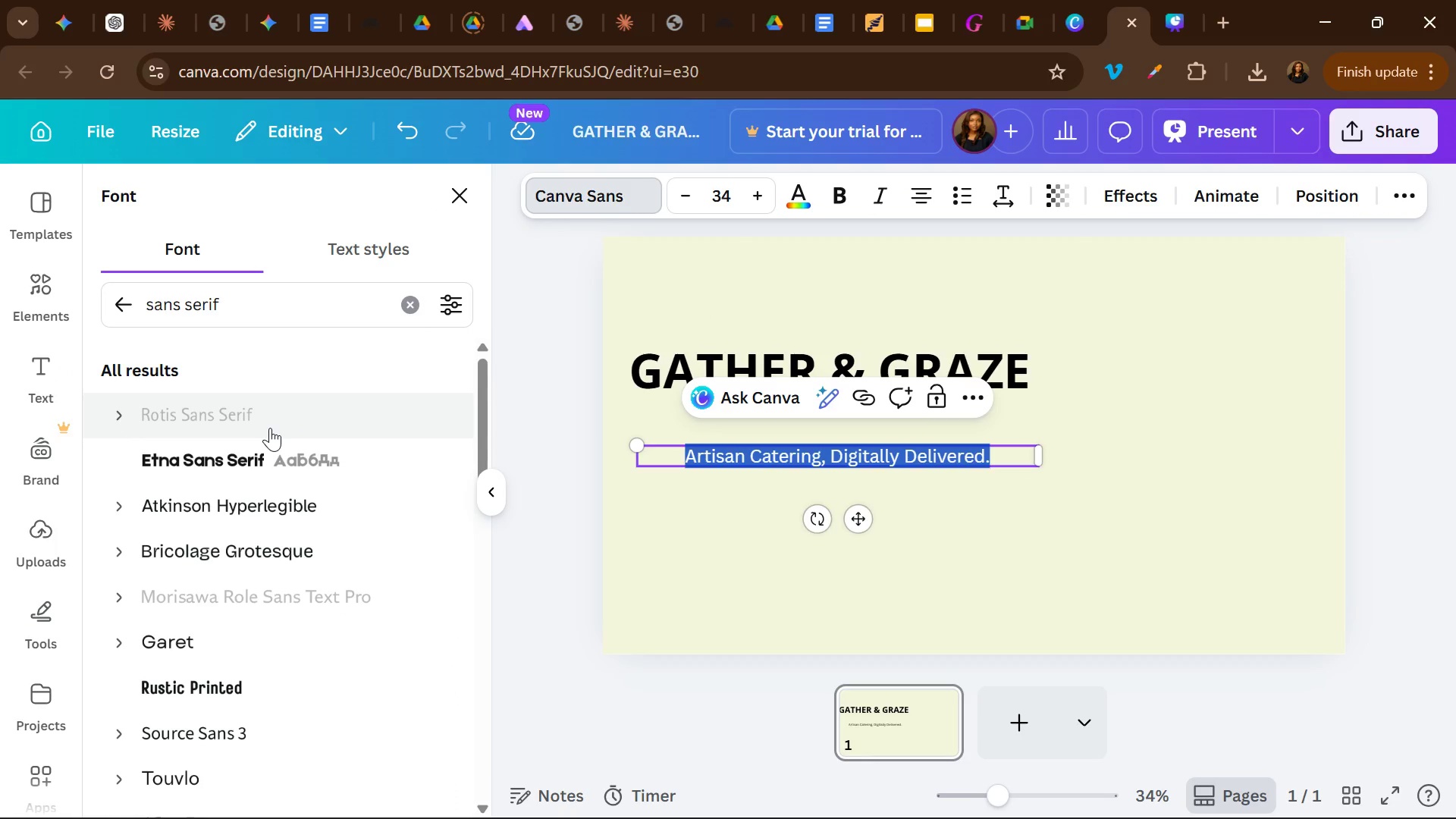 
wait(8.17)
 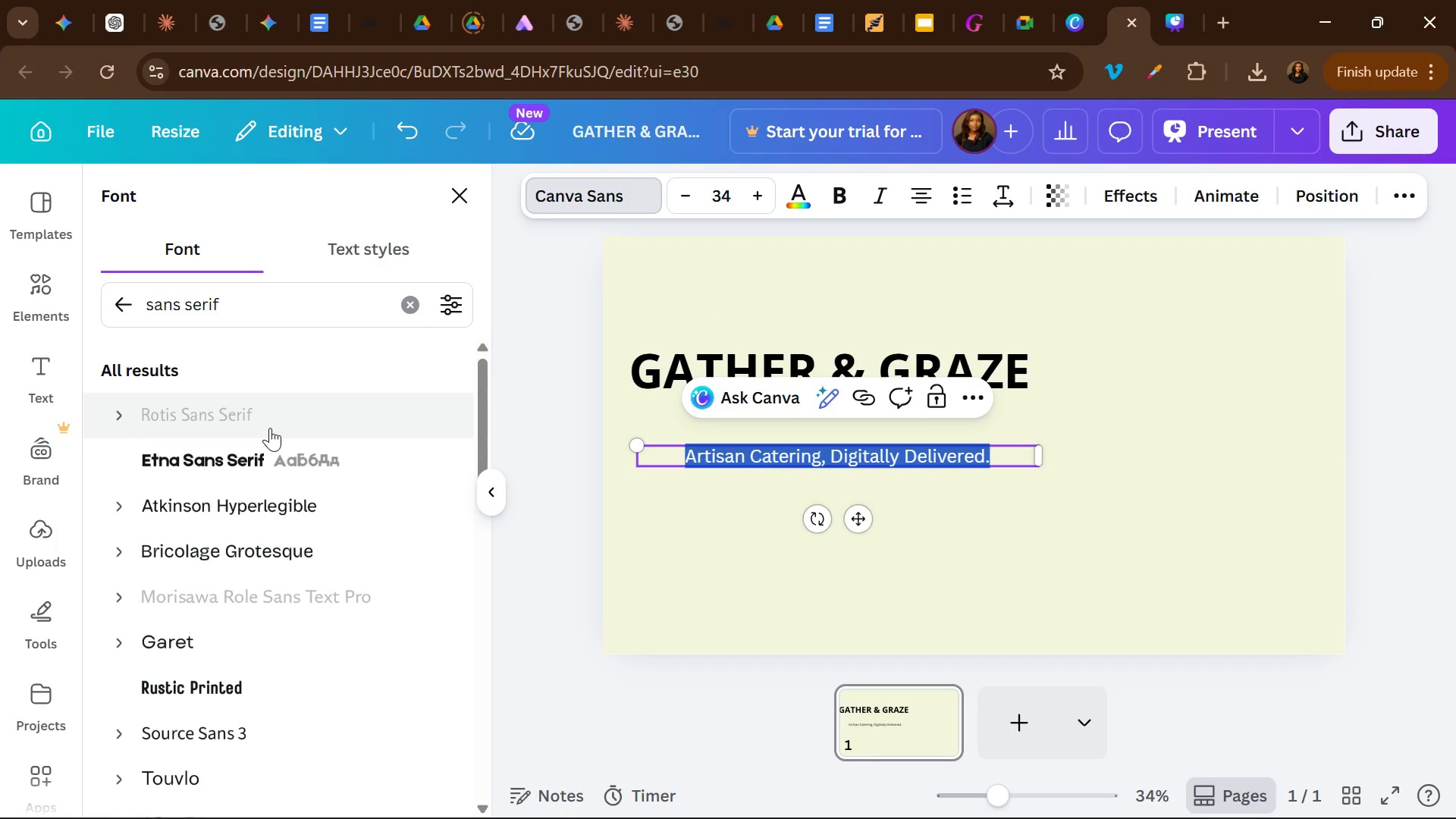 
left_click([880, 183])
 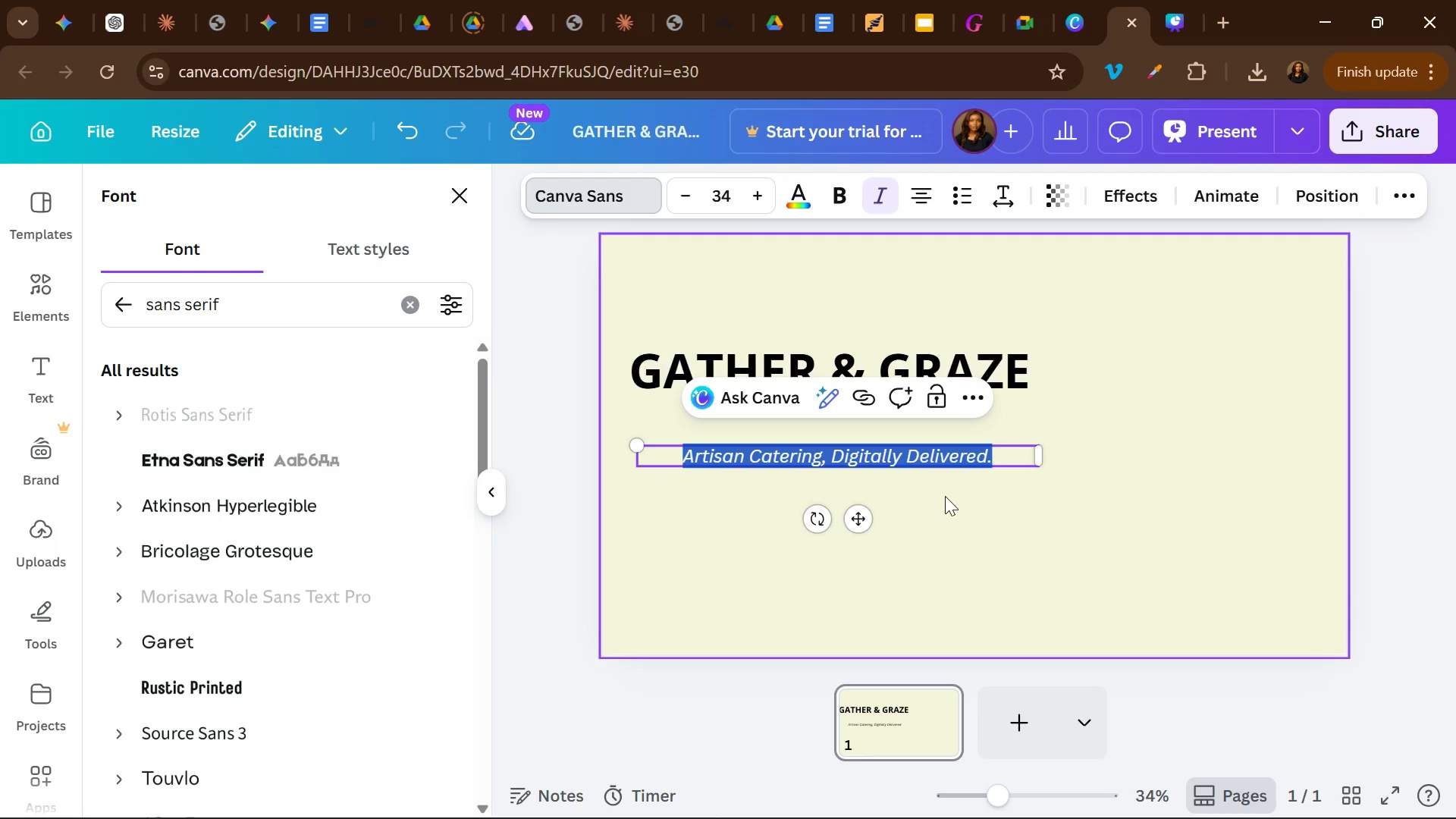 
left_click([945, 496])
 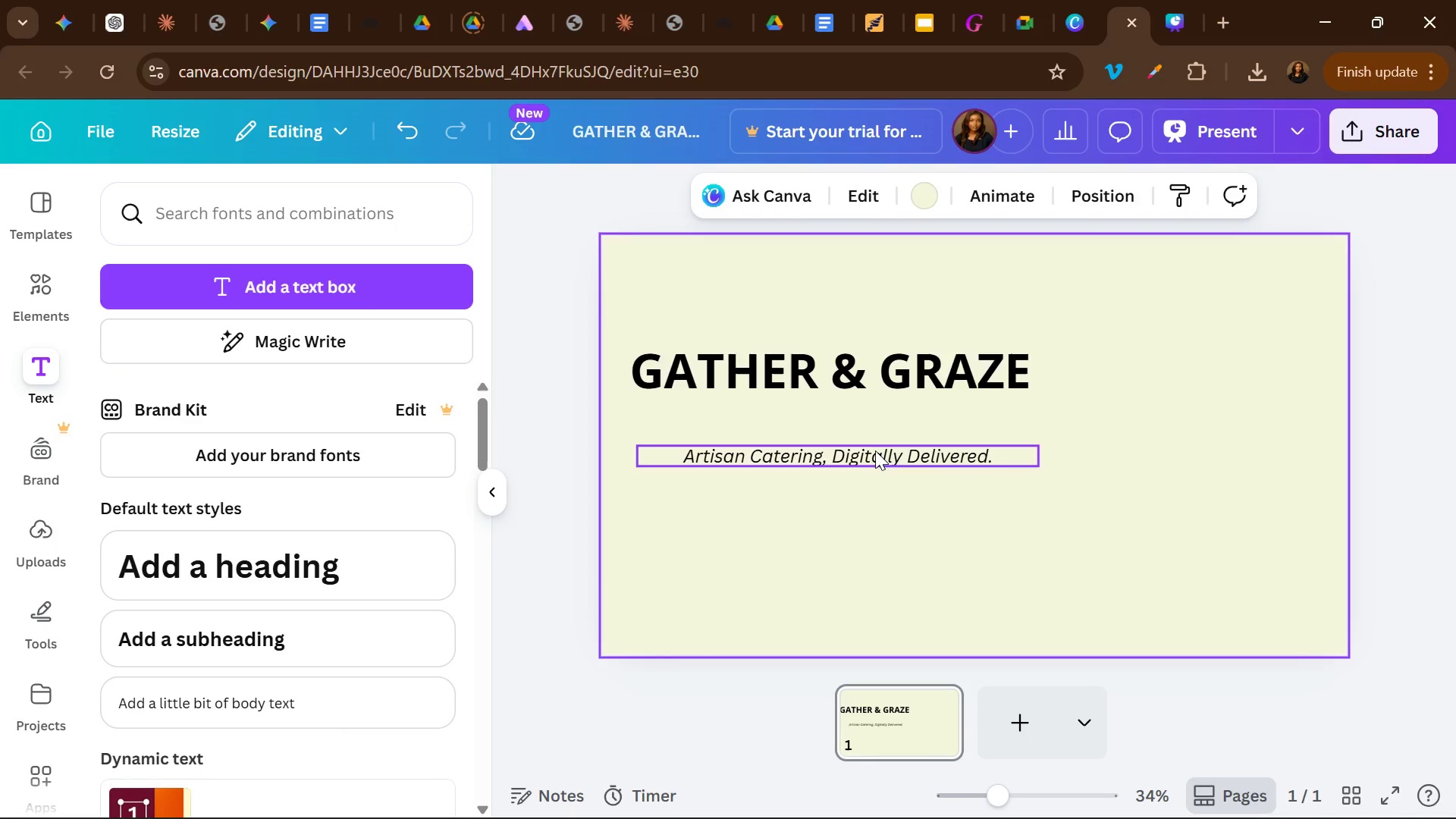 
wait(5.11)
 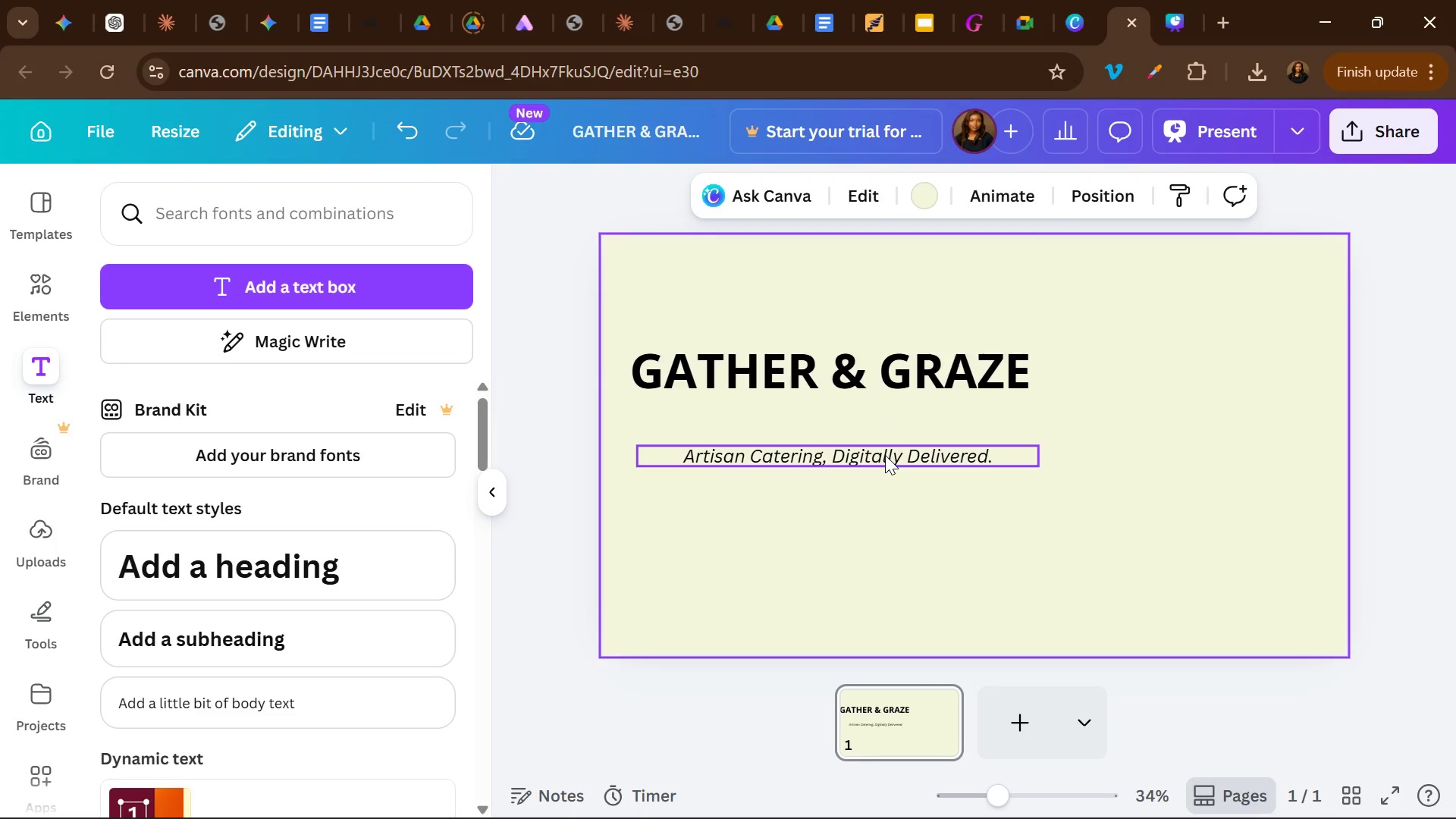 
left_click_drag(start_coordinate=[875, 452], to_coordinate=[864, 443])
 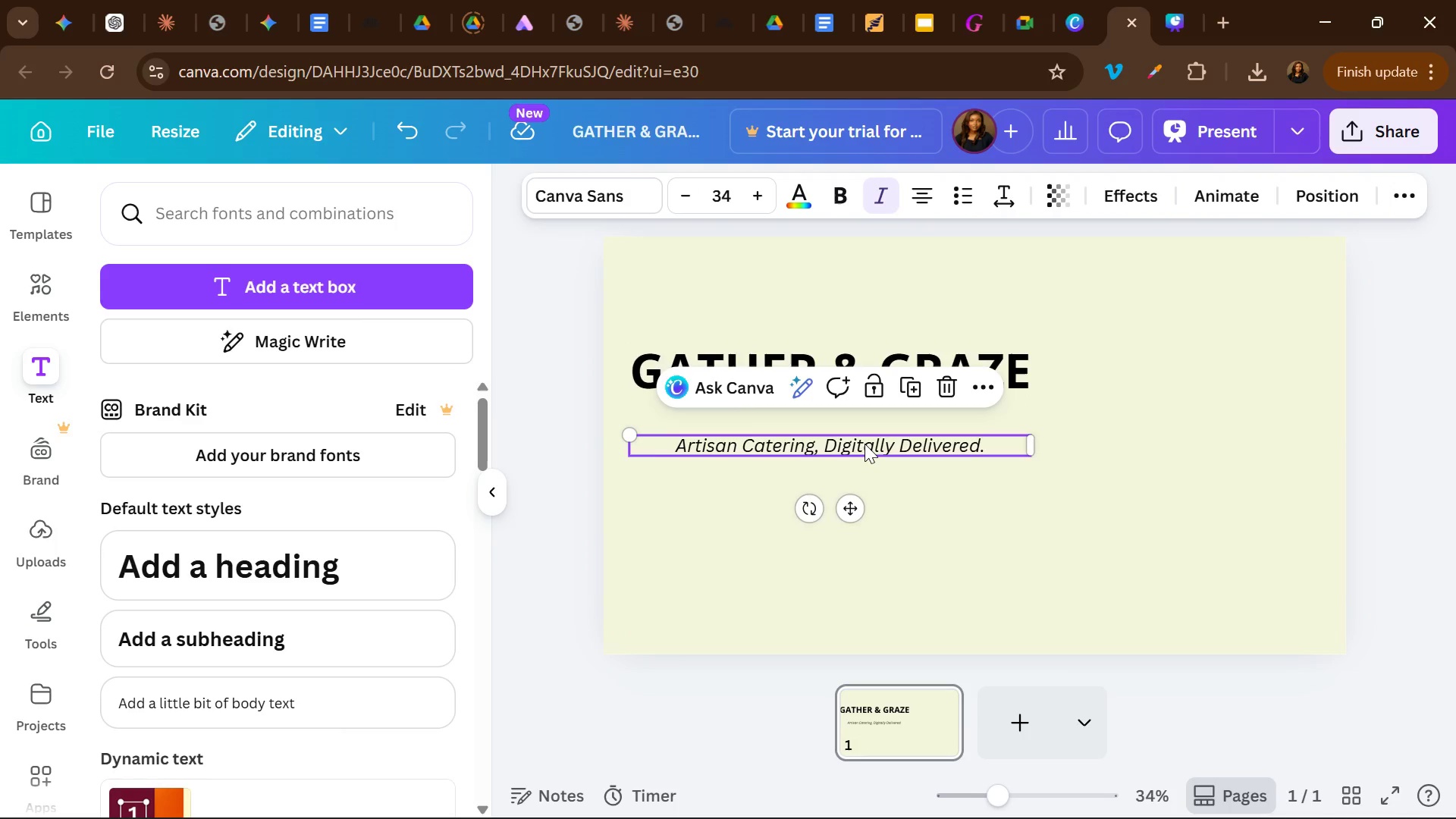 
left_click_drag(start_coordinate=[864, 444], to_coordinate=[871, 444])
 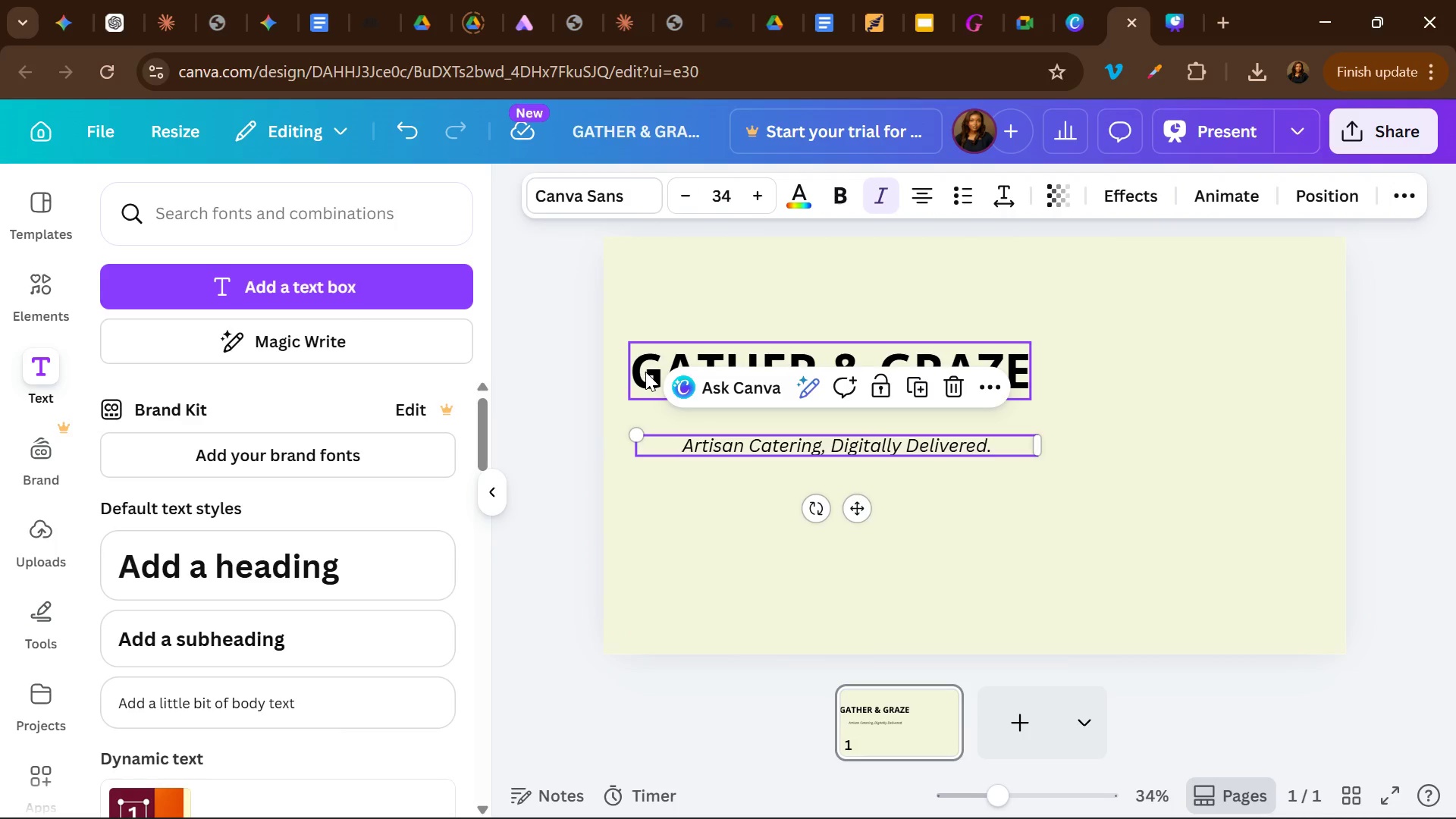 
left_click_drag(start_coordinate=[645, 372], to_coordinate=[669, 393])
 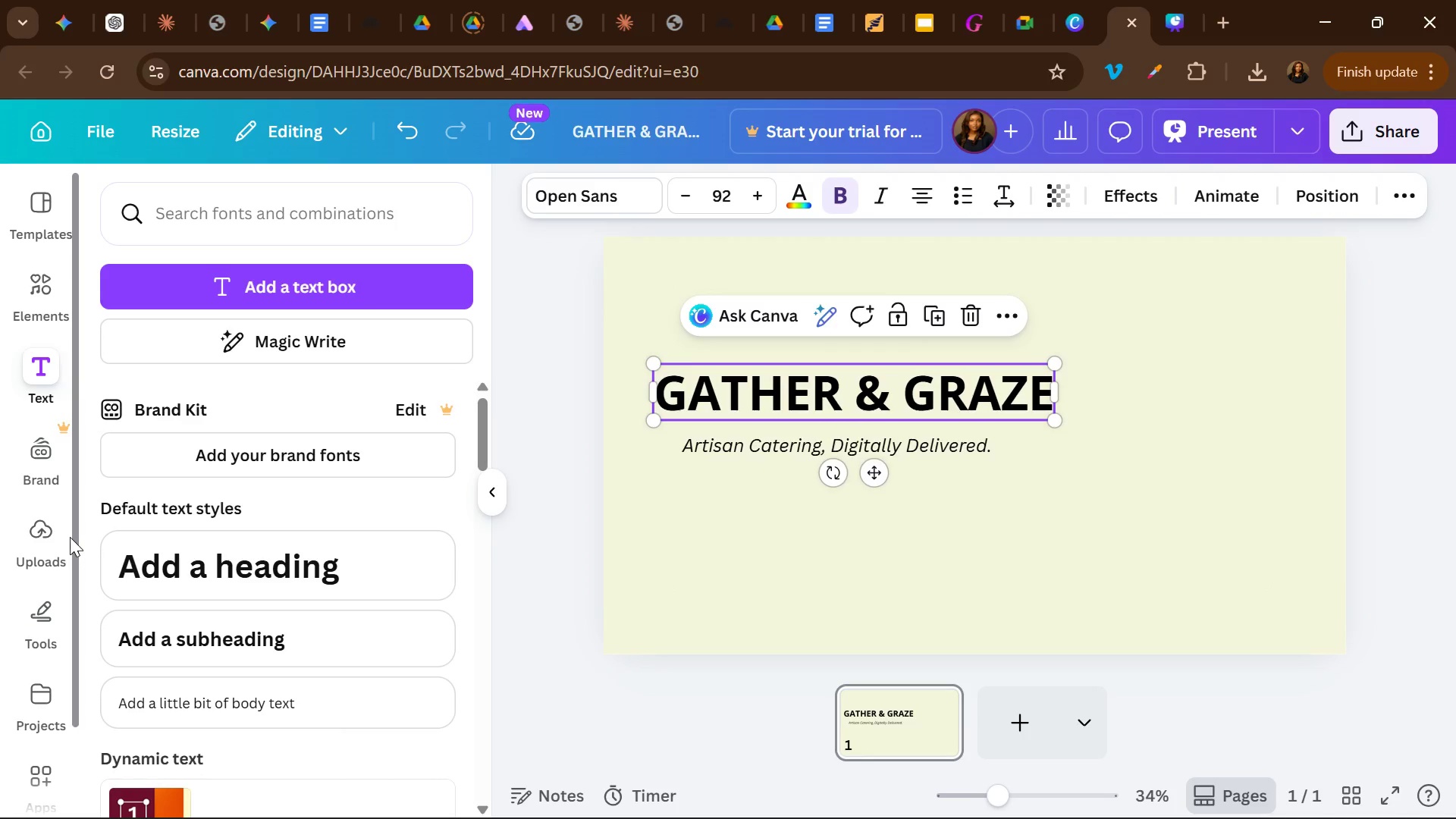 
left_click([42, 544])
 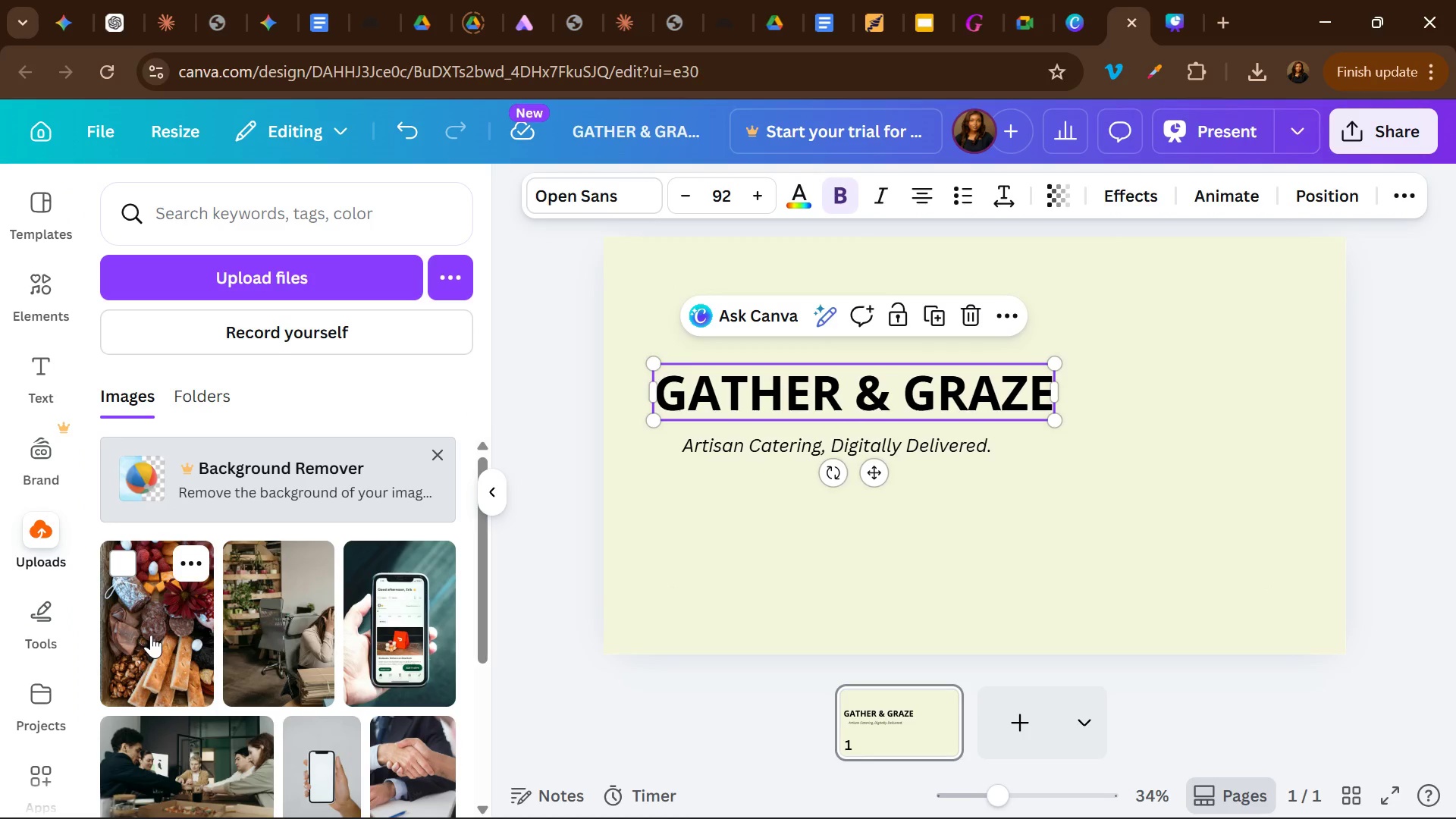 
left_click([151, 635])
 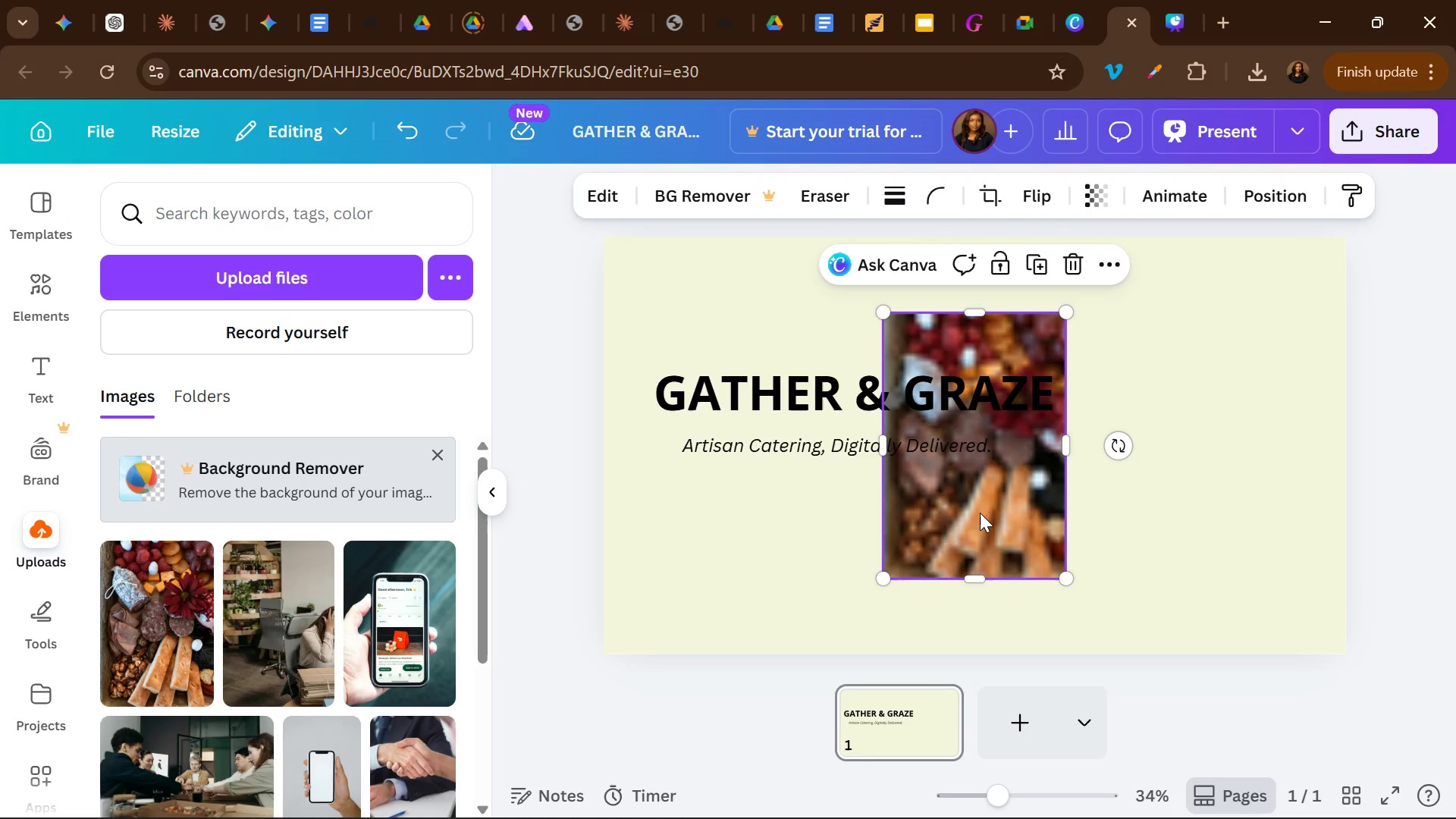 
left_click_drag(start_coordinate=[982, 518], to_coordinate=[1225, 447])
 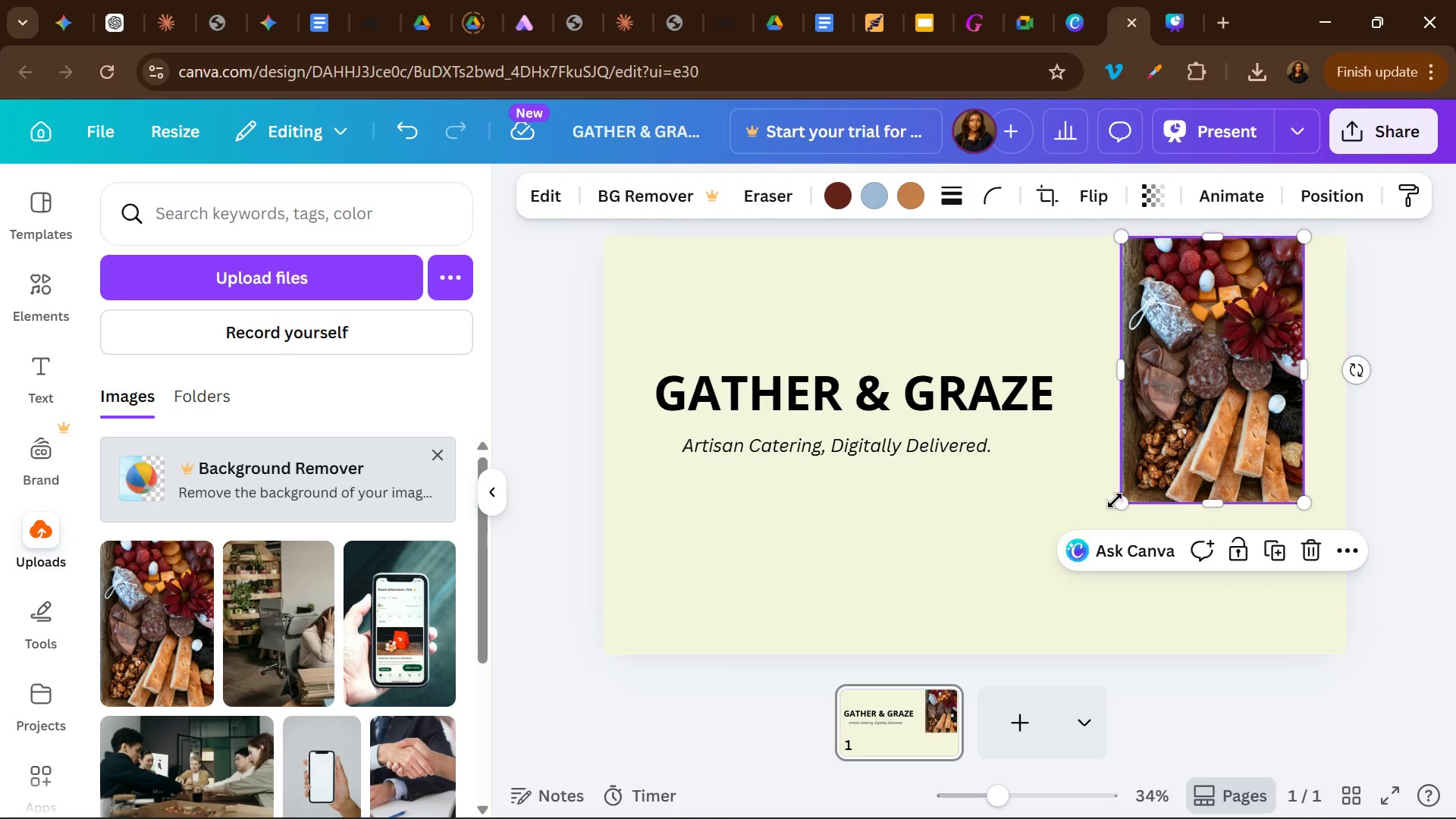 
left_click_drag(start_coordinate=[1118, 500], to_coordinate=[1072, 664])
 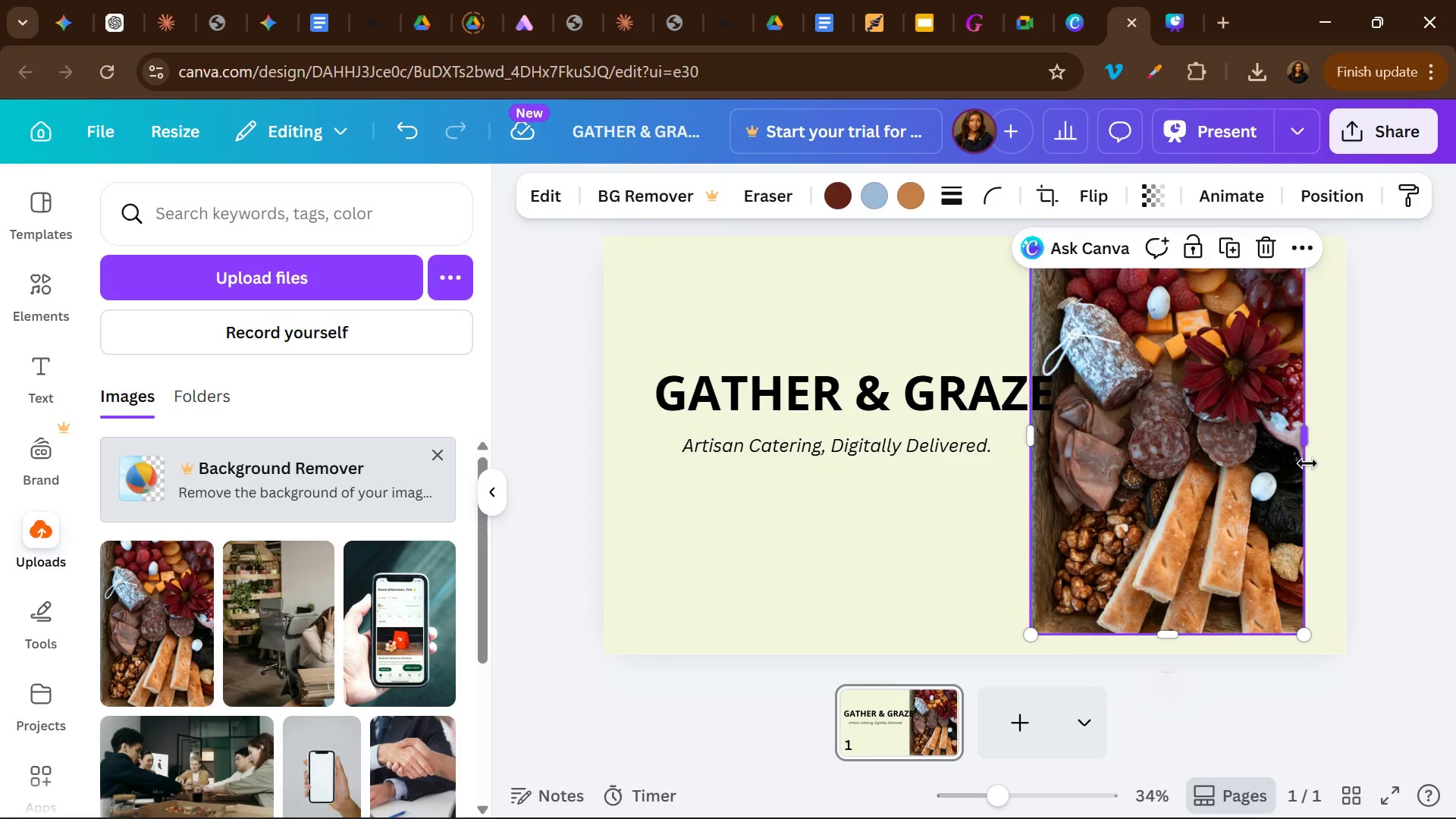 
wait(5.19)
 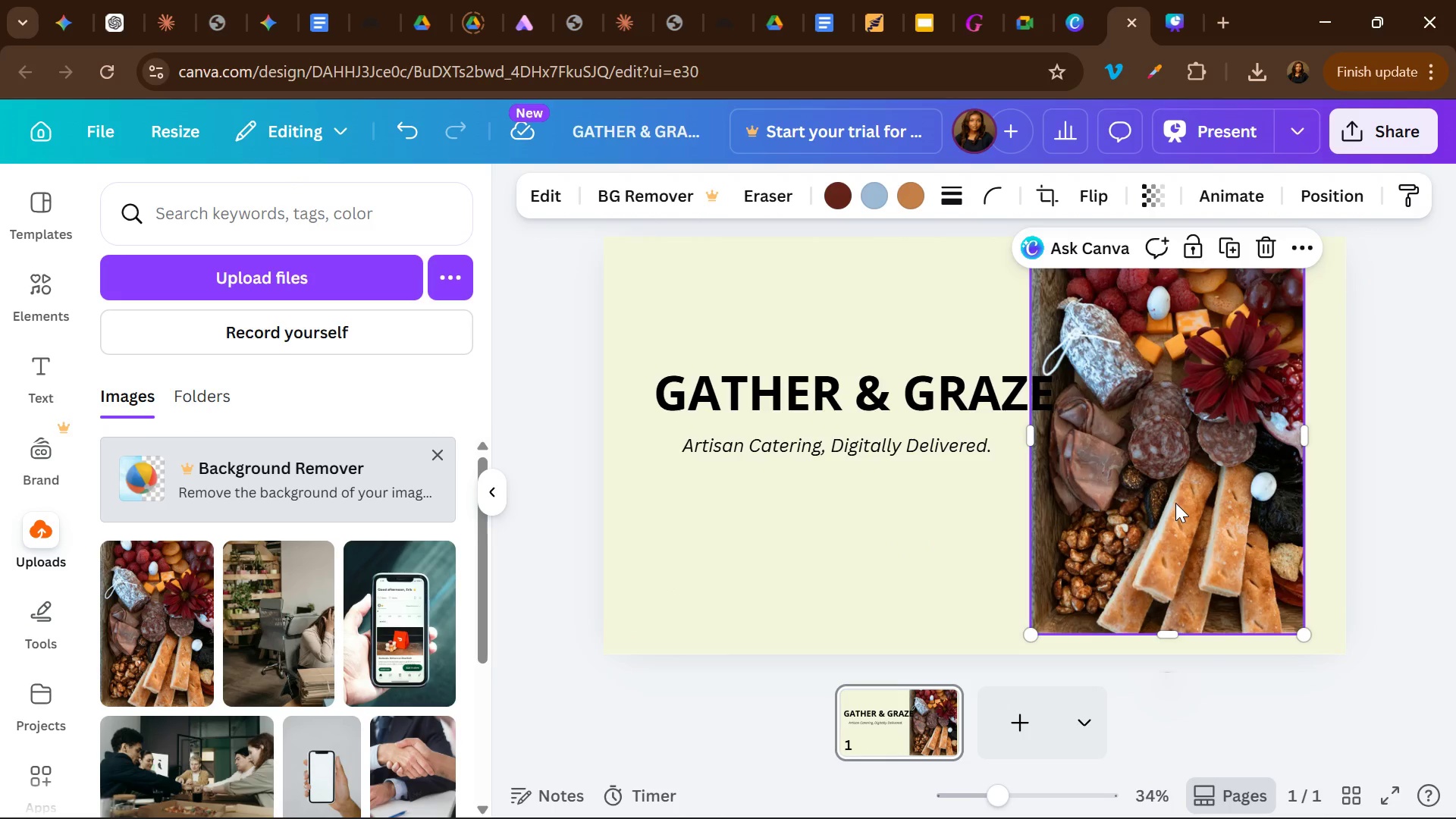 
left_click_drag(start_coordinate=[1304, 437], to_coordinate=[1338, 437])
 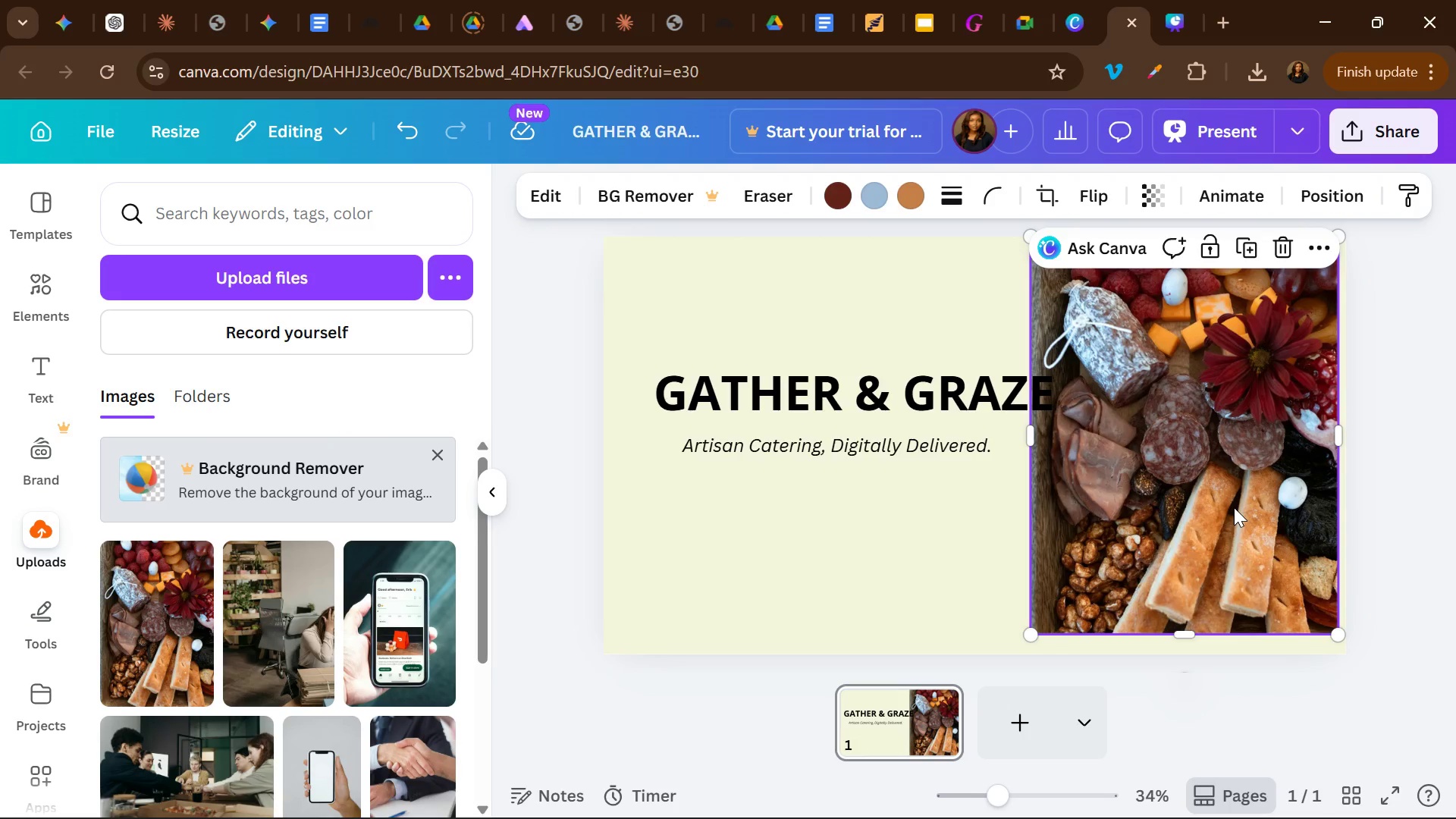 
key(Control+Z)
 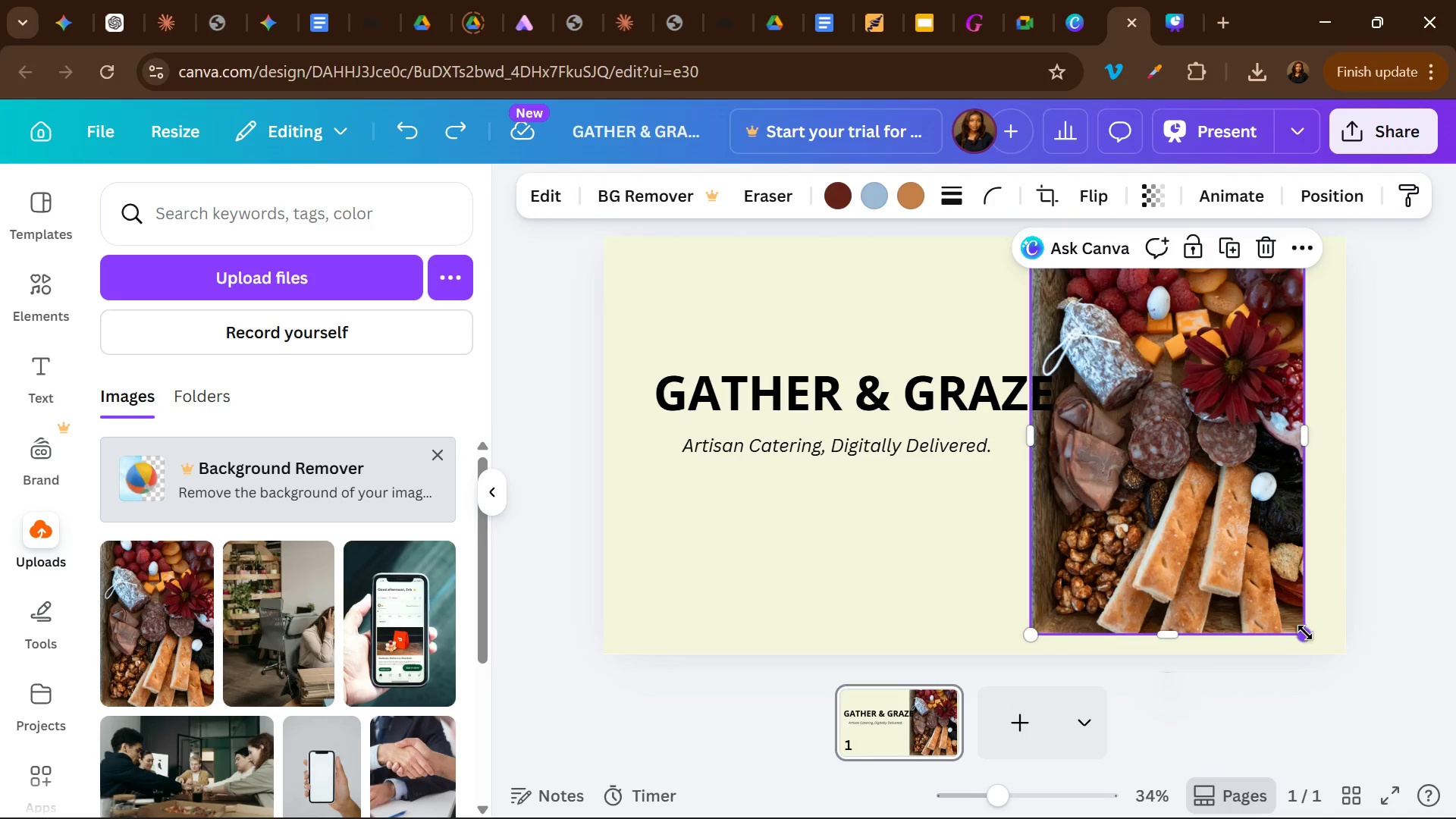 
left_click_drag(start_coordinate=[1305, 632], to_coordinate=[1320, 627])
 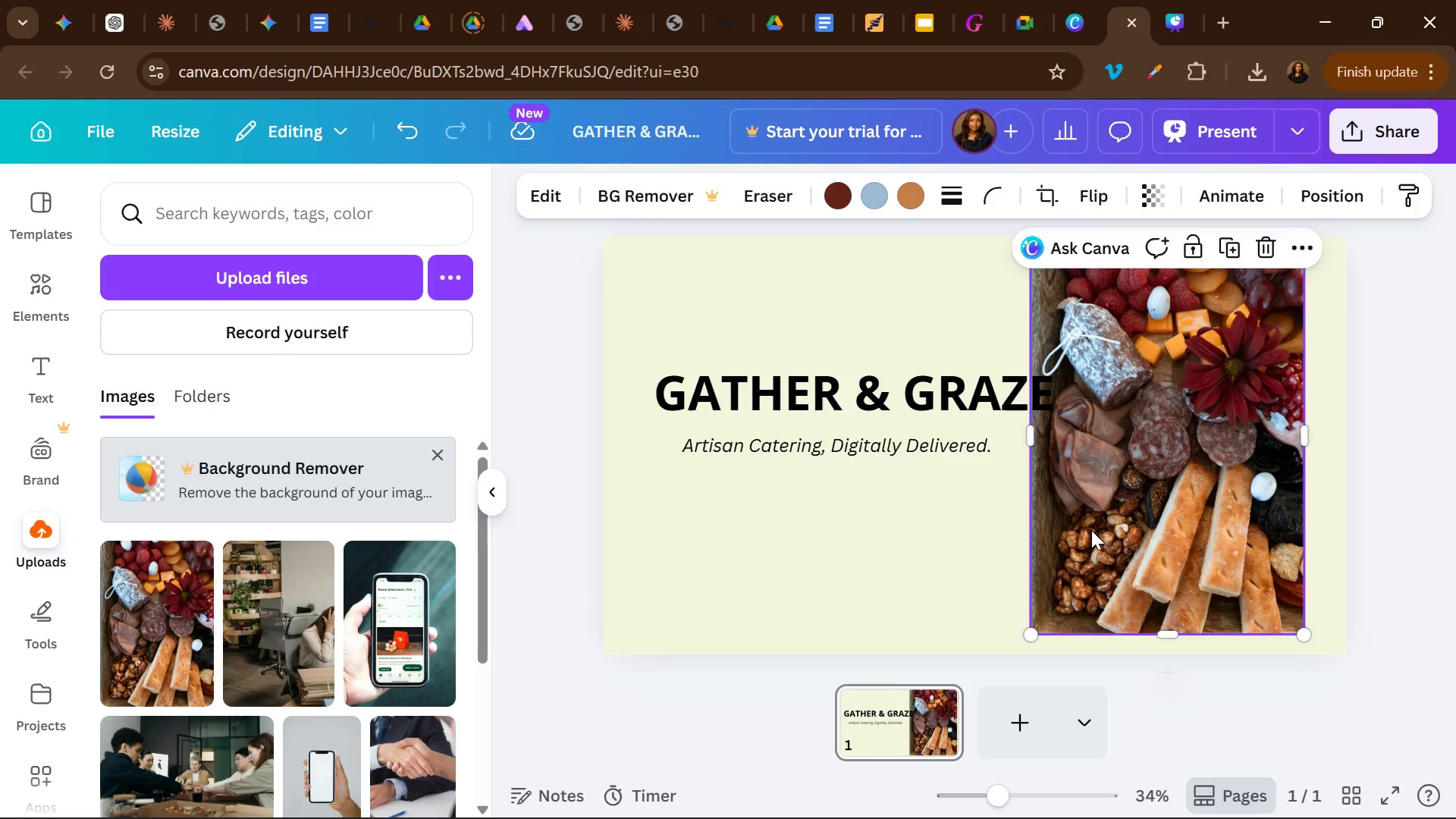 
left_click([1388, 485])
 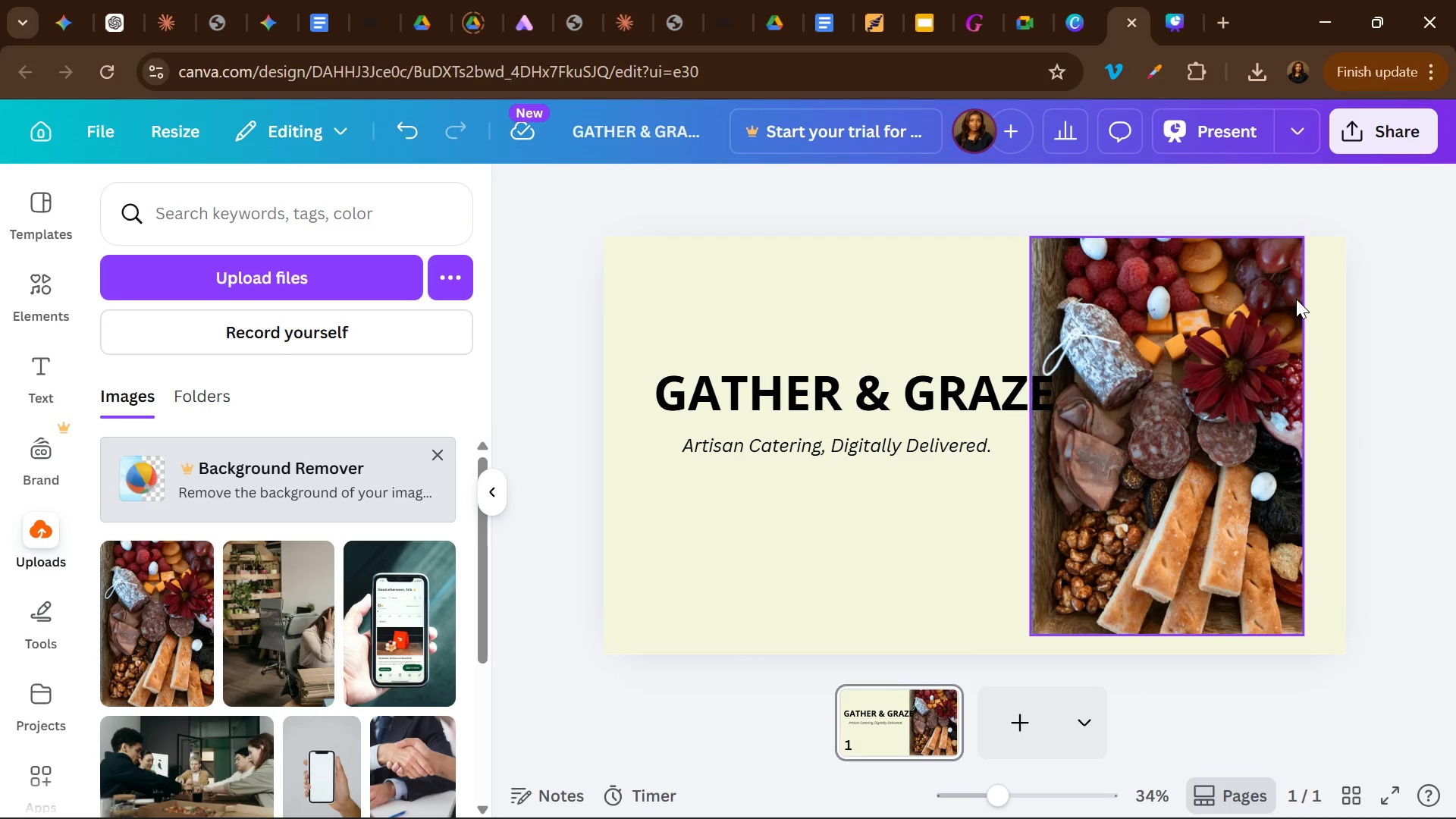 
left_click([1296, 299])
 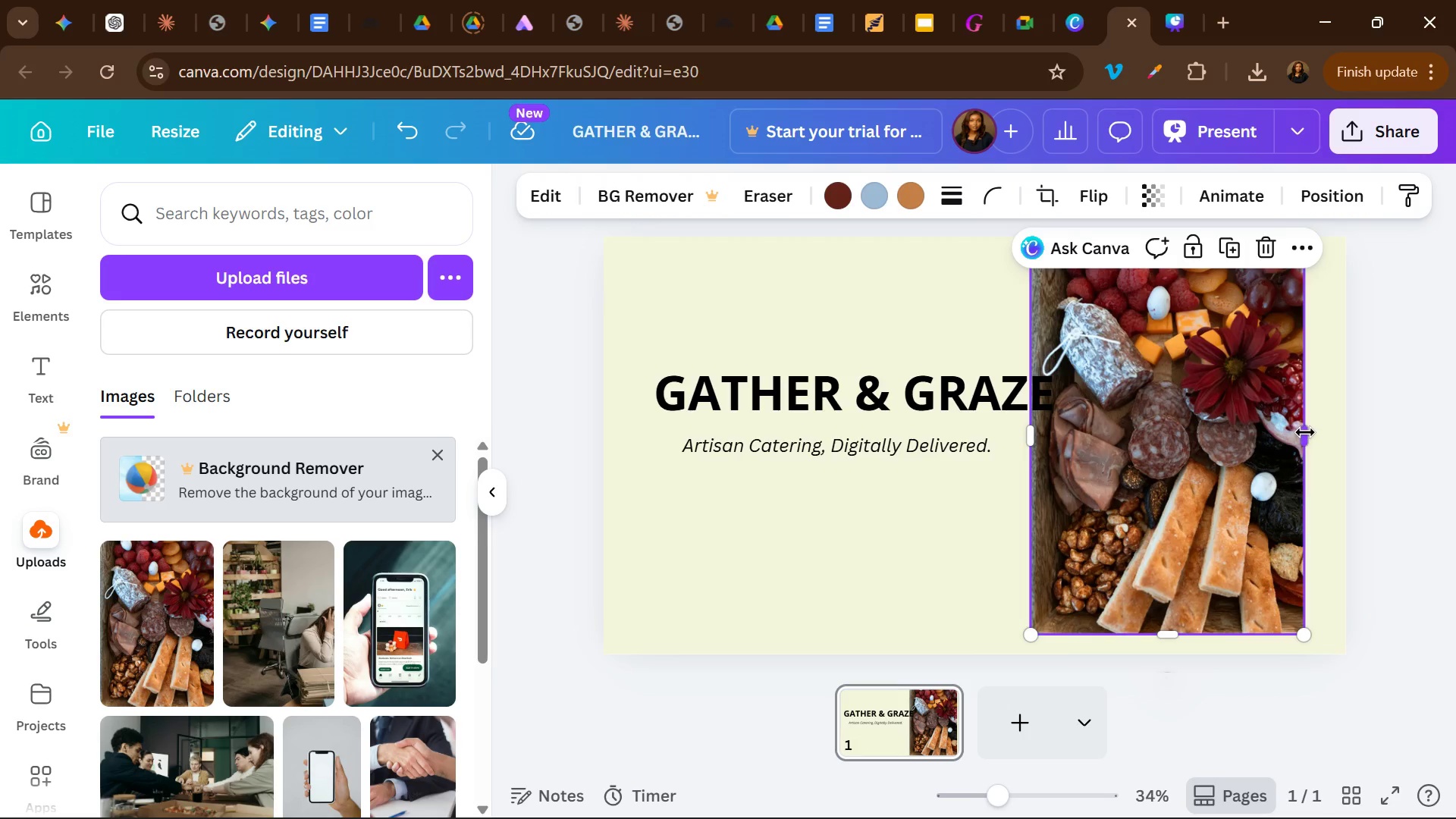 
left_click_drag(start_coordinate=[1310, 441], to_coordinate=[1304, 438])
 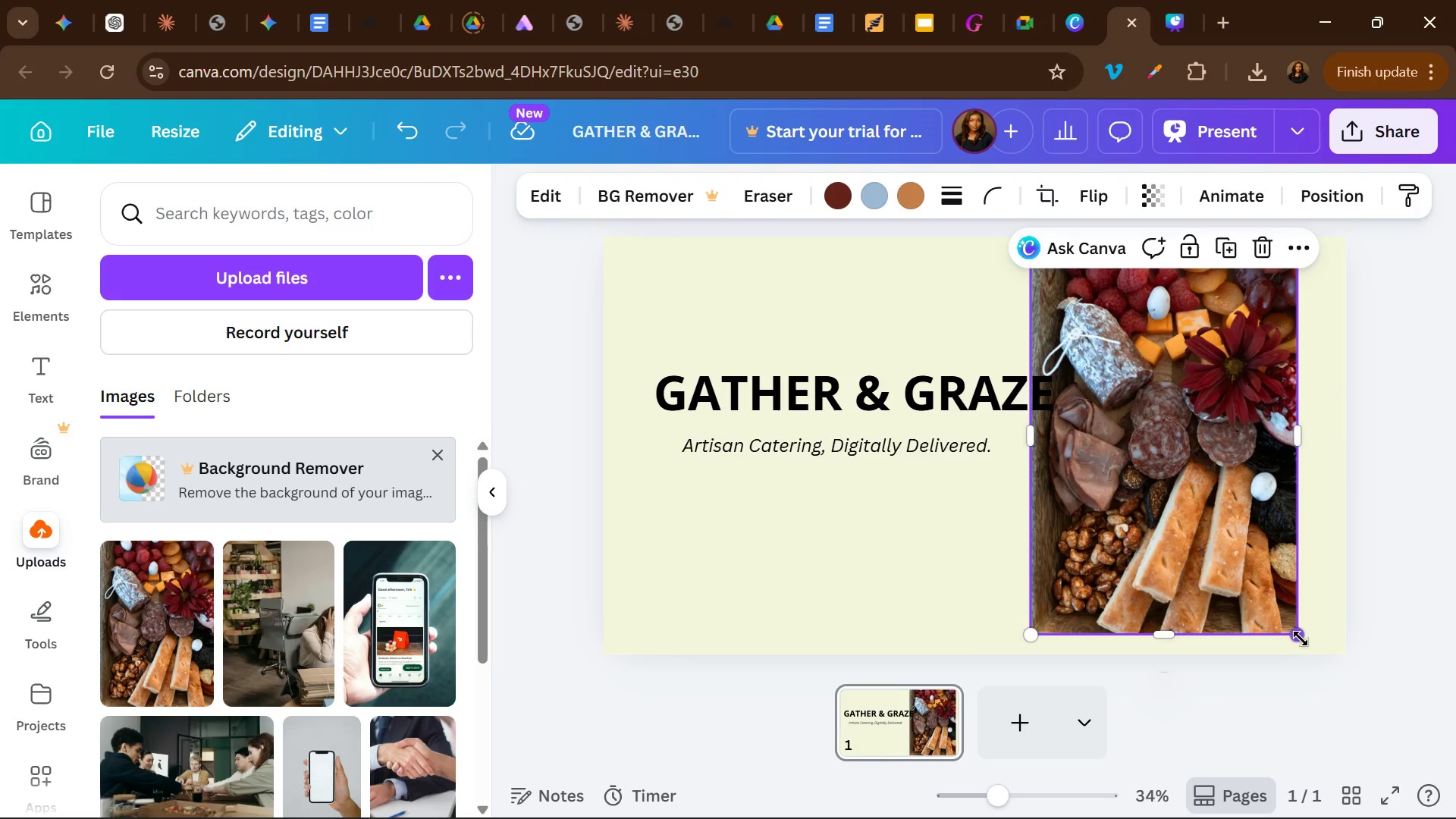 
left_click_drag(start_coordinate=[1301, 639], to_coordinate=[1330, 649])
 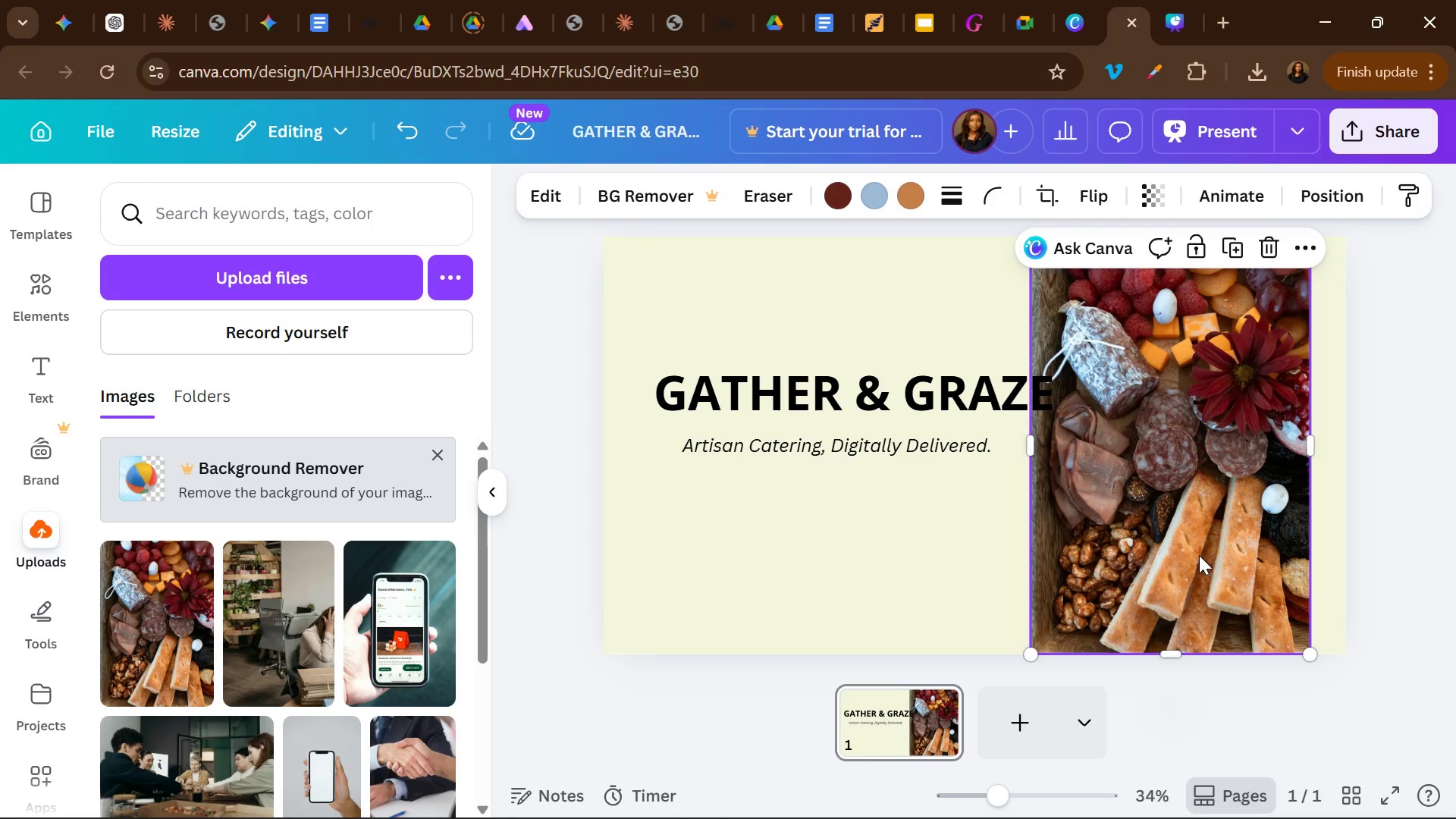 
left_click_drag(start_coordinate=[1199, 555], to_coordinate=[1231, 564])
 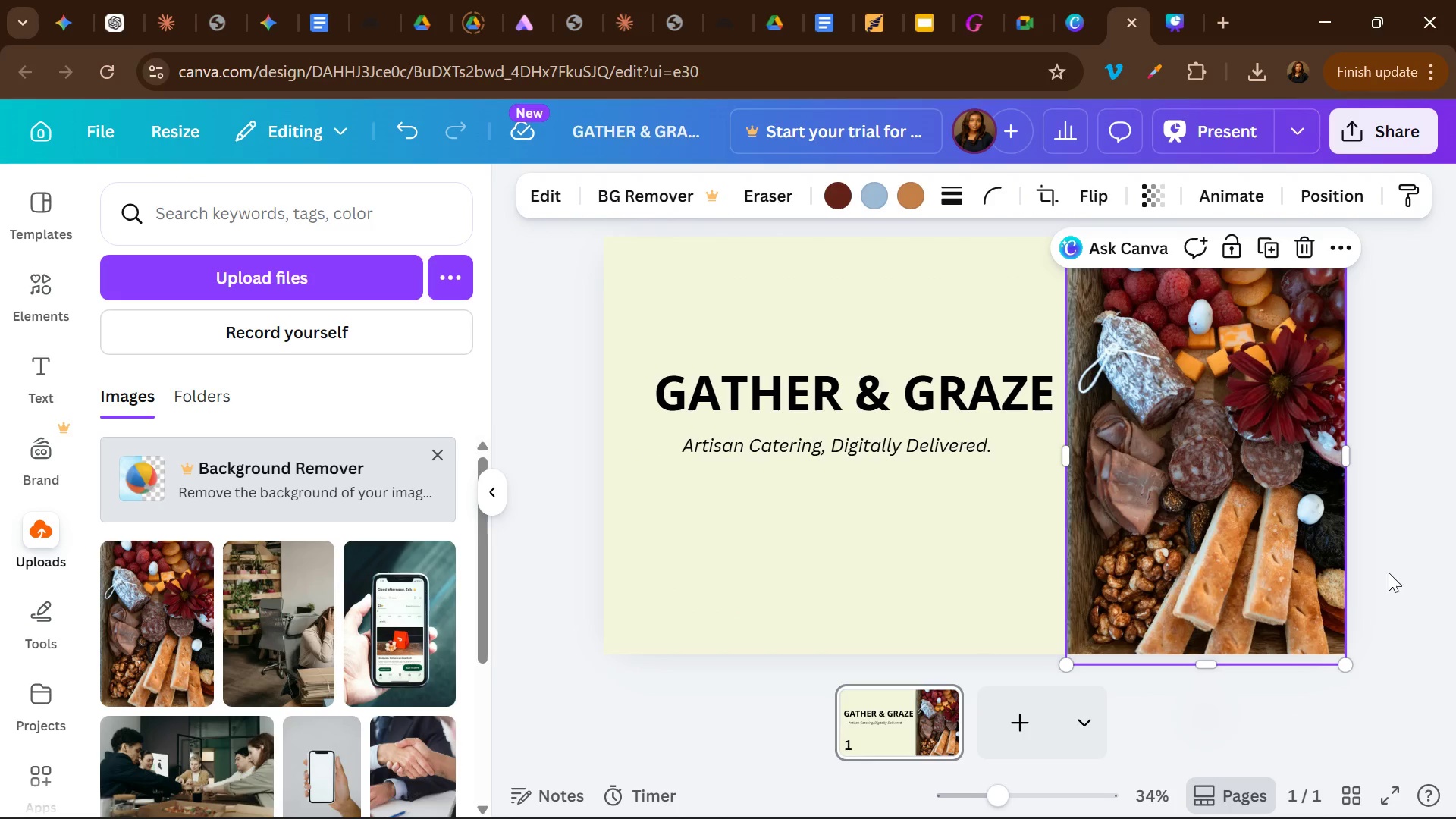 
left_click([1389, 573])
 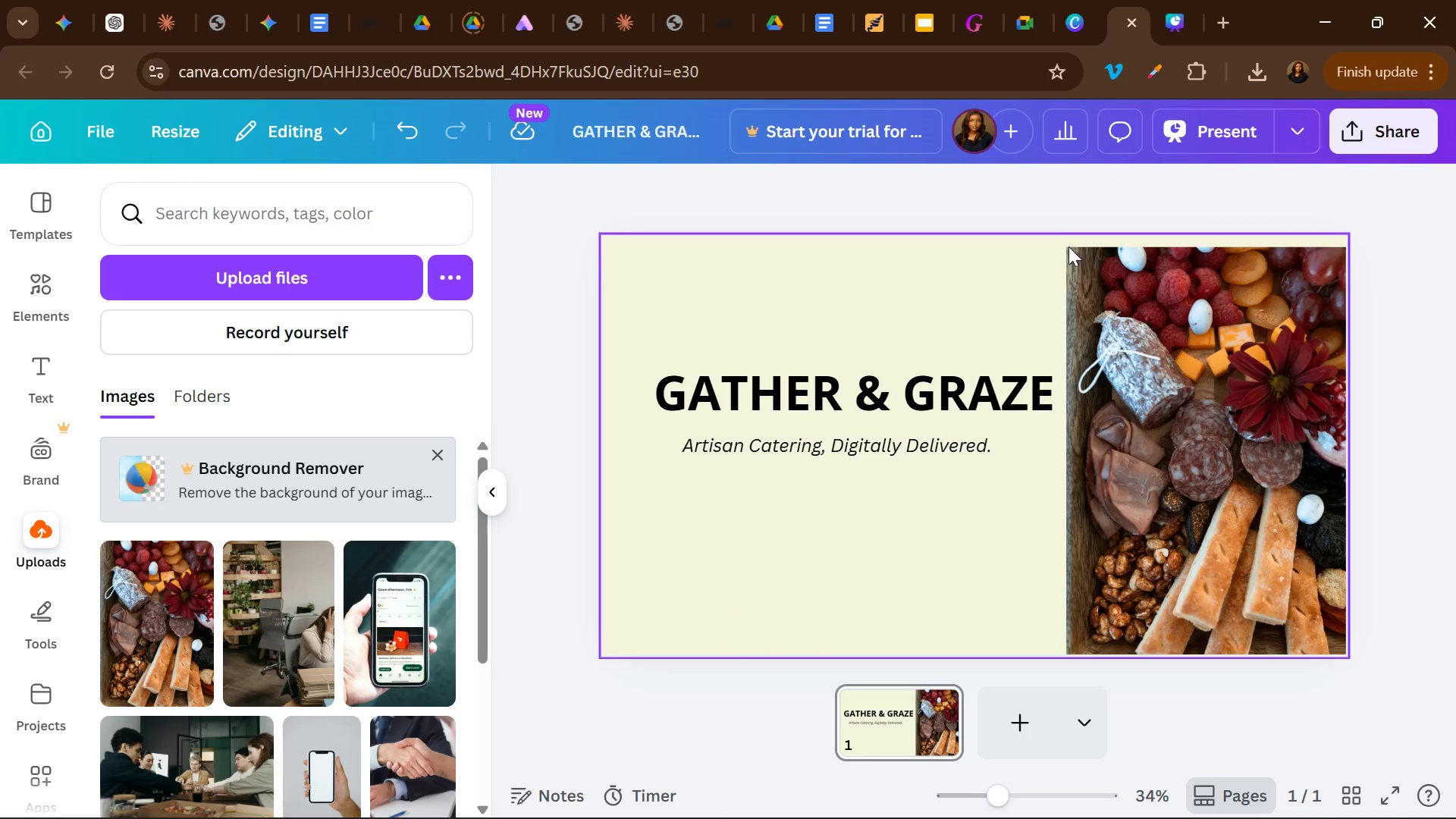 
left_click([1069, 246])
 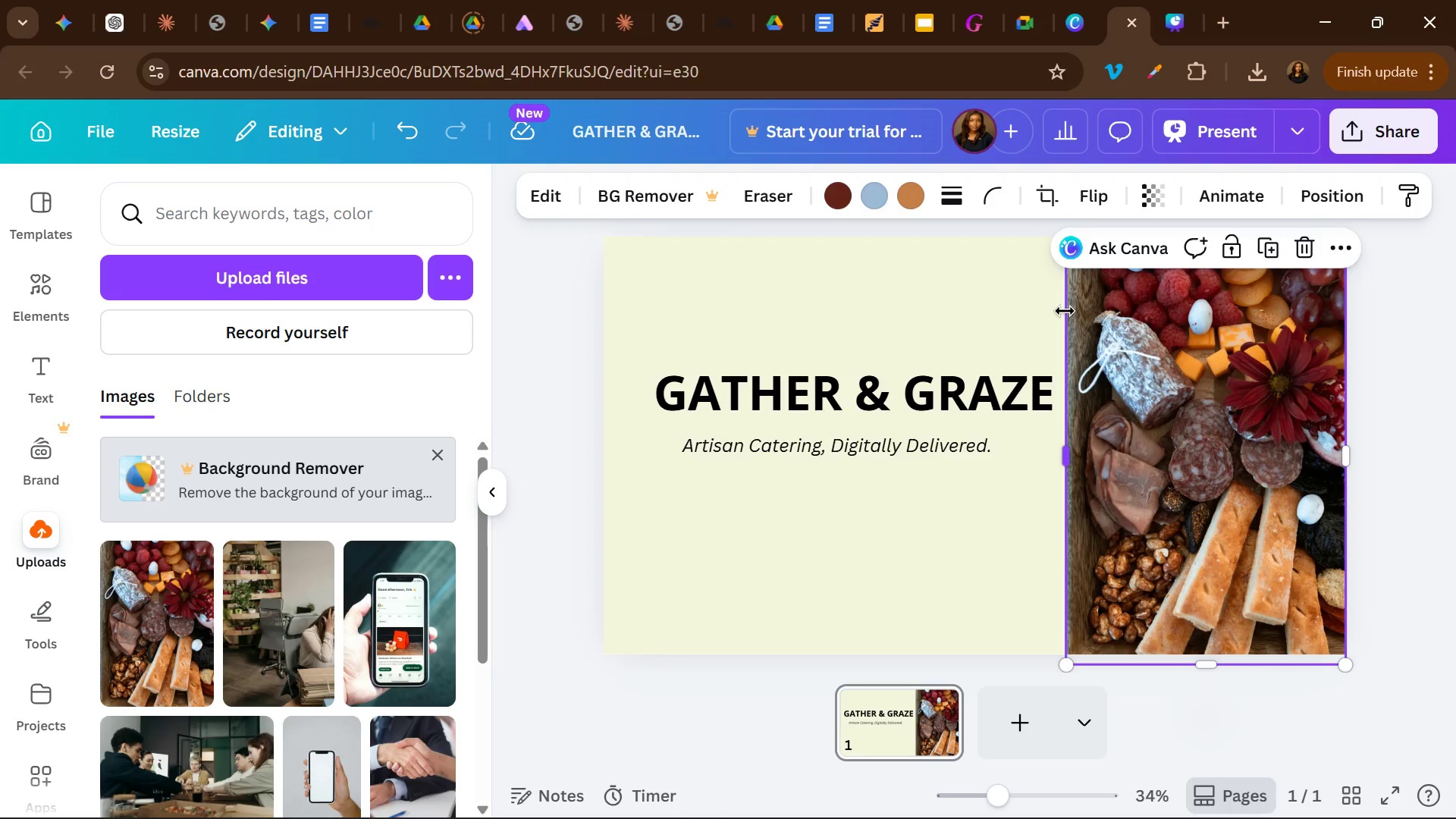 
left_click([1065, 311])
 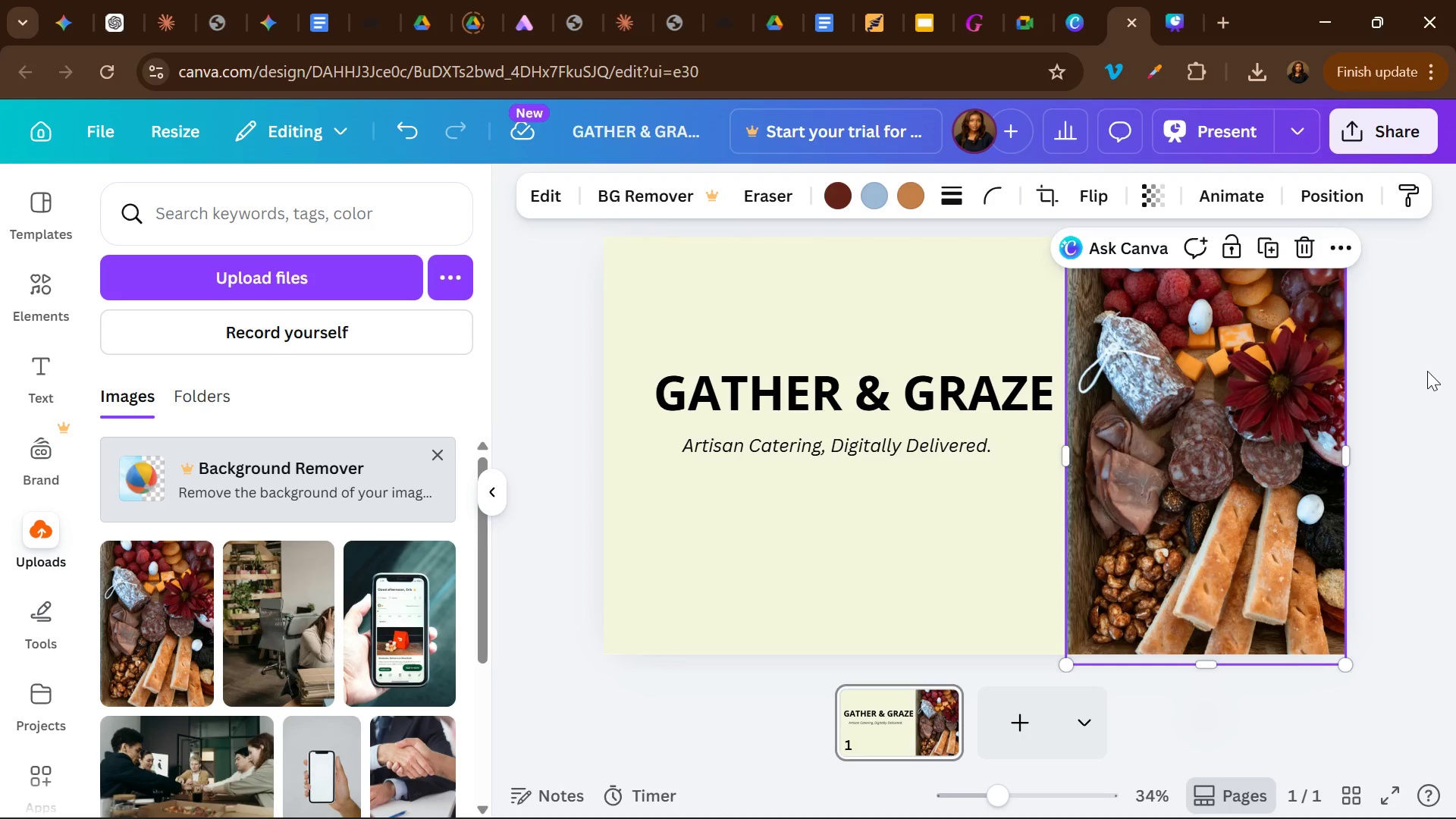 
left_click([1427, 371])
 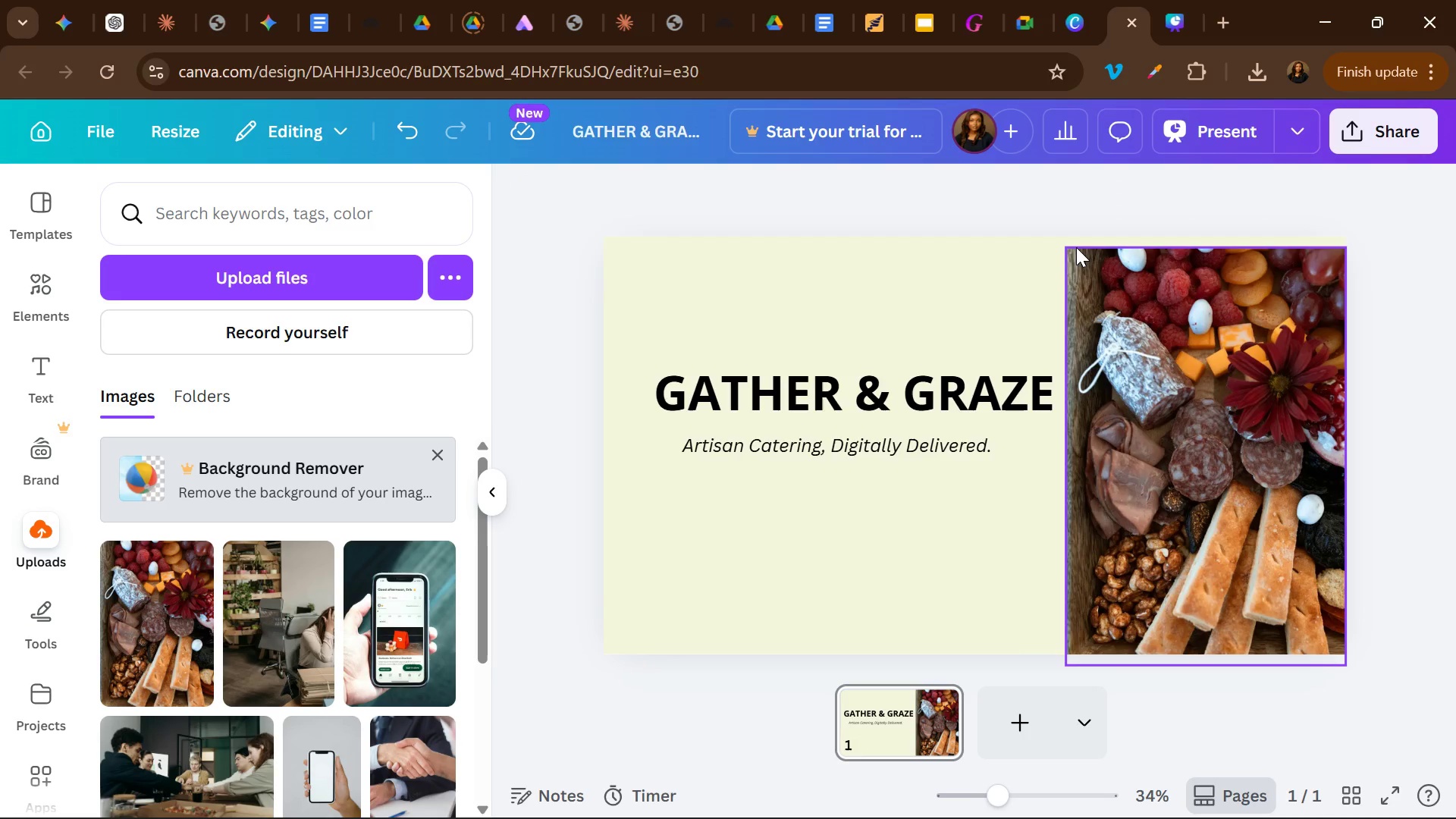 
left_click([1076, 247])
 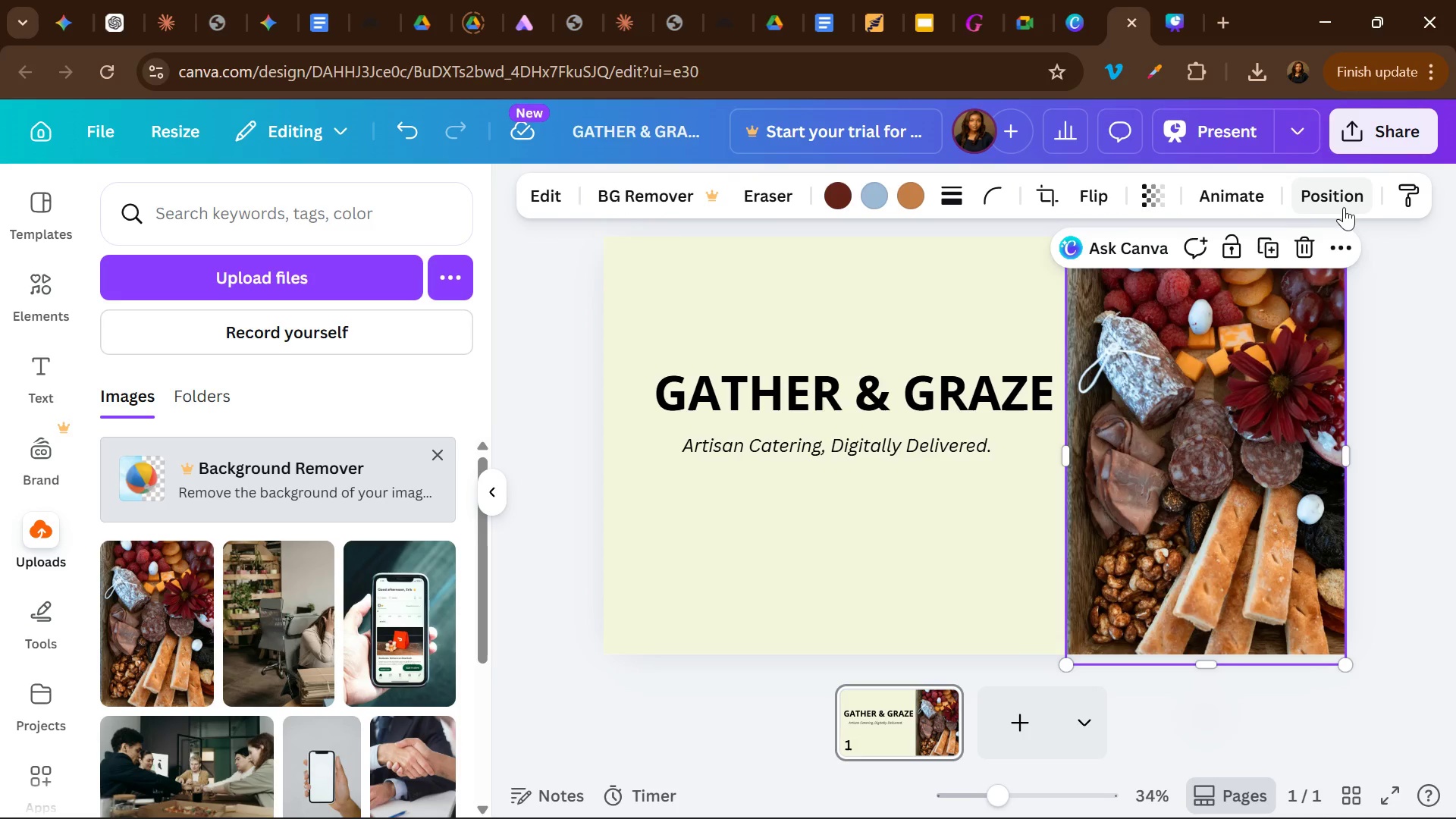 
wait(5.23)
 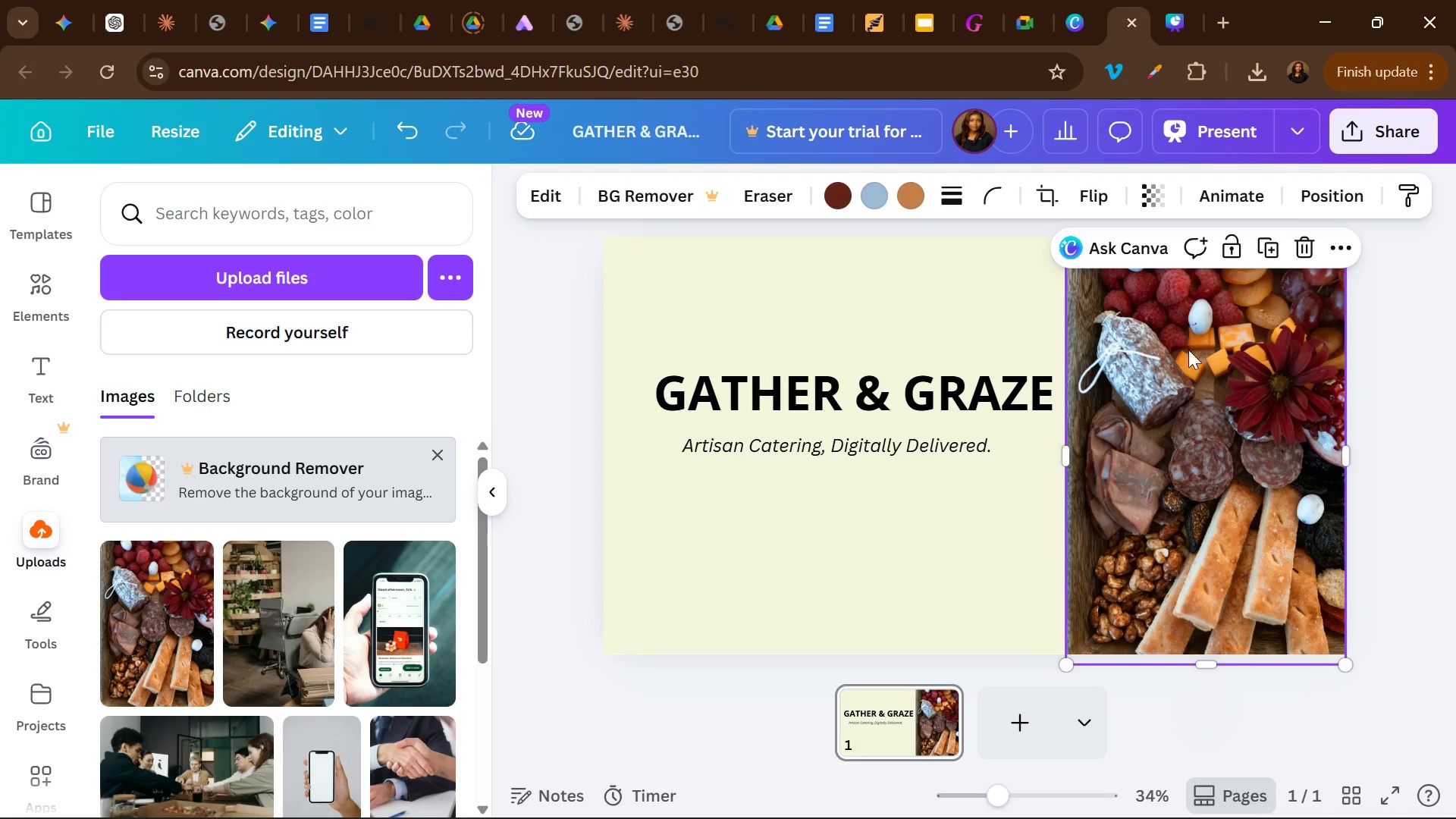 
left_click_drag(start_coordinate=[1282, 210], to_coordinate=[1012, 187])
 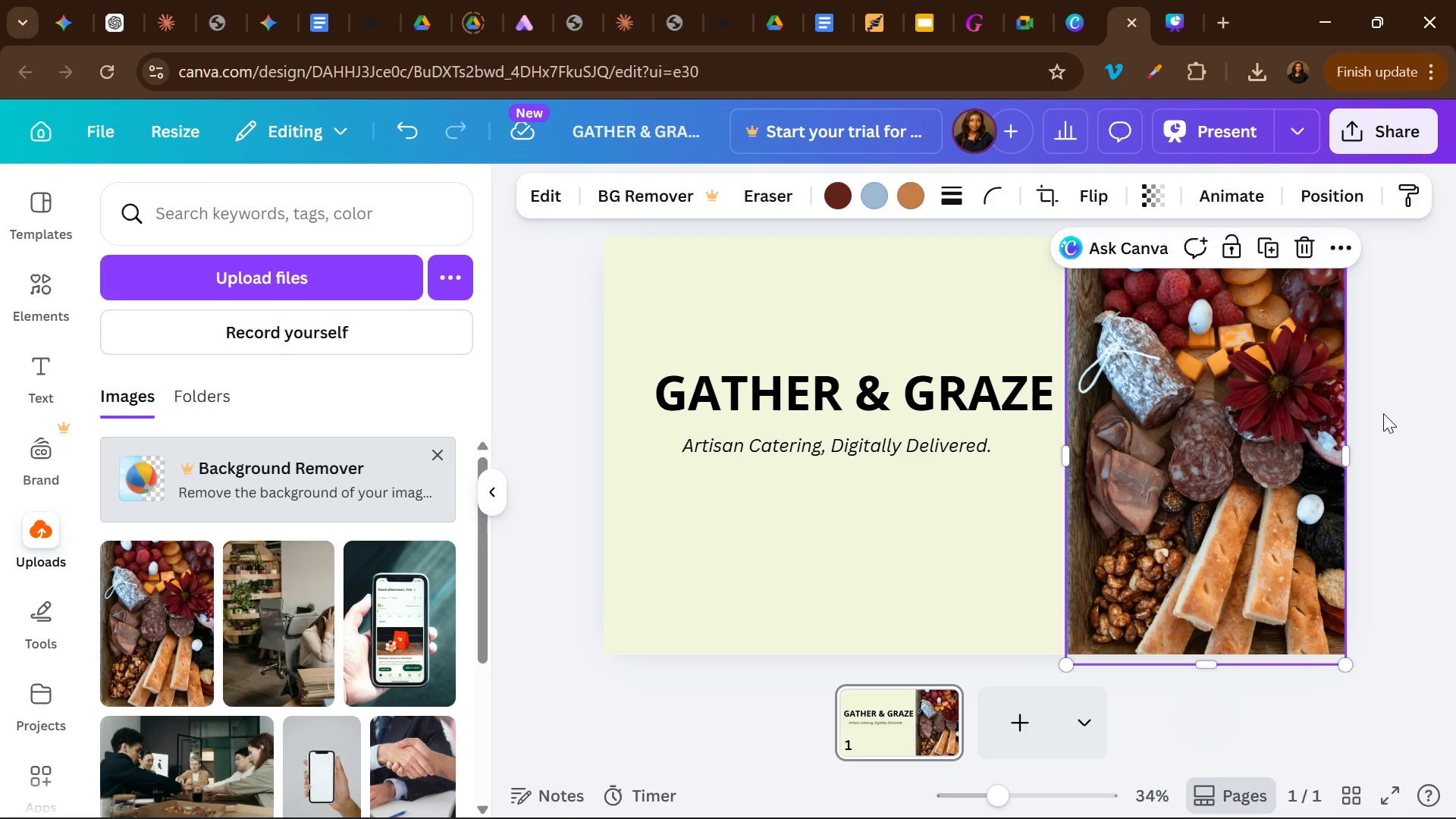 
left_click([1383, 413])
 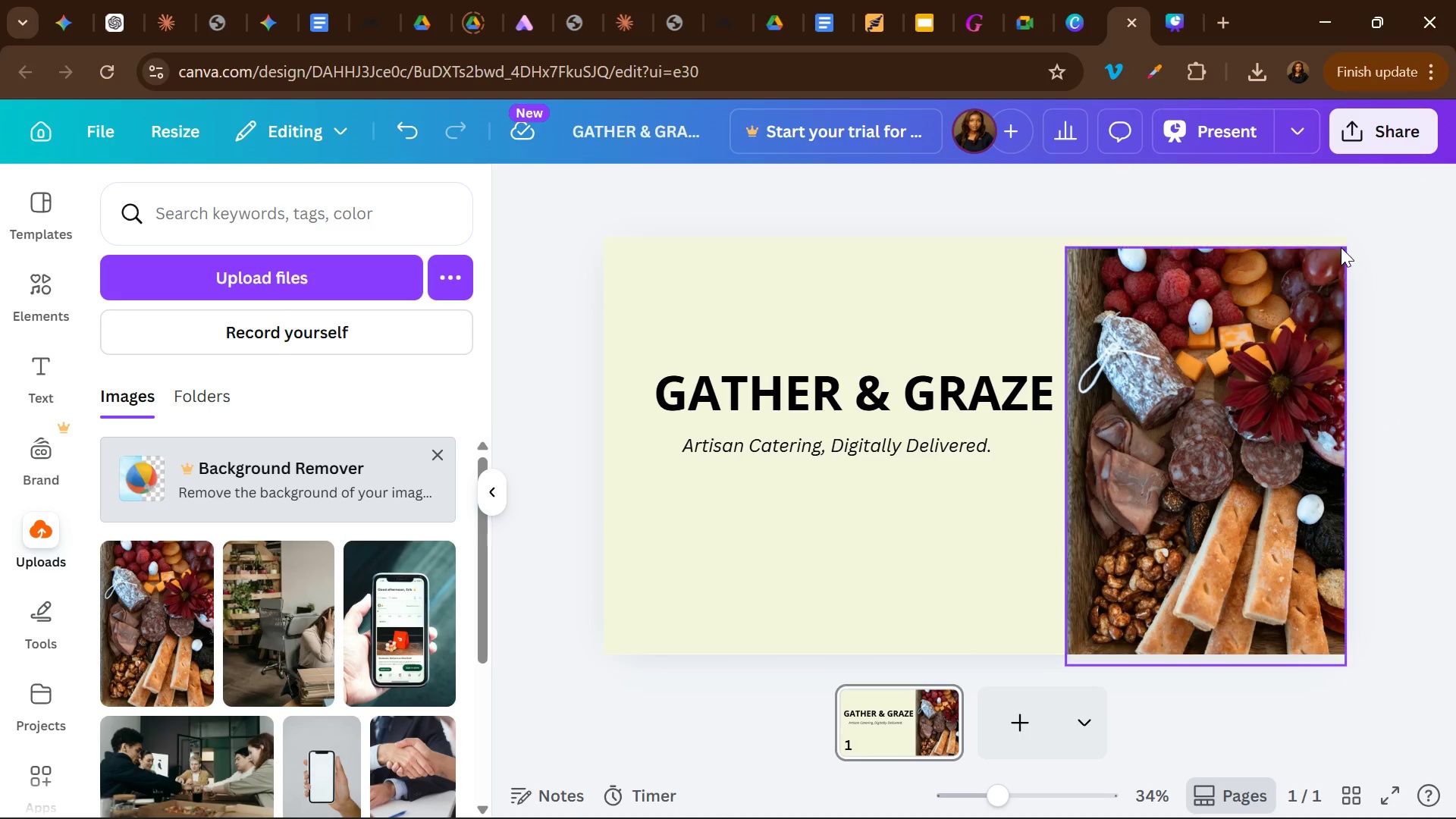 
left_click([1341, 247])
 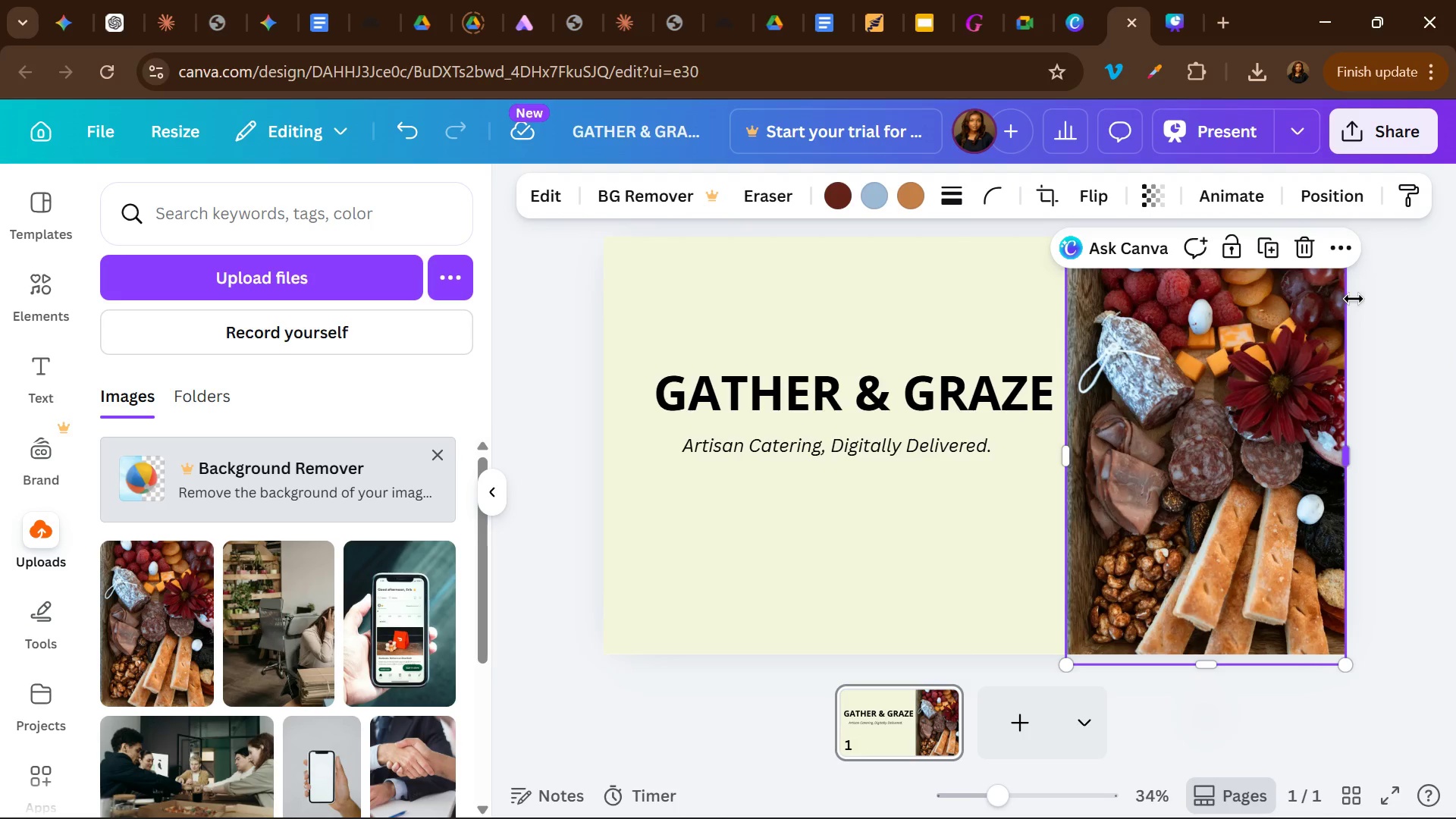 
left_click([1354, 299])
 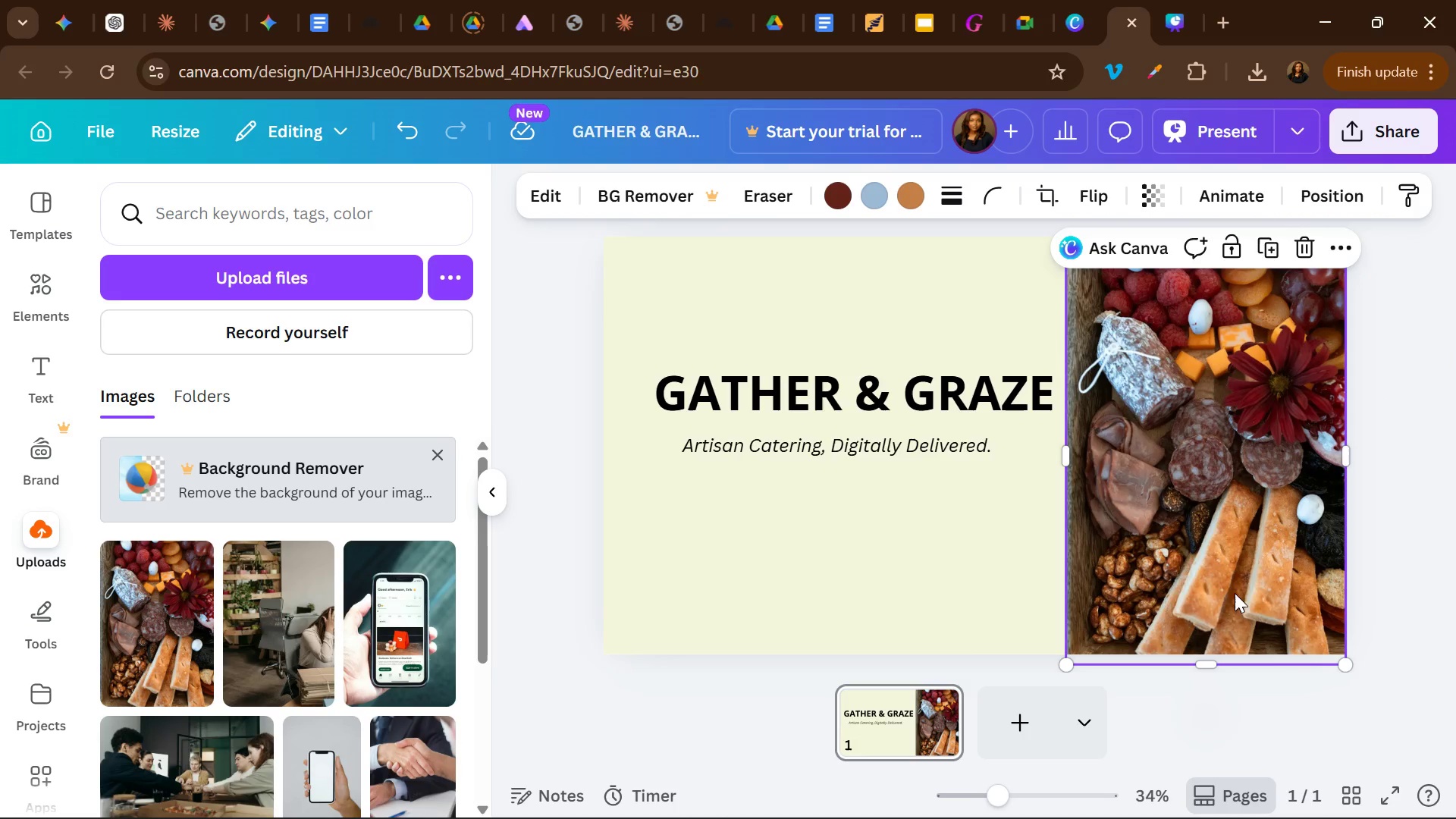 
wait(5.27)
 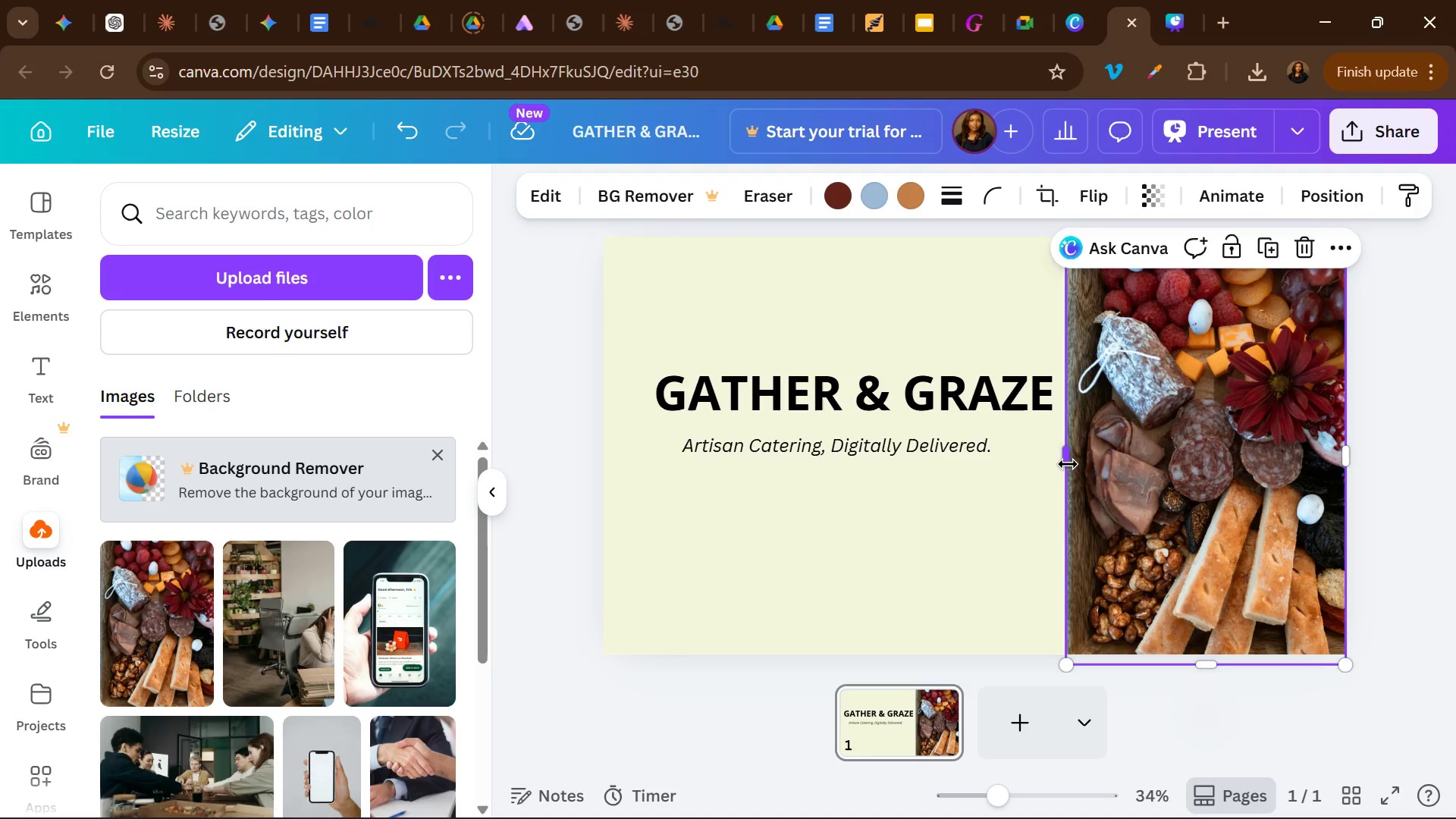 
left_click_drag(start_coordinate=[1207, 663], to_coordinate=[1210, 679])
 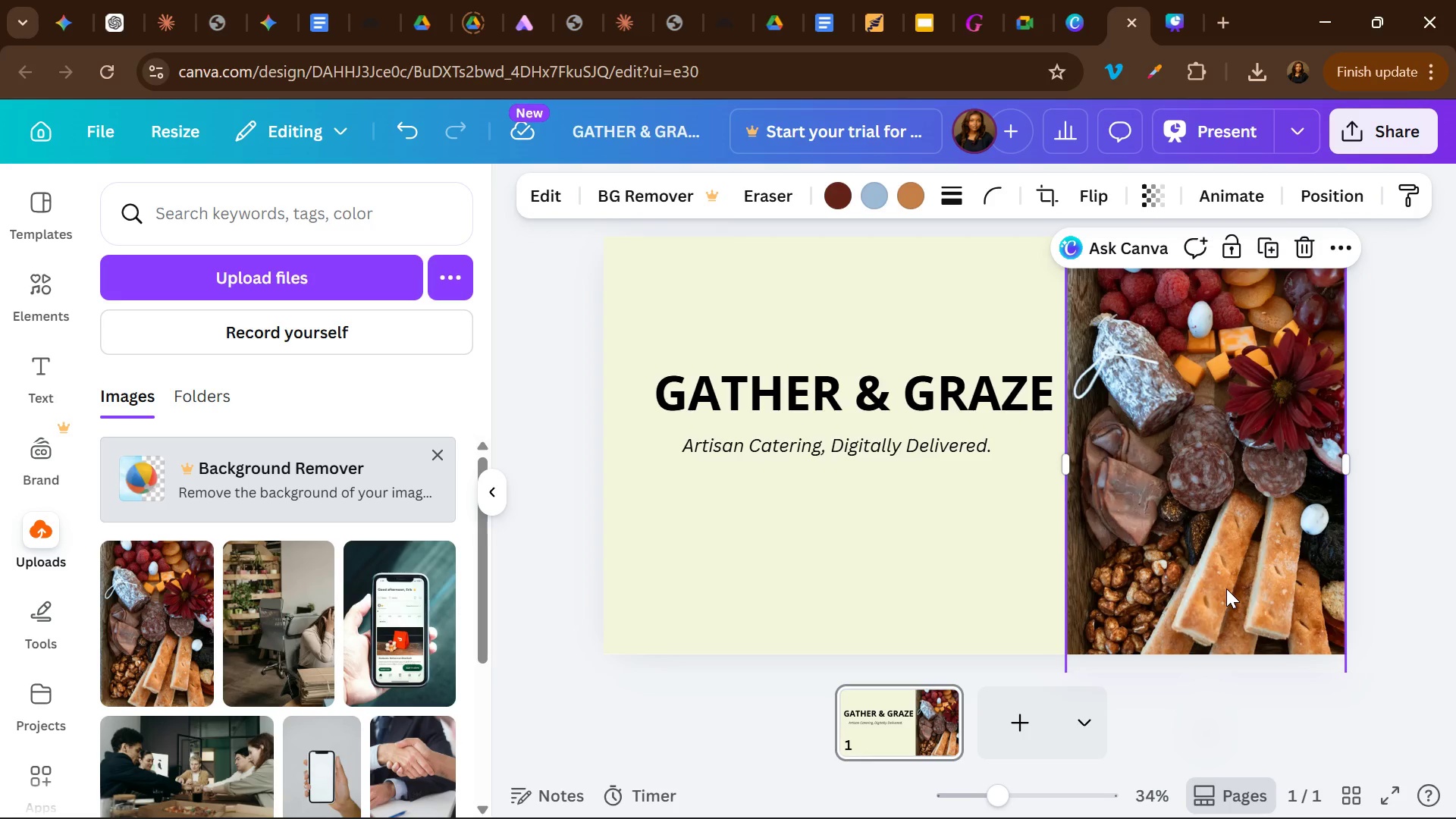 
left_click_drag(start_coordinate=[1226, 588], to_coordinate=[1223, 572])
 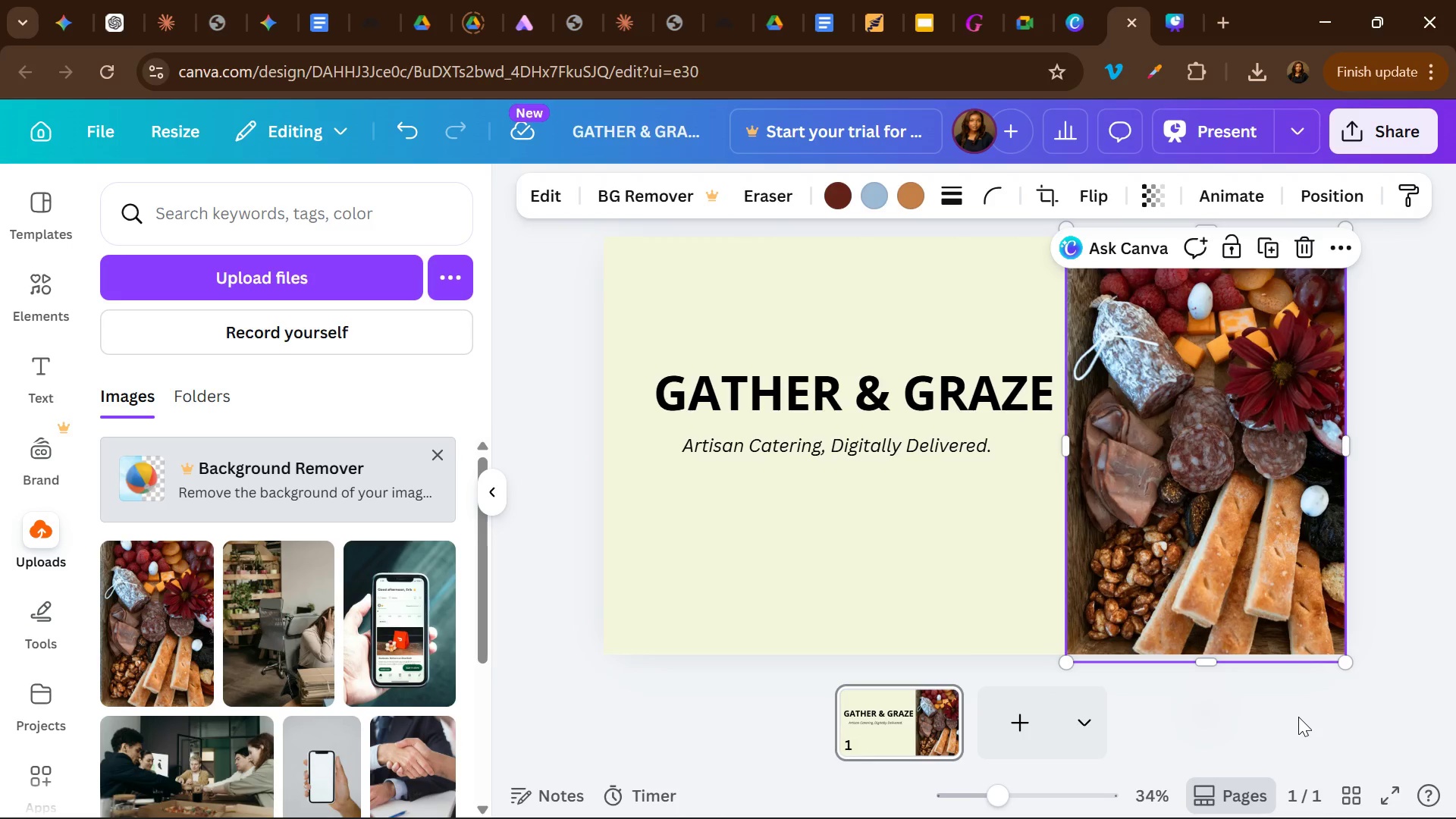 
left_click([1298, 717])
 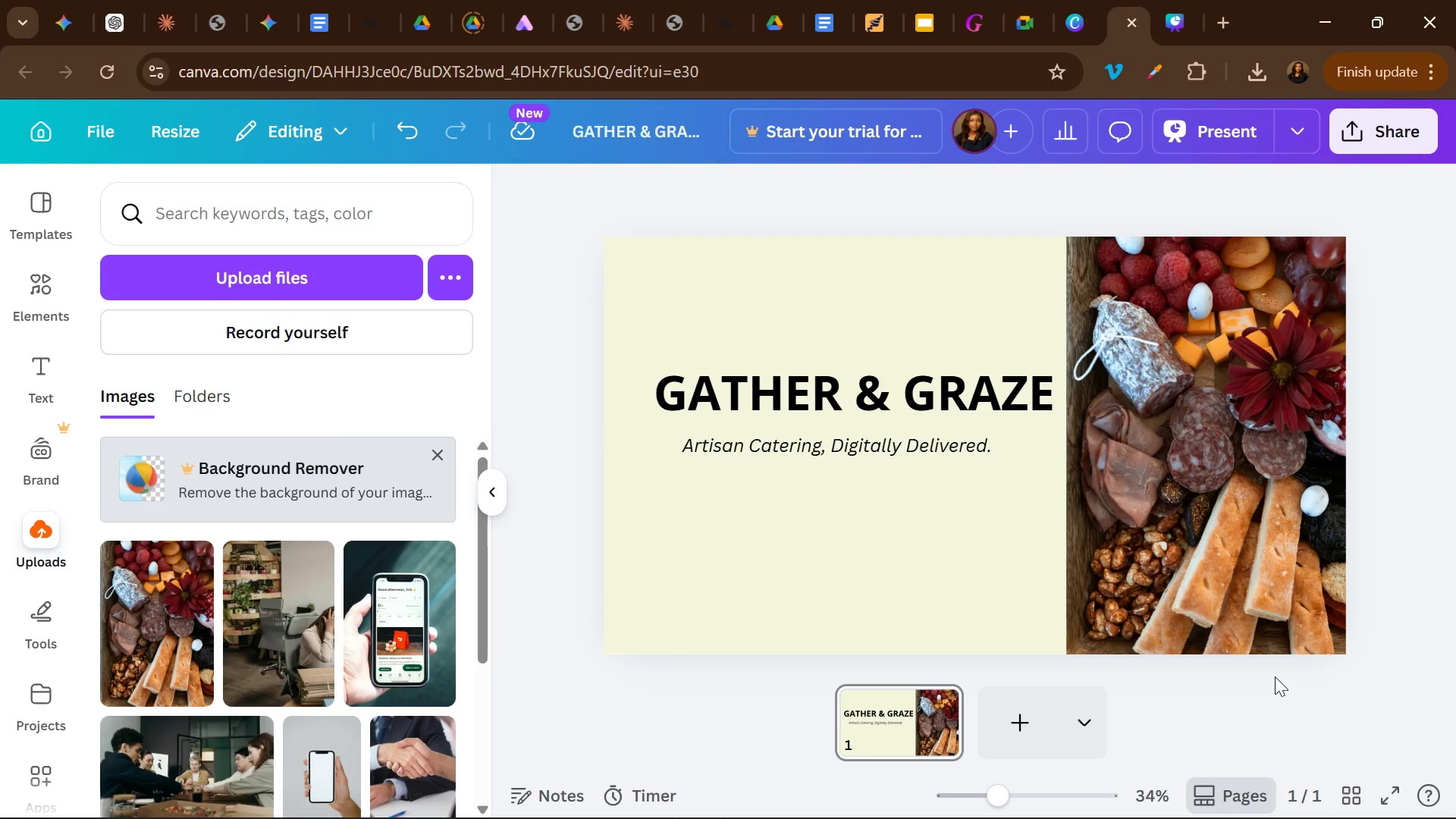 
wait(6.12)
 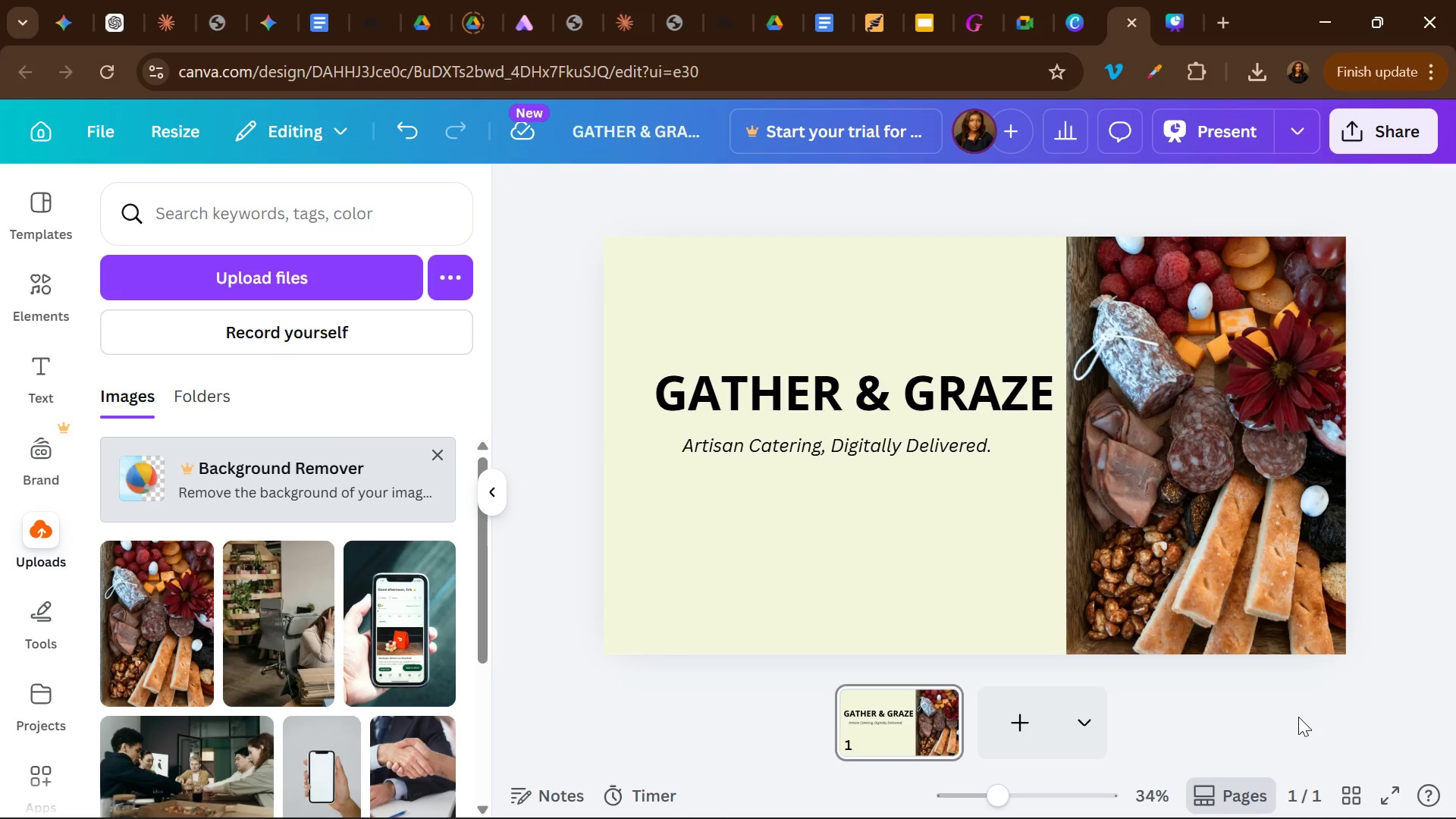 
left_click_drag(start_coordinate=[861, 444], to_coordinate=[877, 464])
 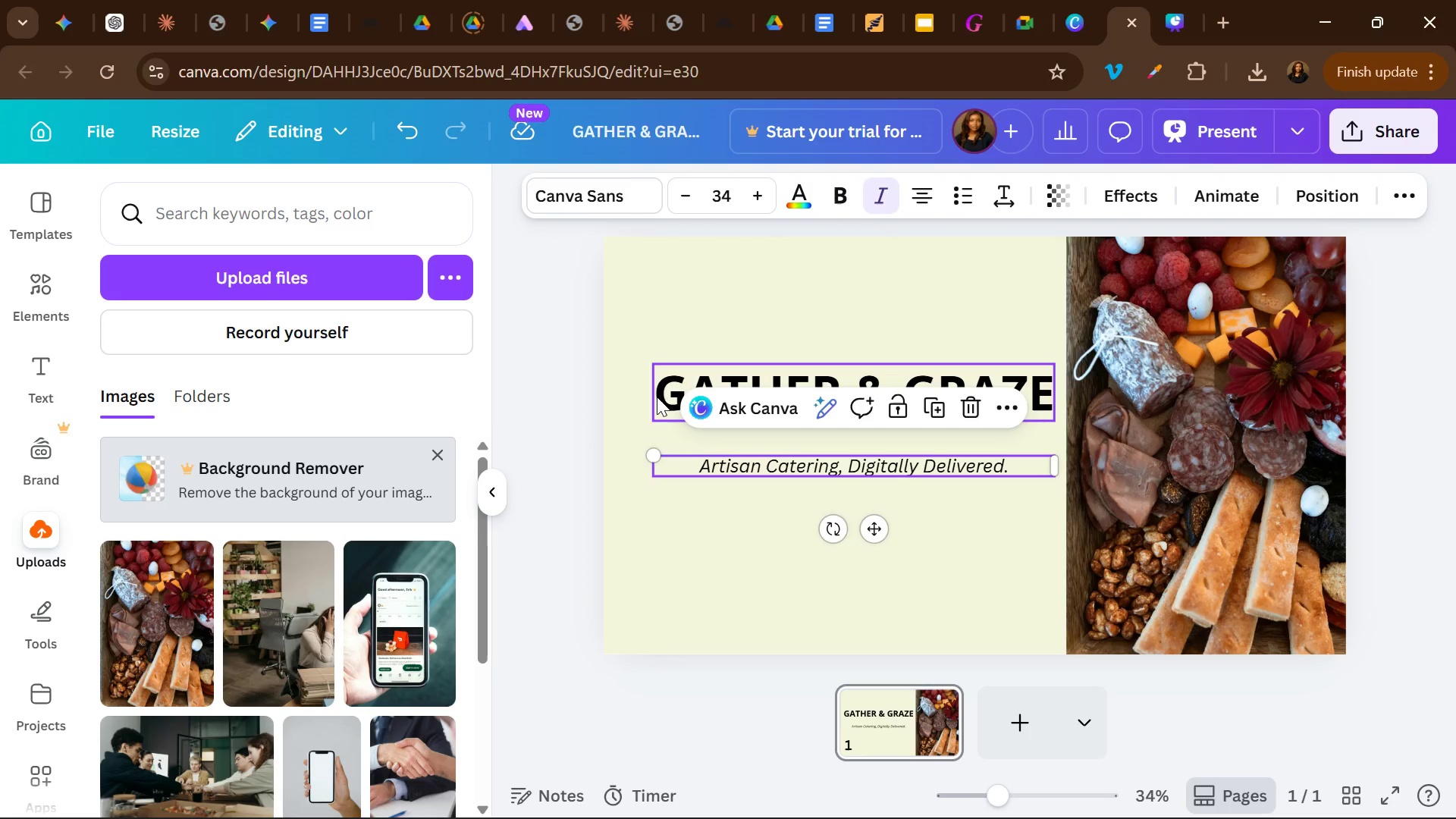 
left_click_drag(start_coordinate=[657, 397], to_coordinate=[632, 418])
 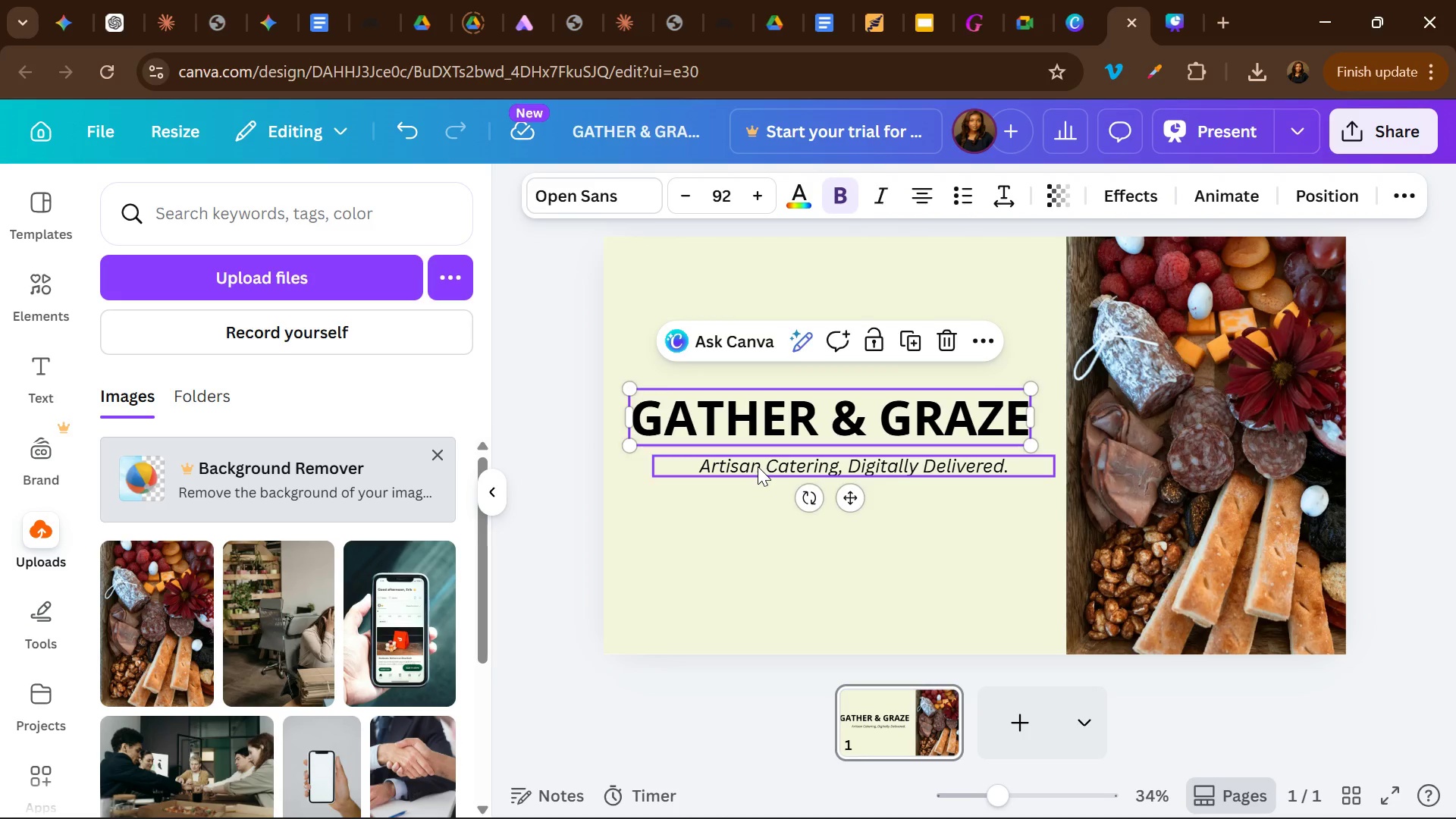 
left_click_drag(start_coordinate=[758, 466], to_coordinate=[742, 466])
 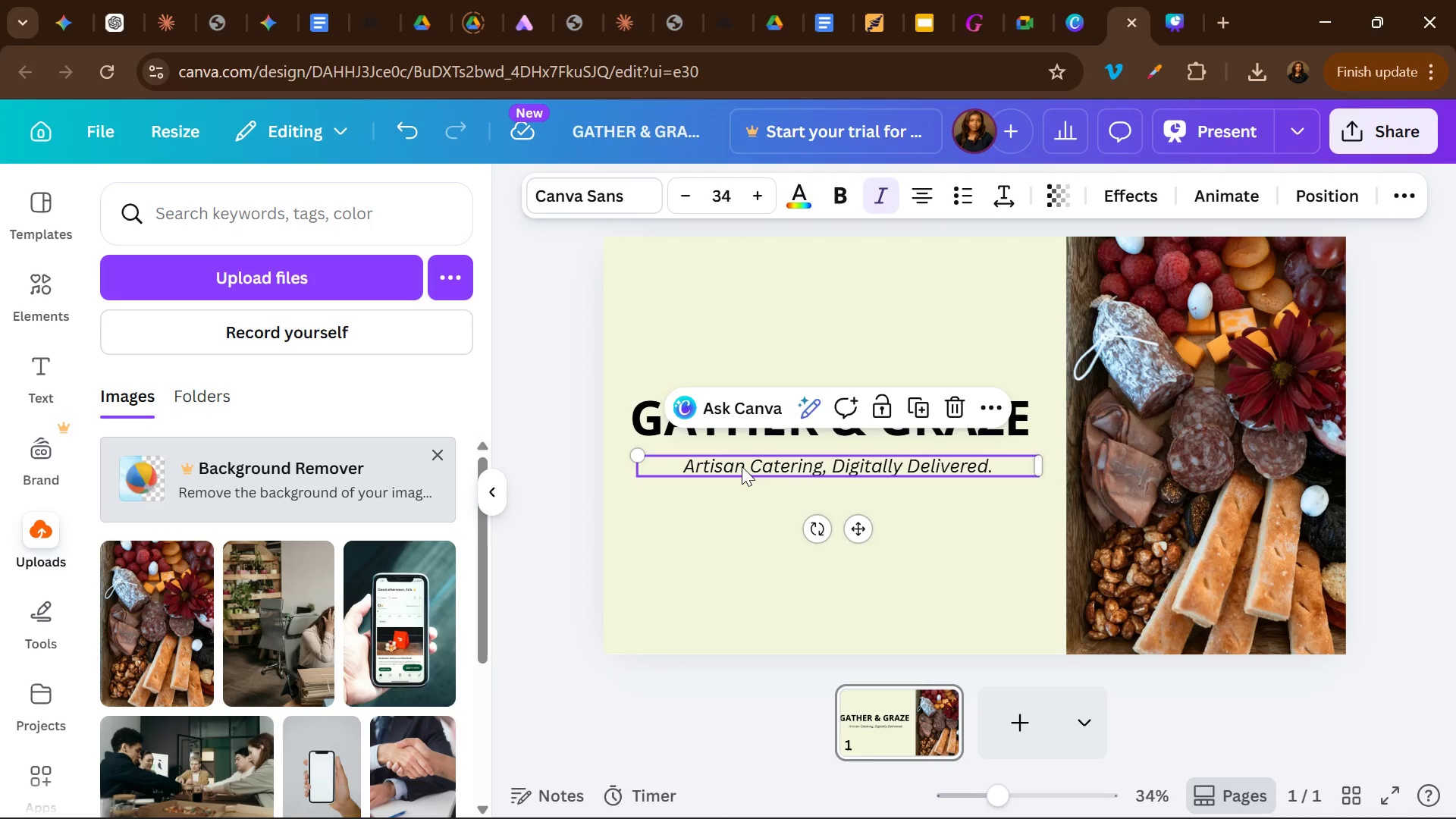 
double_click([742, 466])
 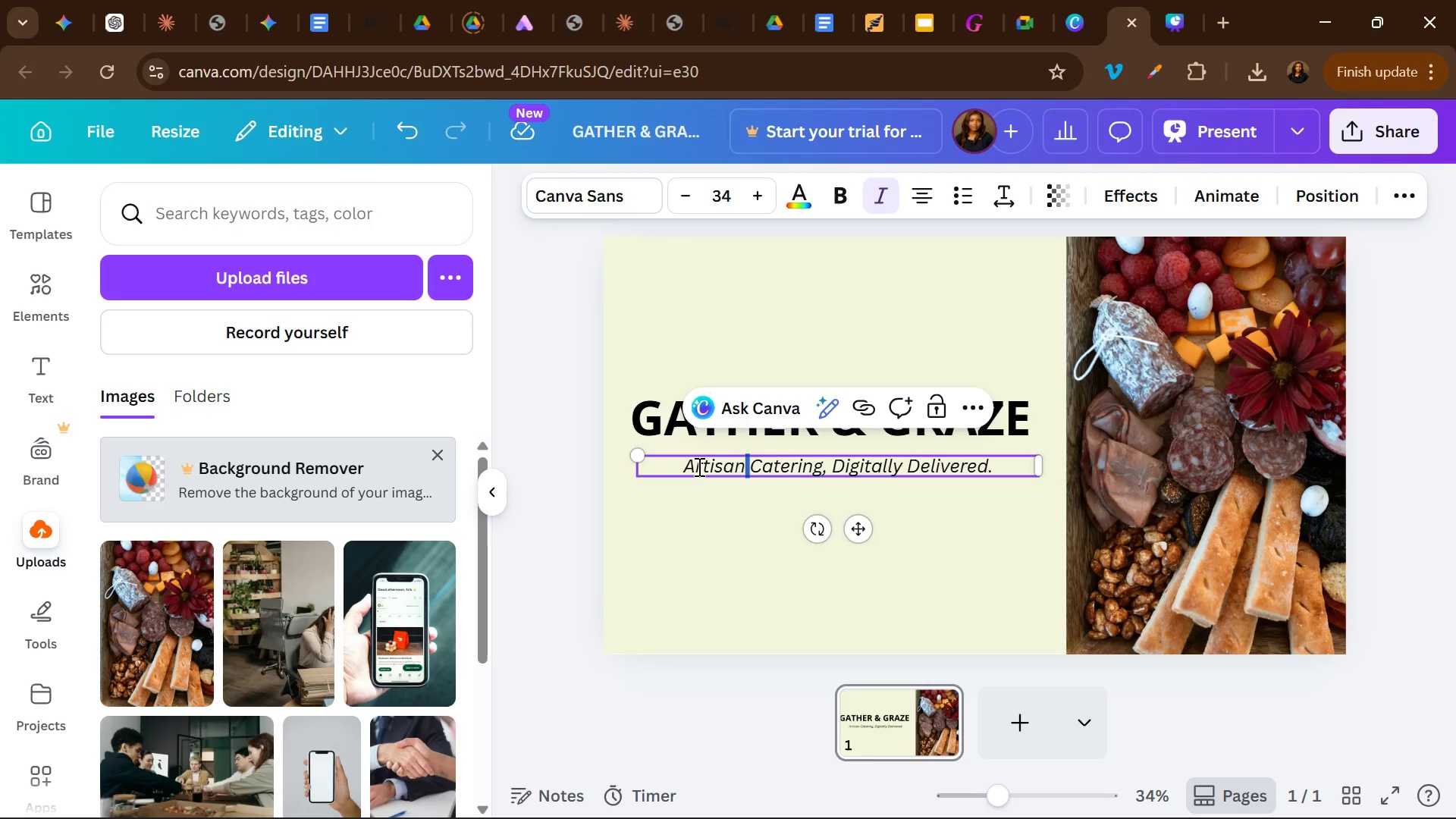 
left_click([698, 466])
 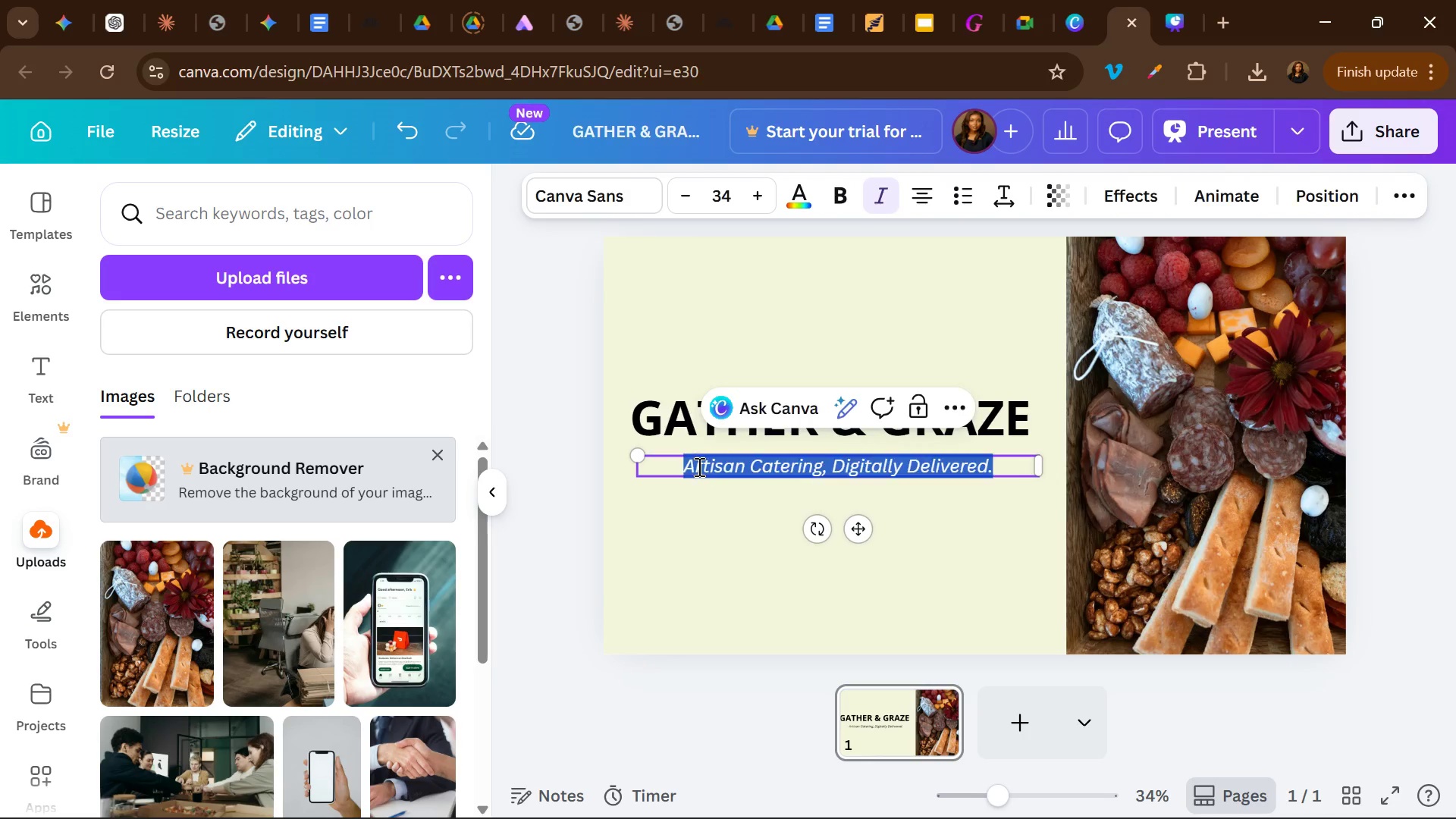 
key(Control+ControlLeft)
 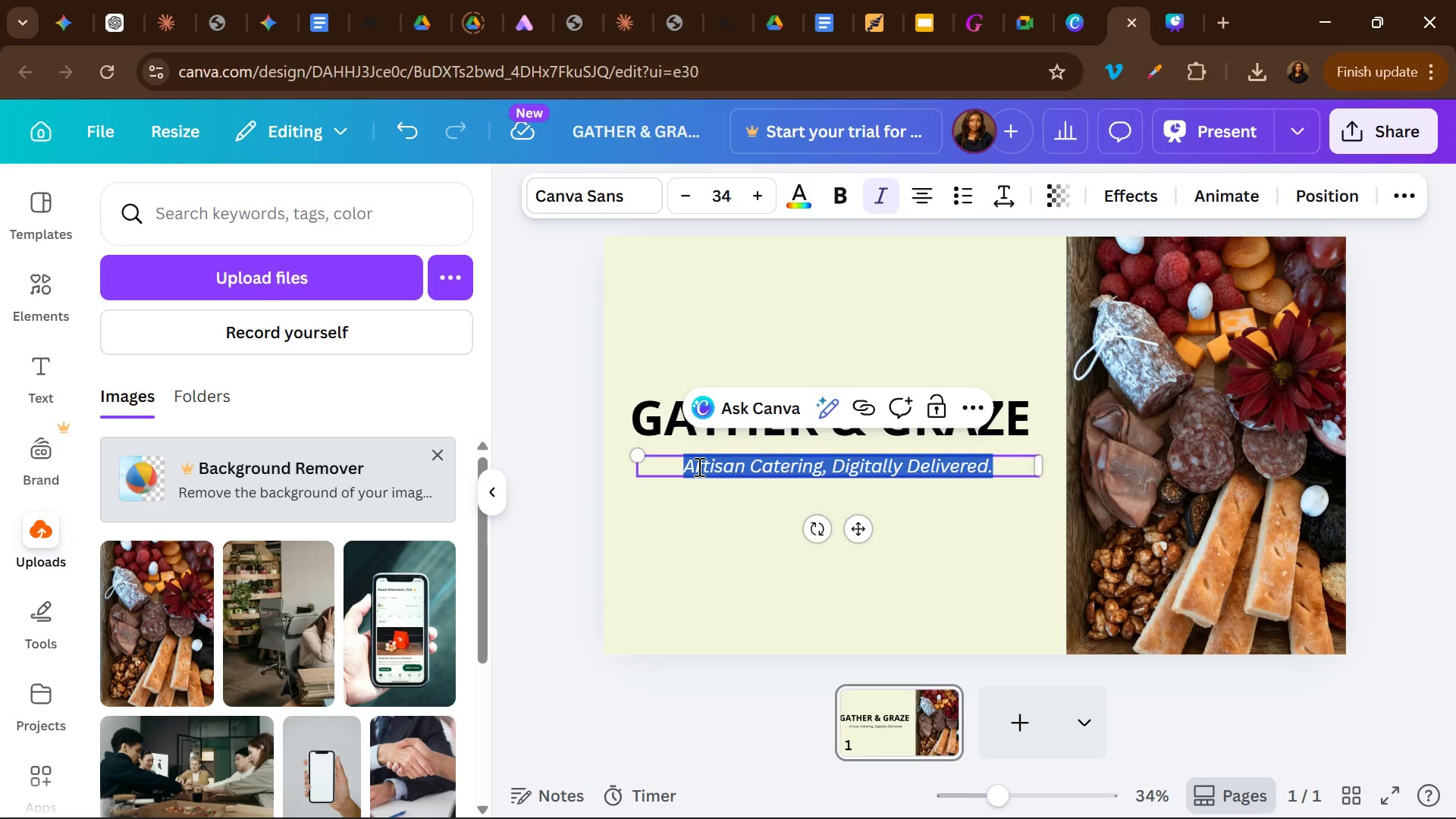 
key(Control+A)
 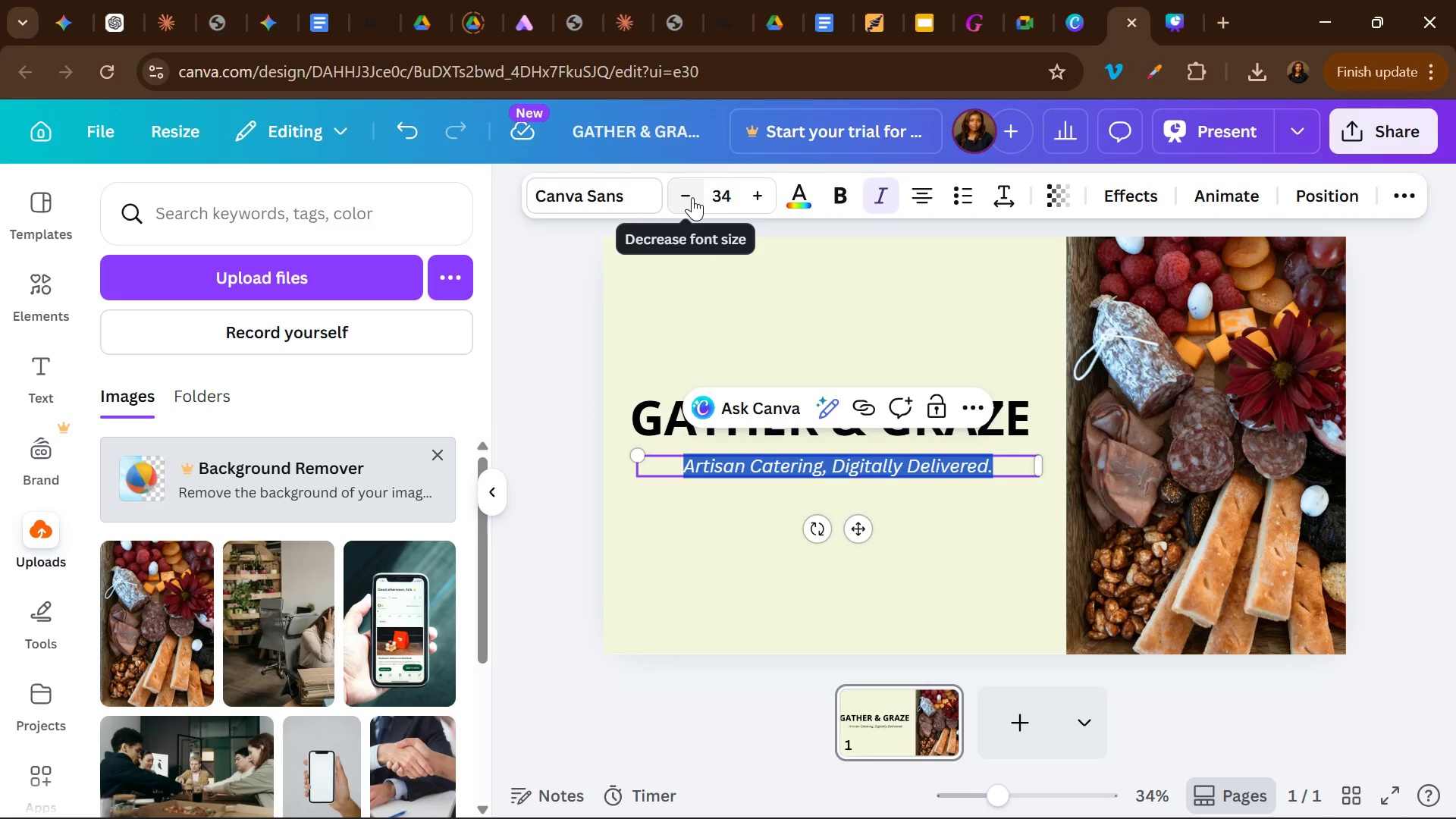 
double_click([692, 197])
 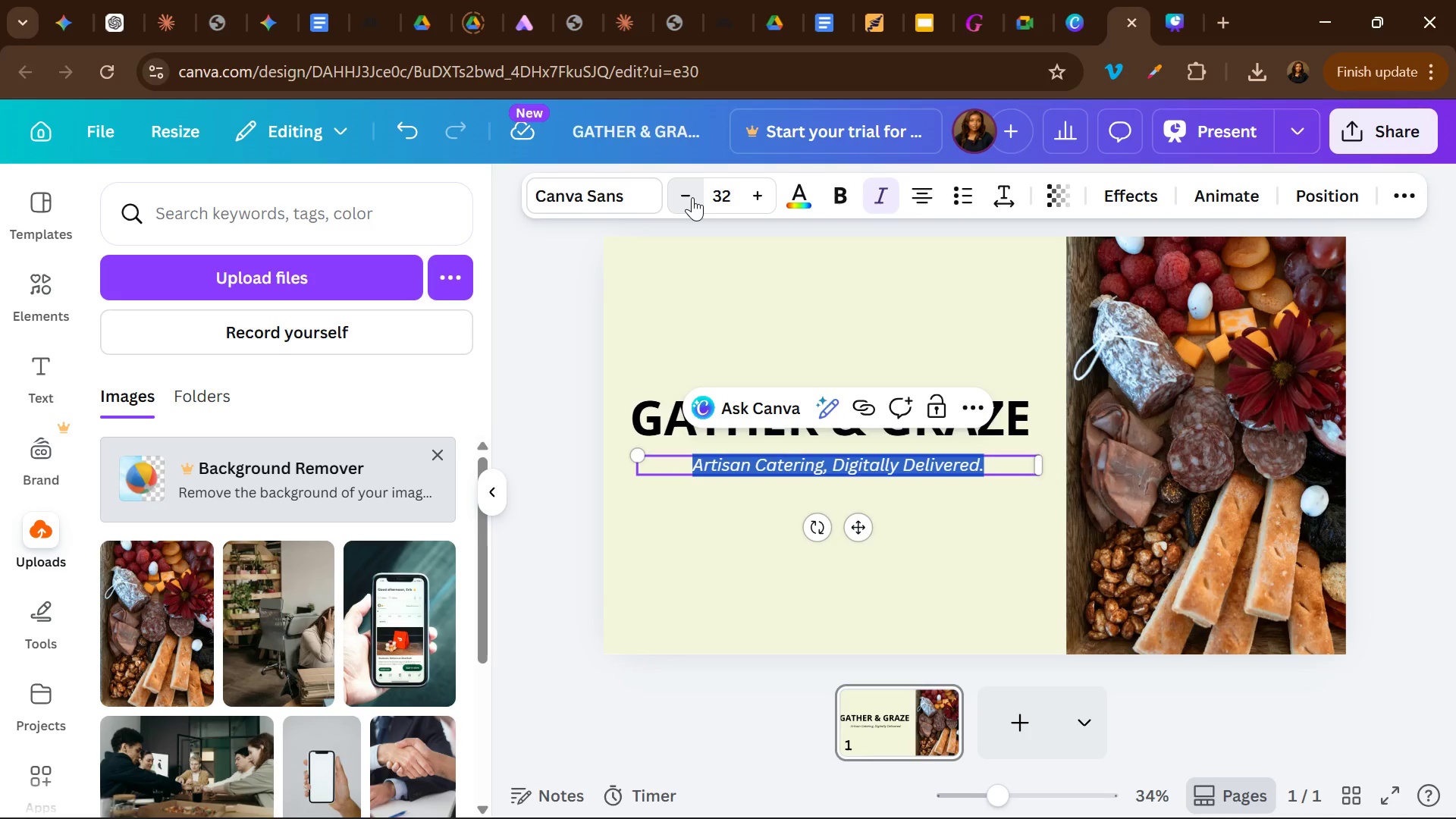 
left_click([692, 197])
 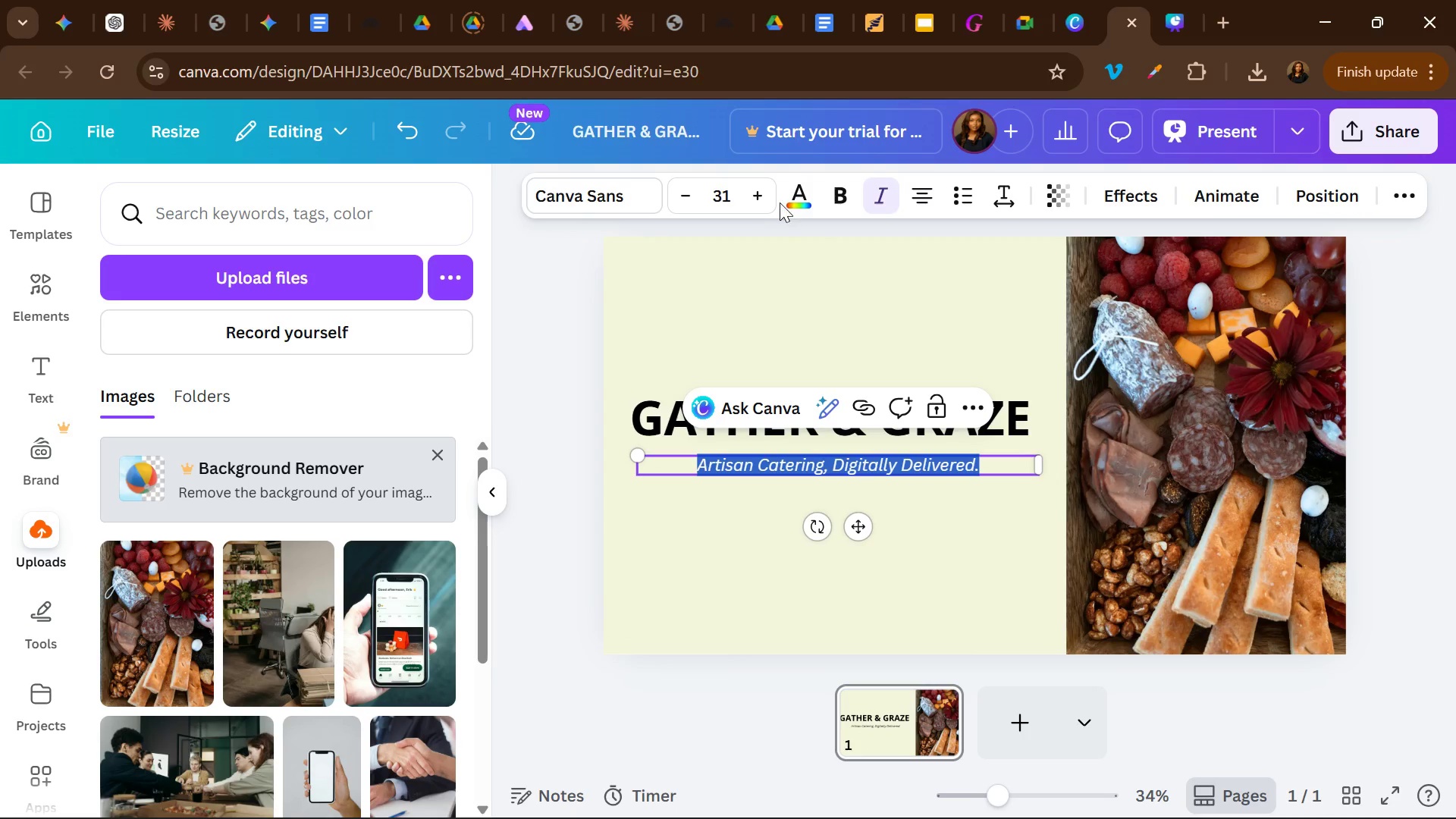 
left_click([763, 198])
 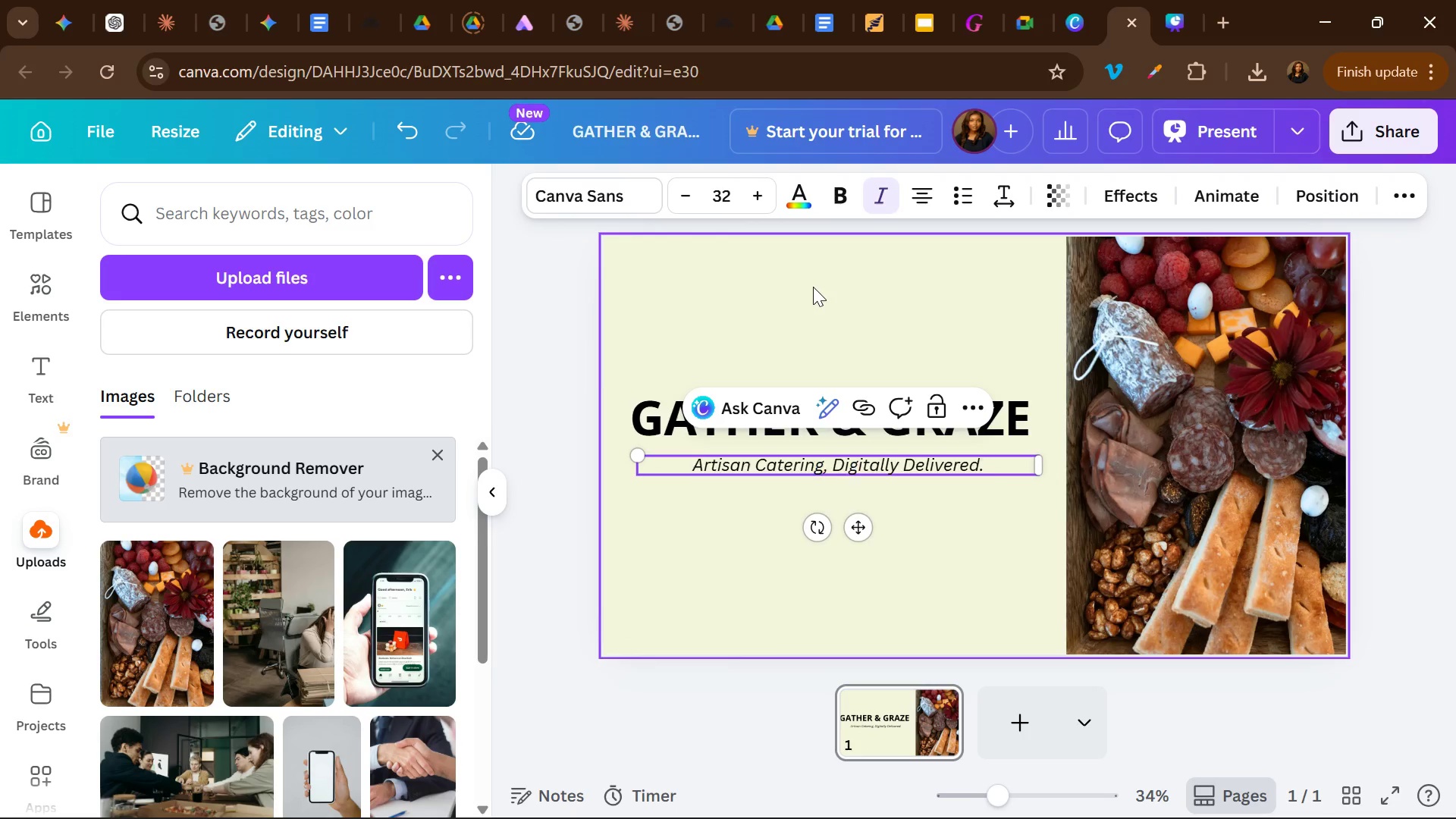 
left_click([813, 287])
 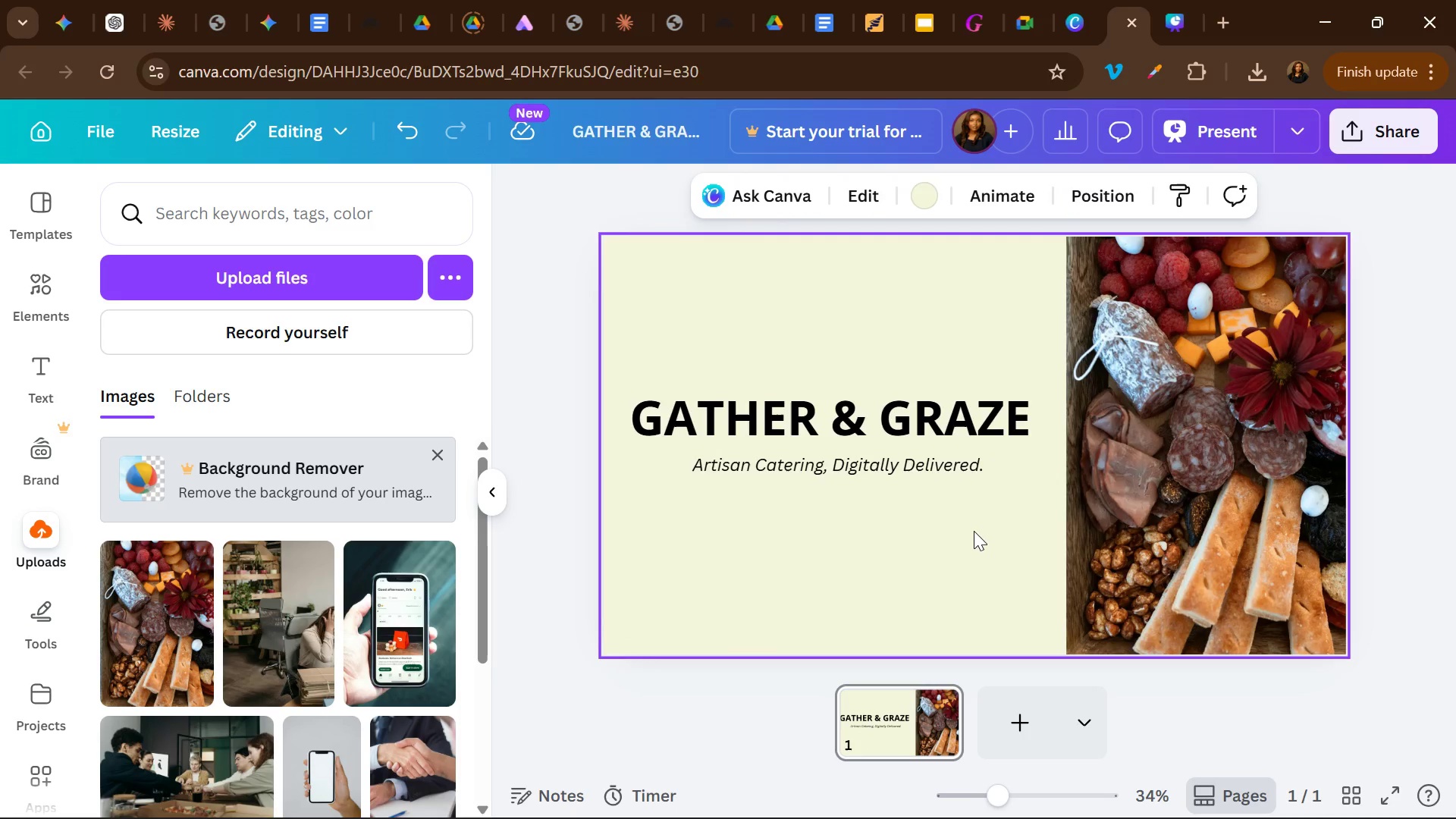 
wait(6.62)
 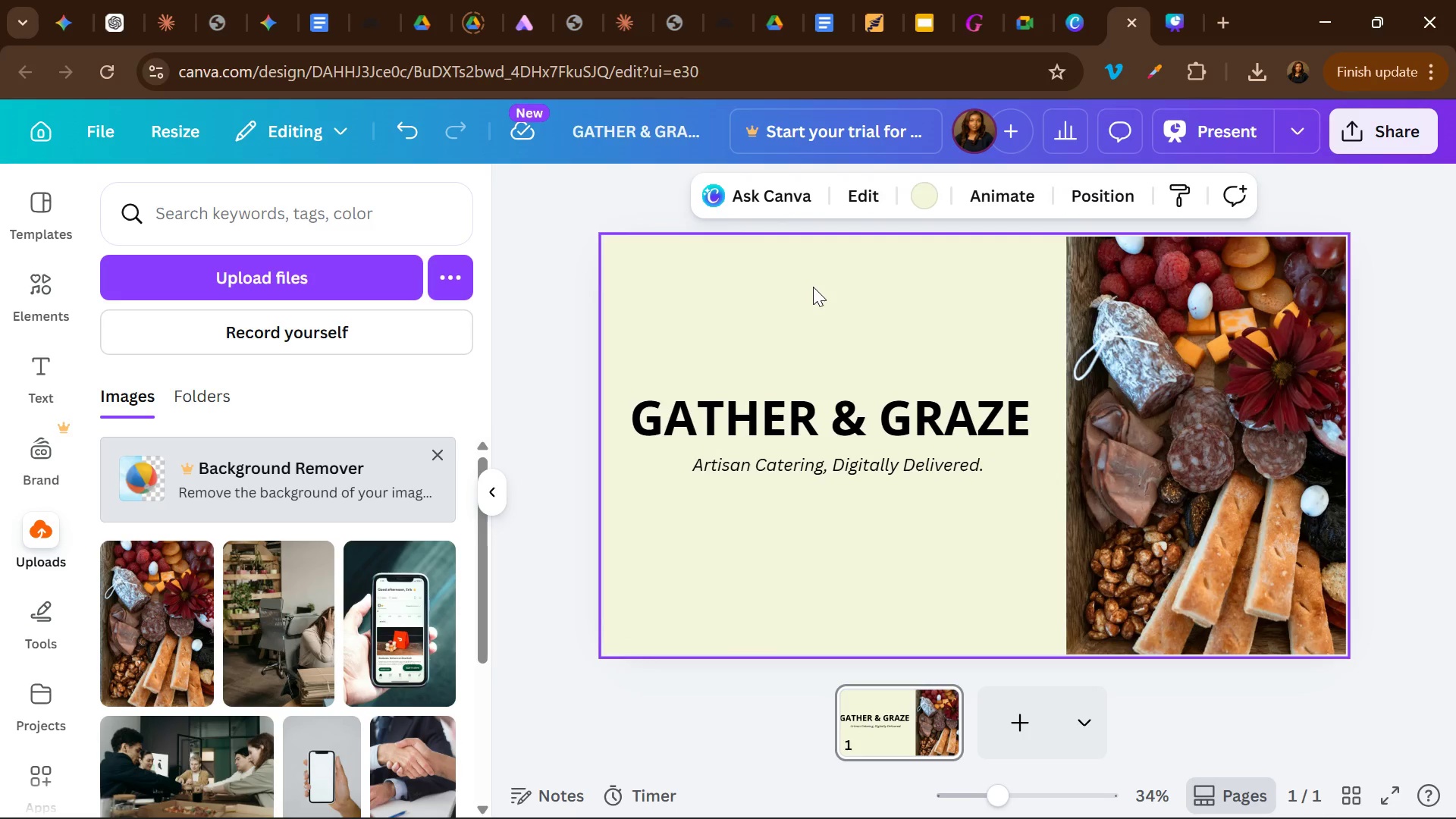 
left_click([1314, 723])
 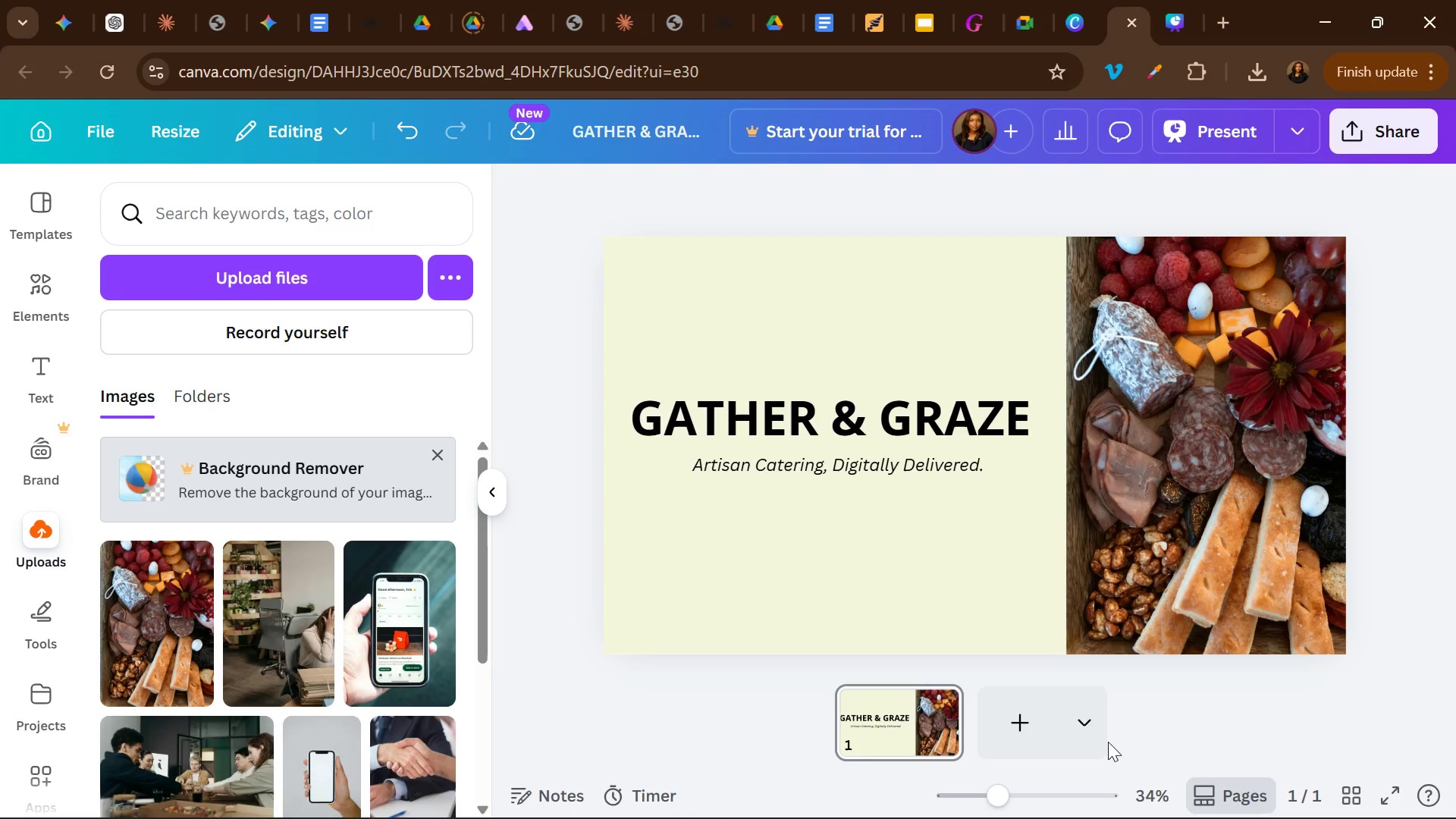 
left_click([1009, 728])
 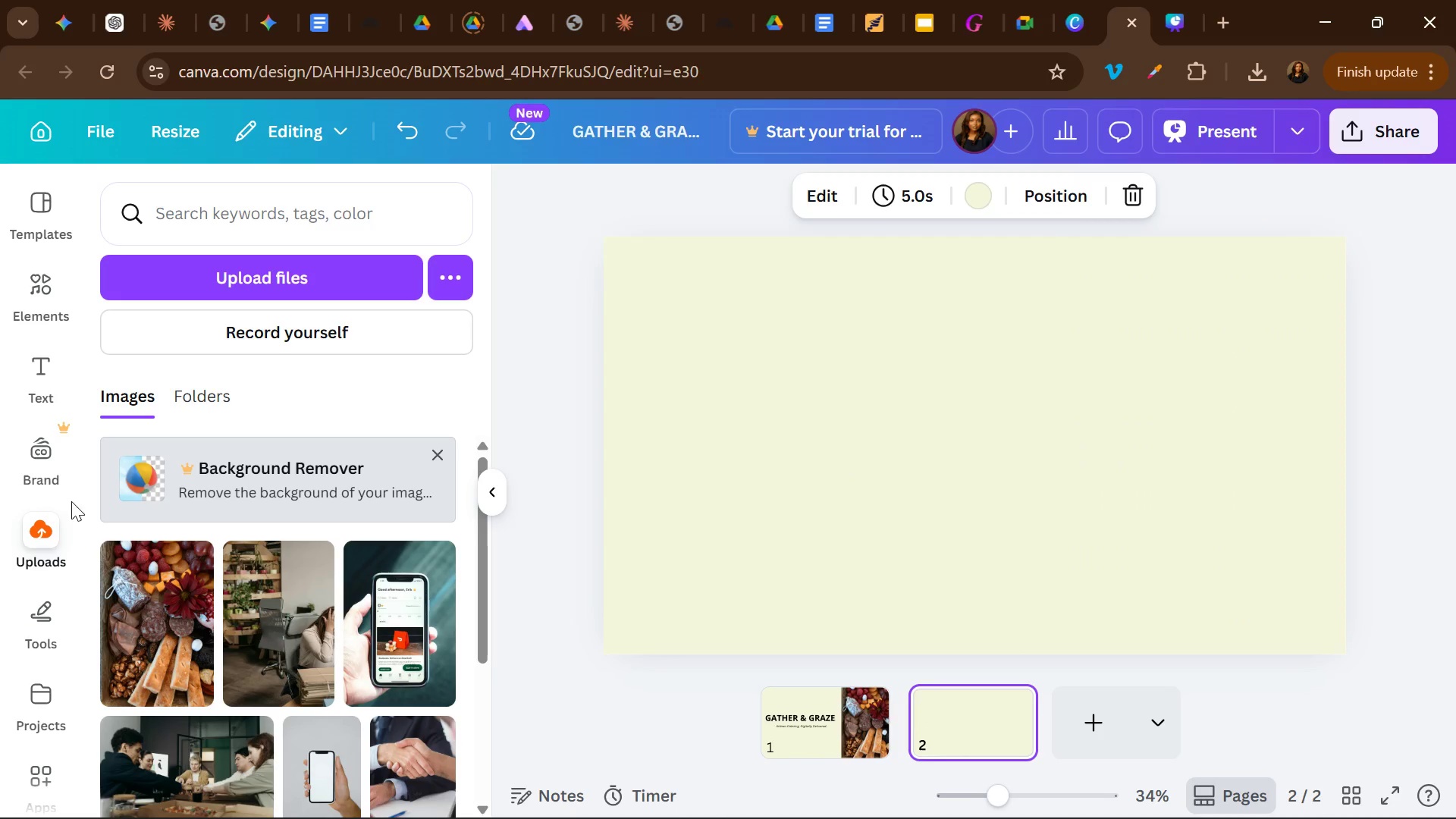 
wait(11.38)
 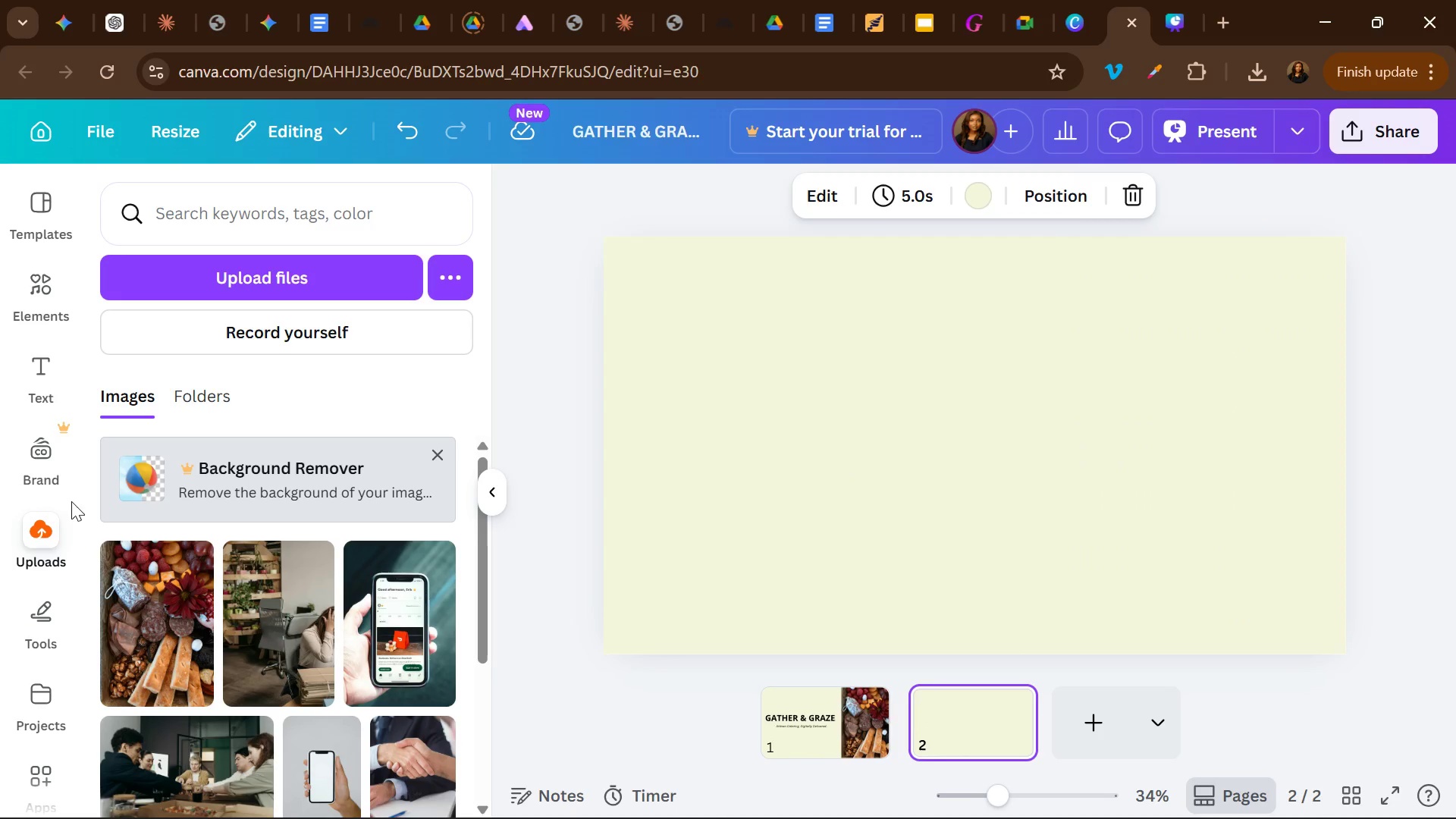 
left_click([42, 378])
 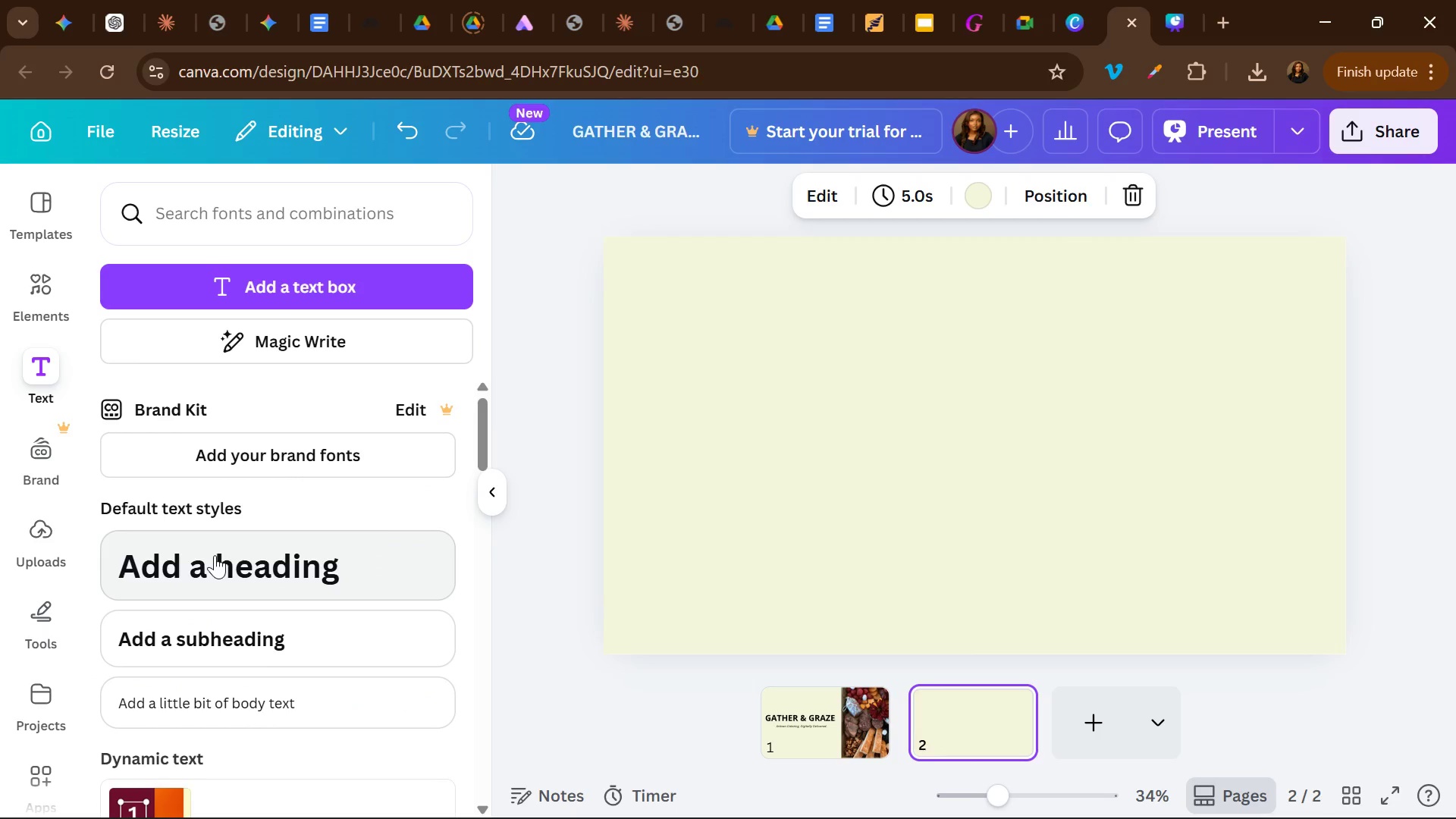 
left_click([215, 556])
 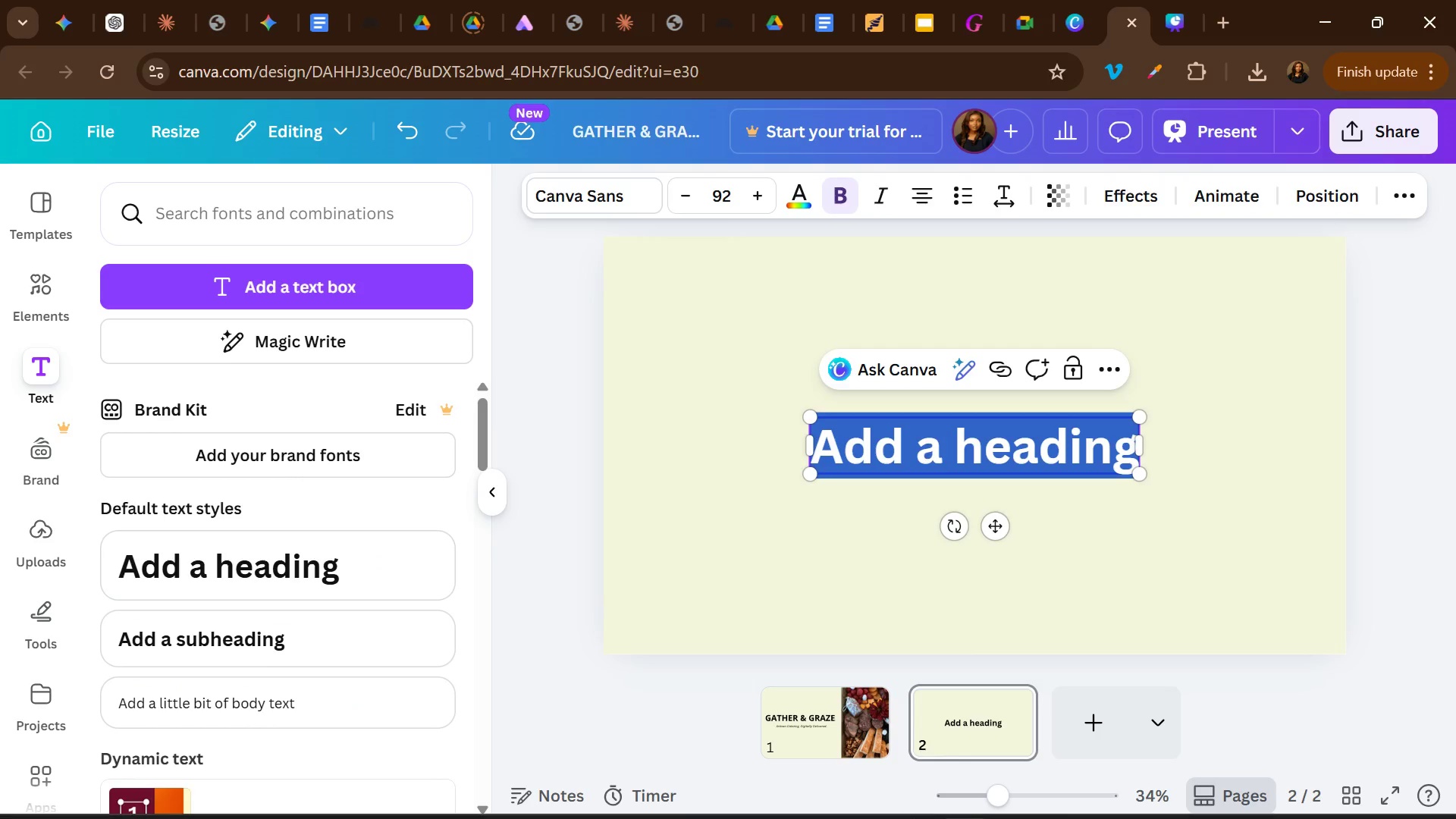 
mouse_move([1000, 769])
 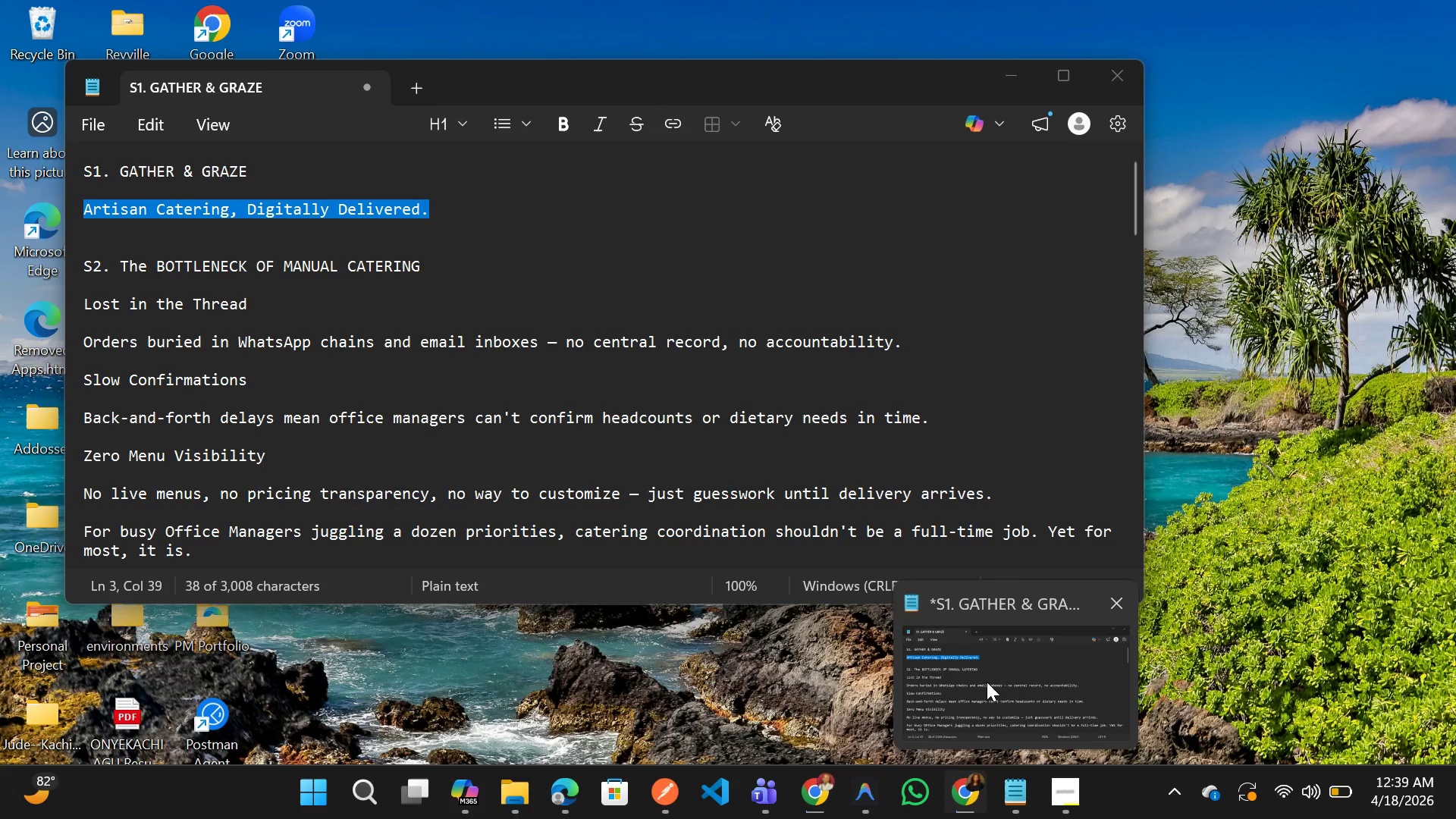 
left_click([987, 682])
 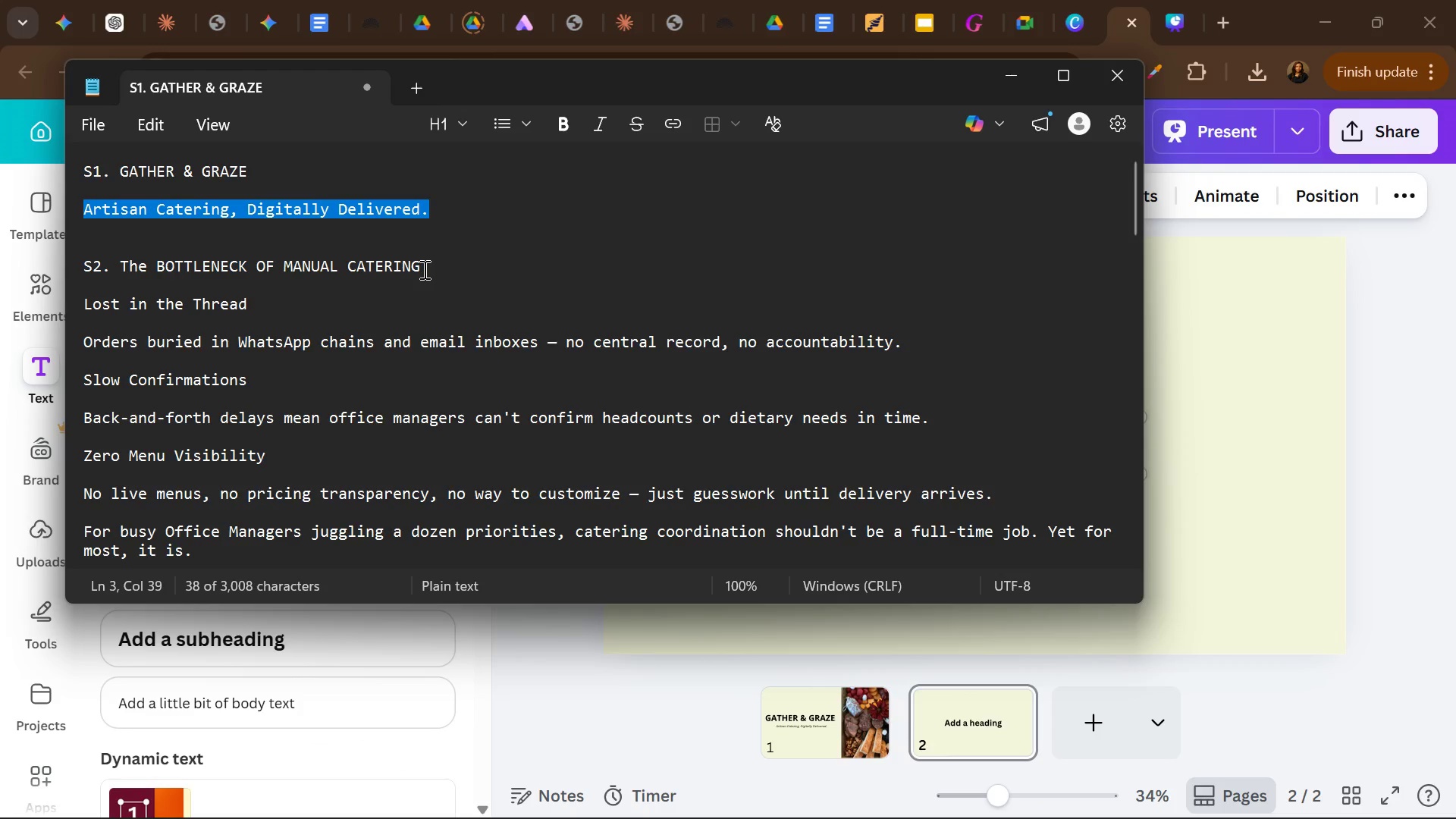 
left_click_drag(start_coordinate=[423, 269], to_coordinate=[125, 271])
 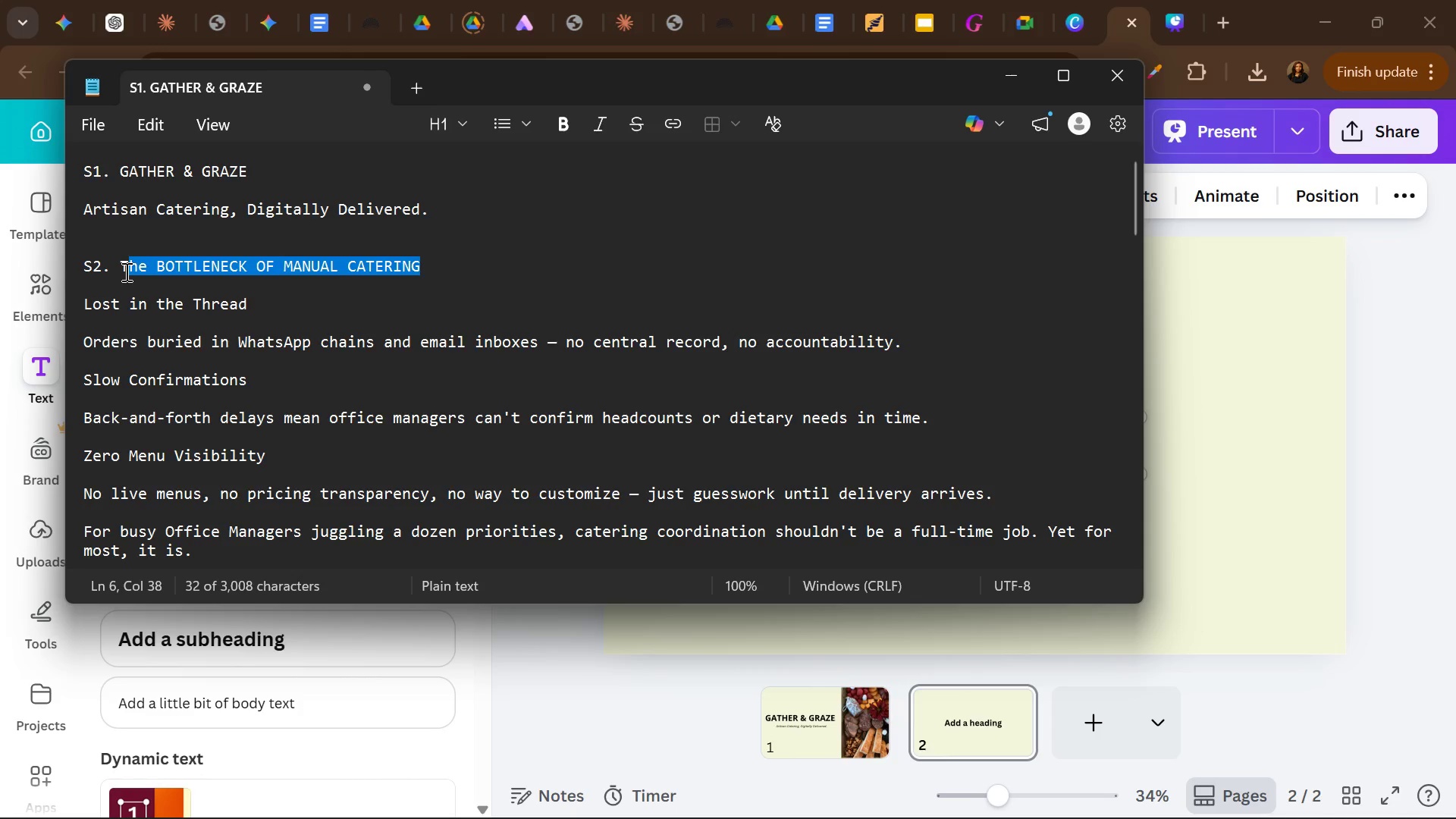 
key(Shift+ArrowLeft)
 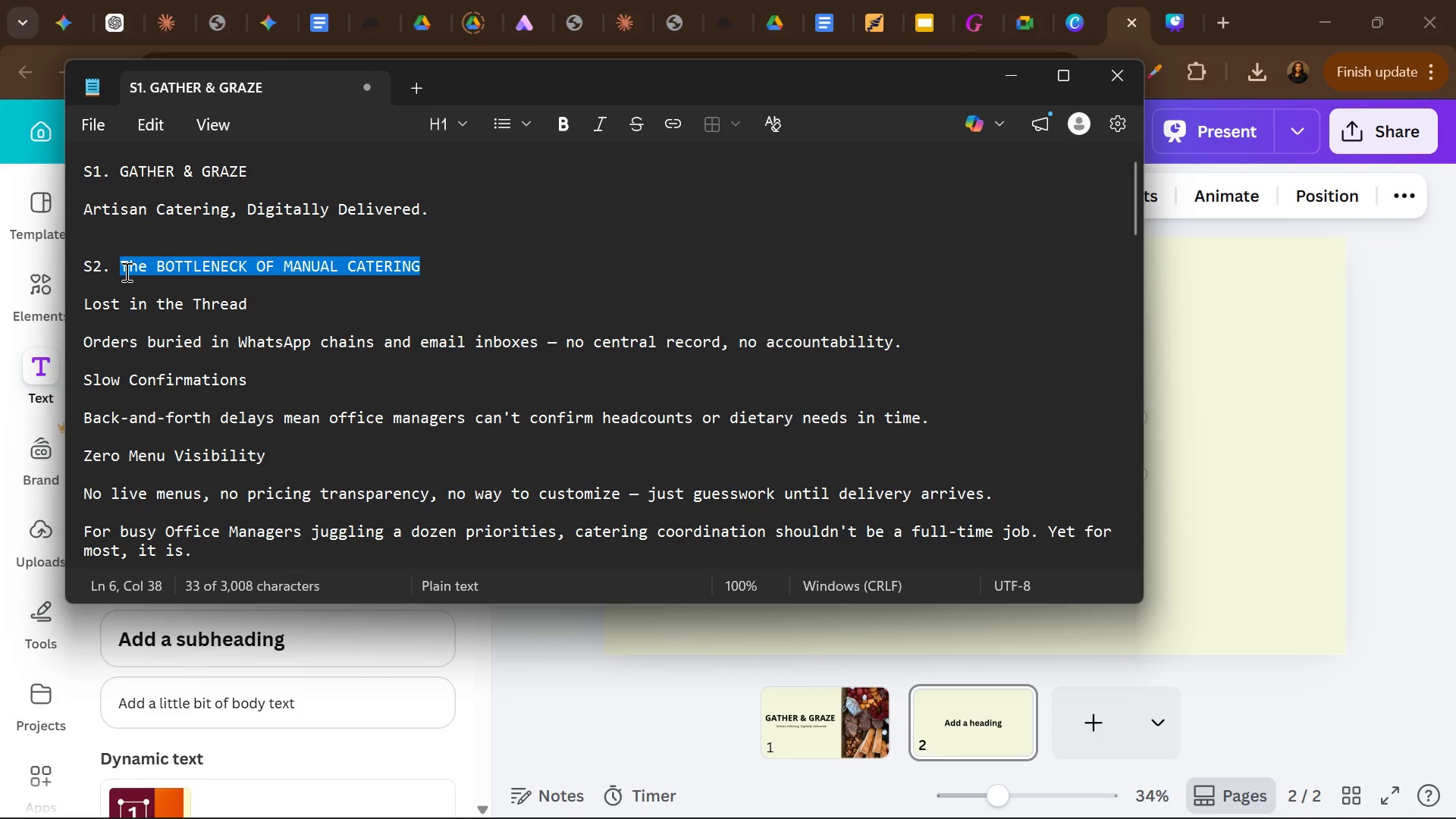 
key(Control+C)
 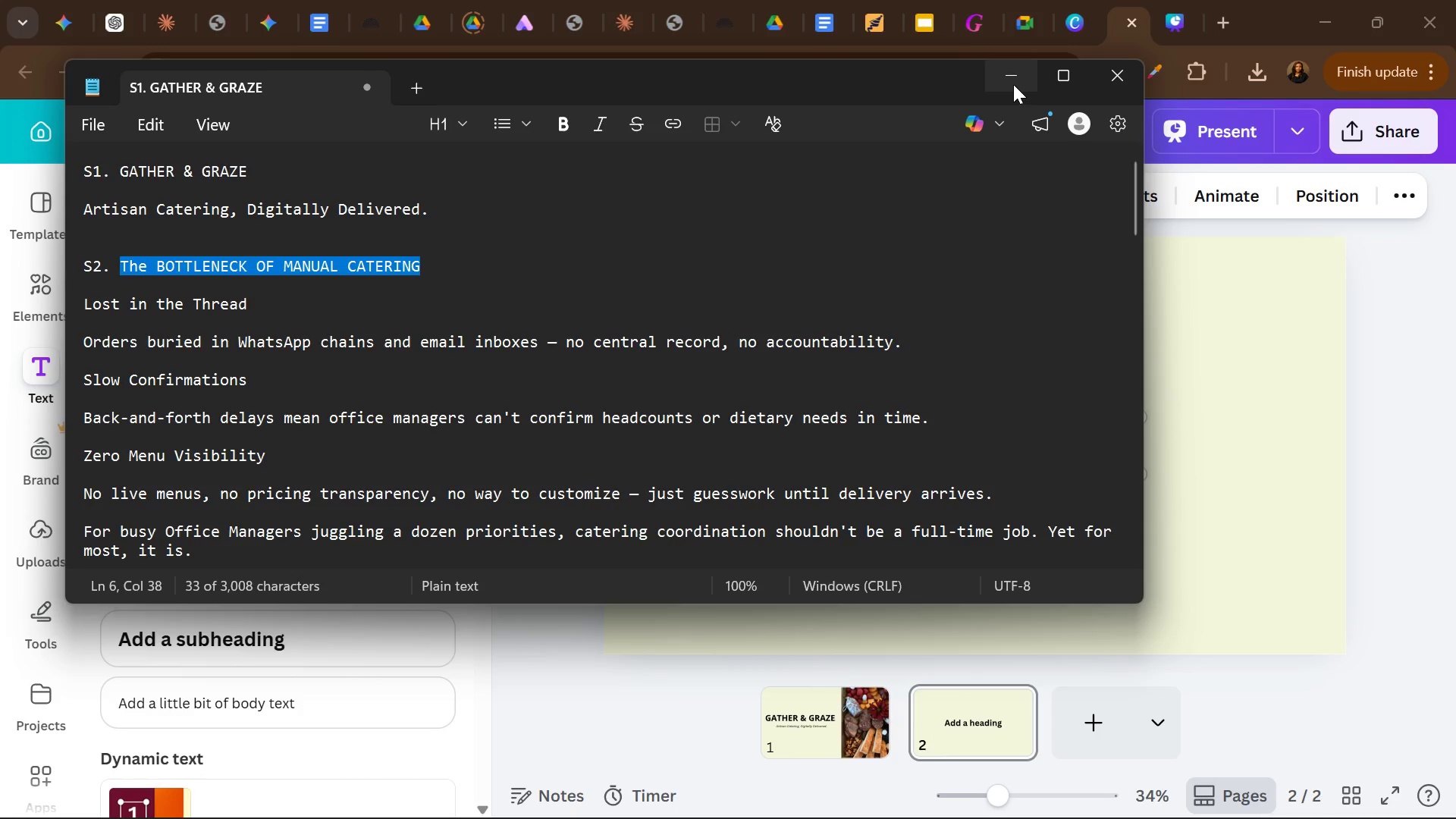 
left_click([1013, 83])
 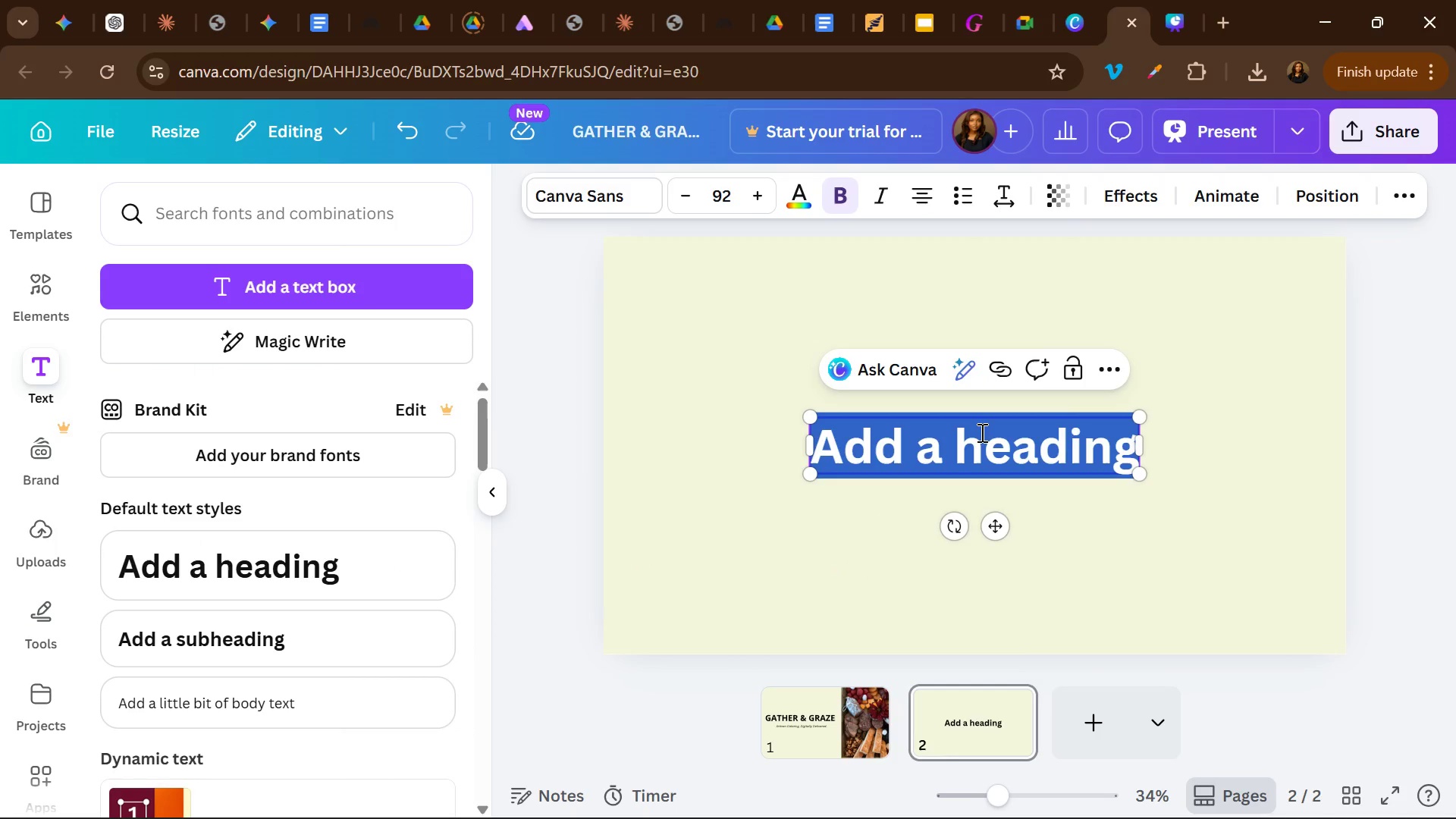 
key(Control+V)
 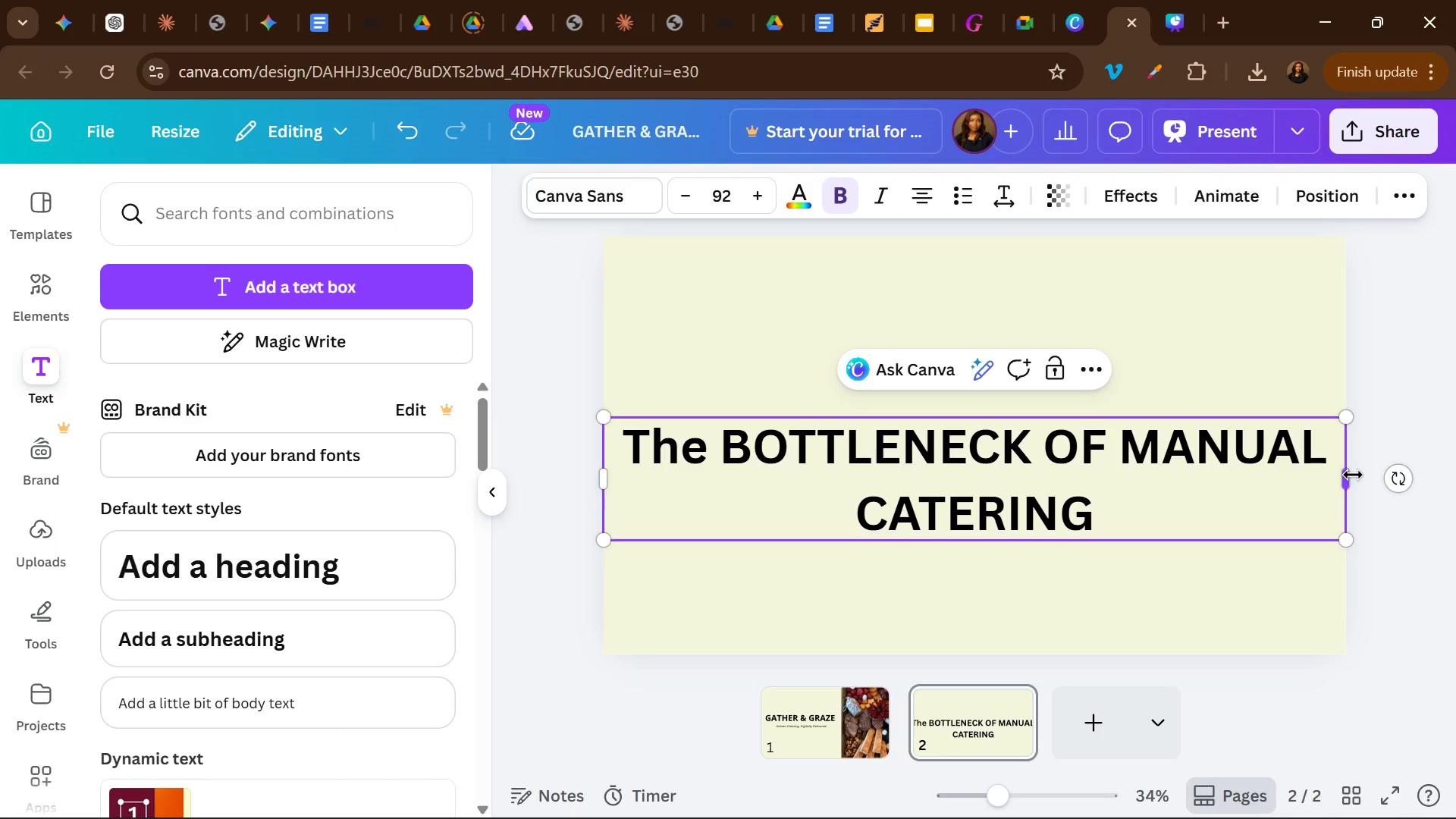 
left_click_drag(start_coordinate=[1353, 475], to_coordinate=[1238, 470])
 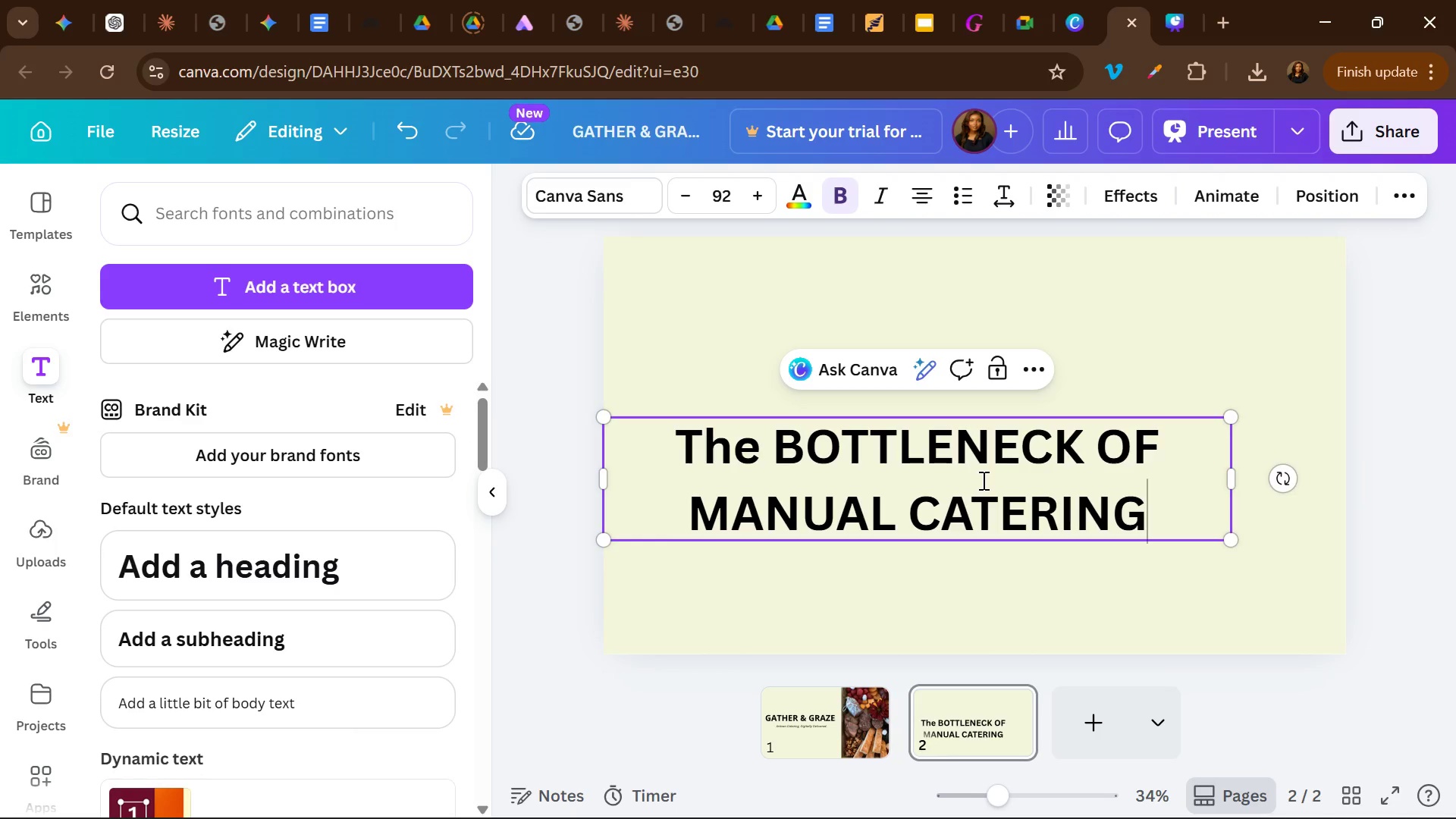 
key(Control+A)
 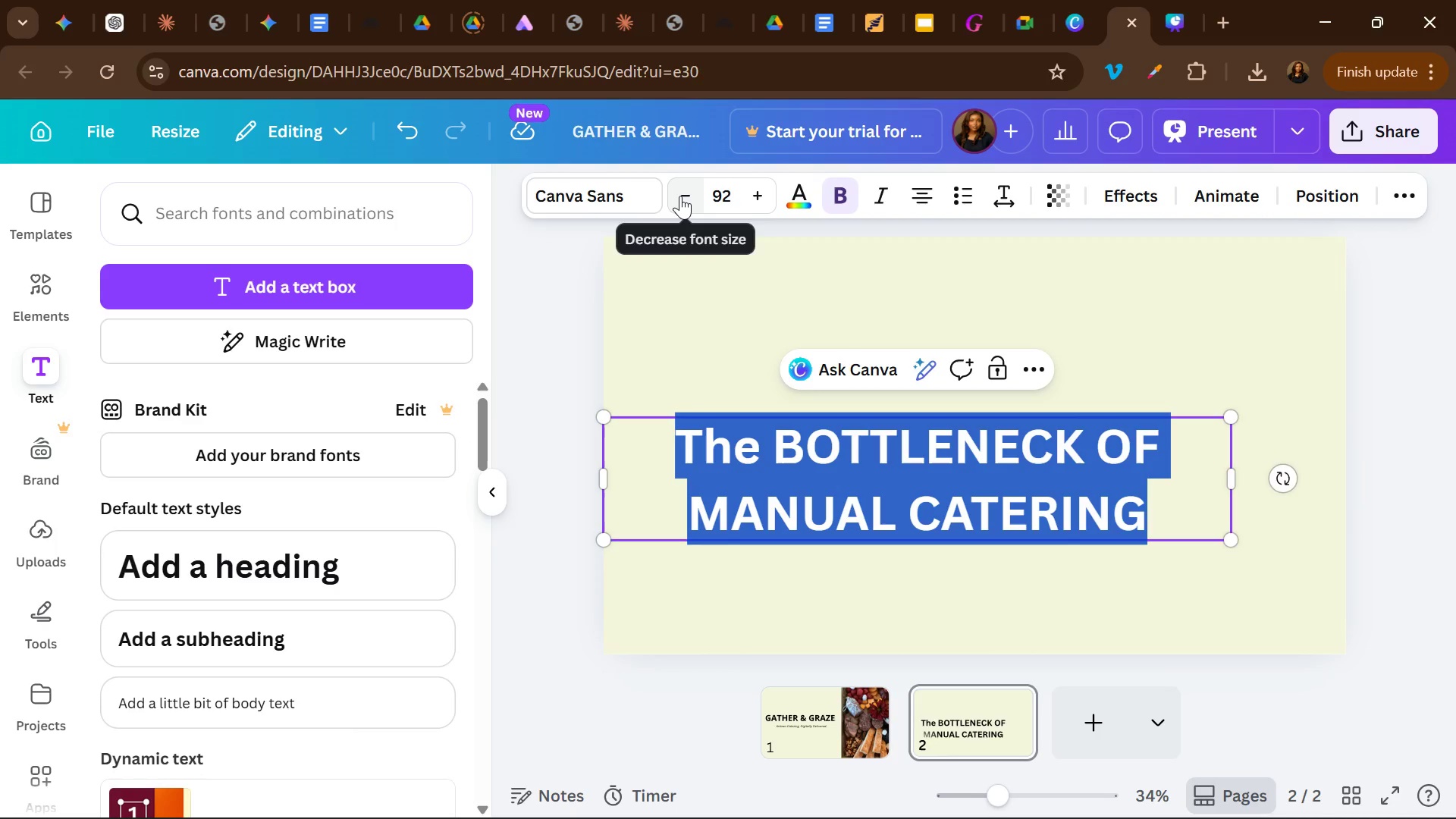 
double_click([680, 196])
 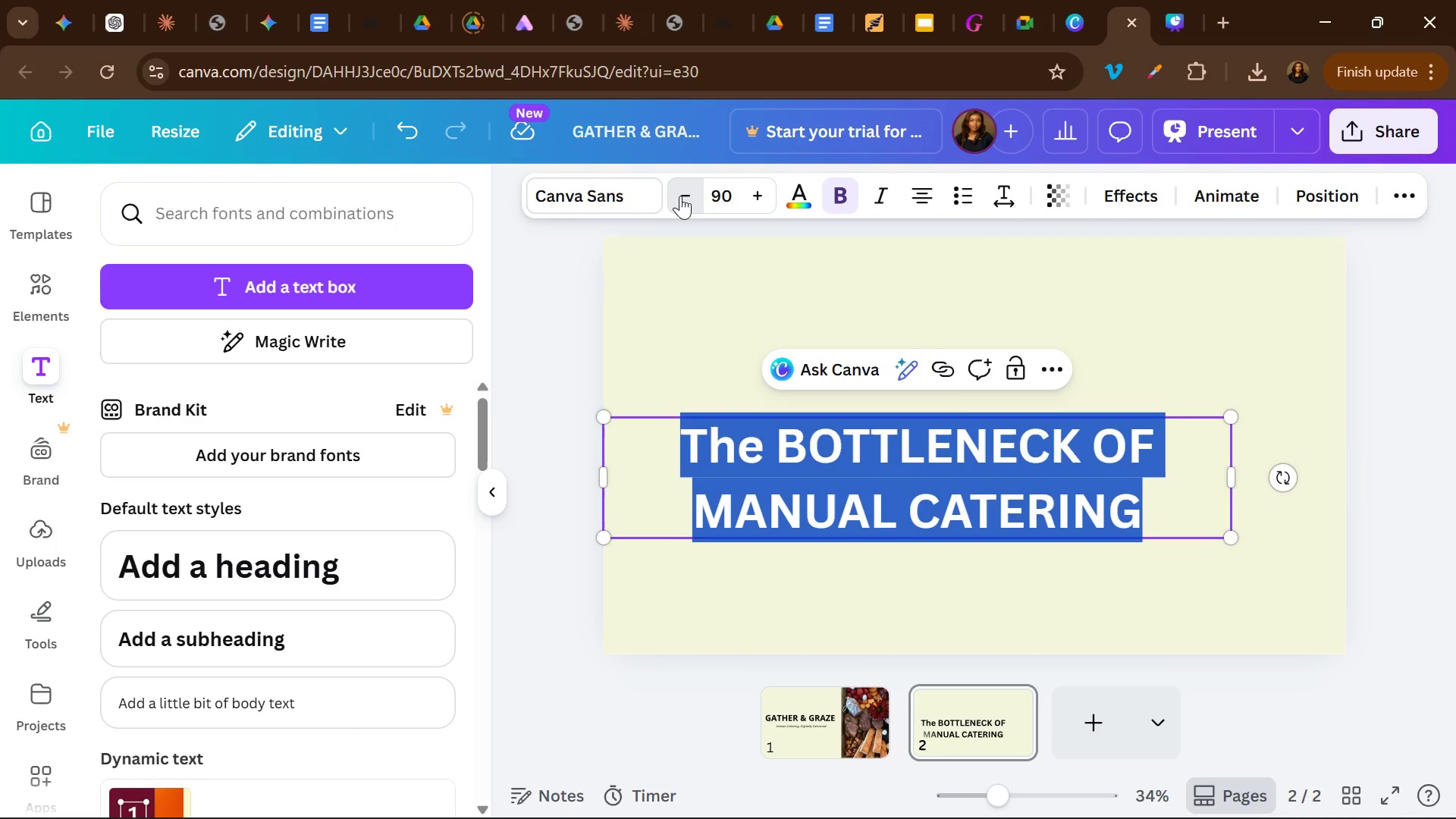 
triple_click([680, 196])
 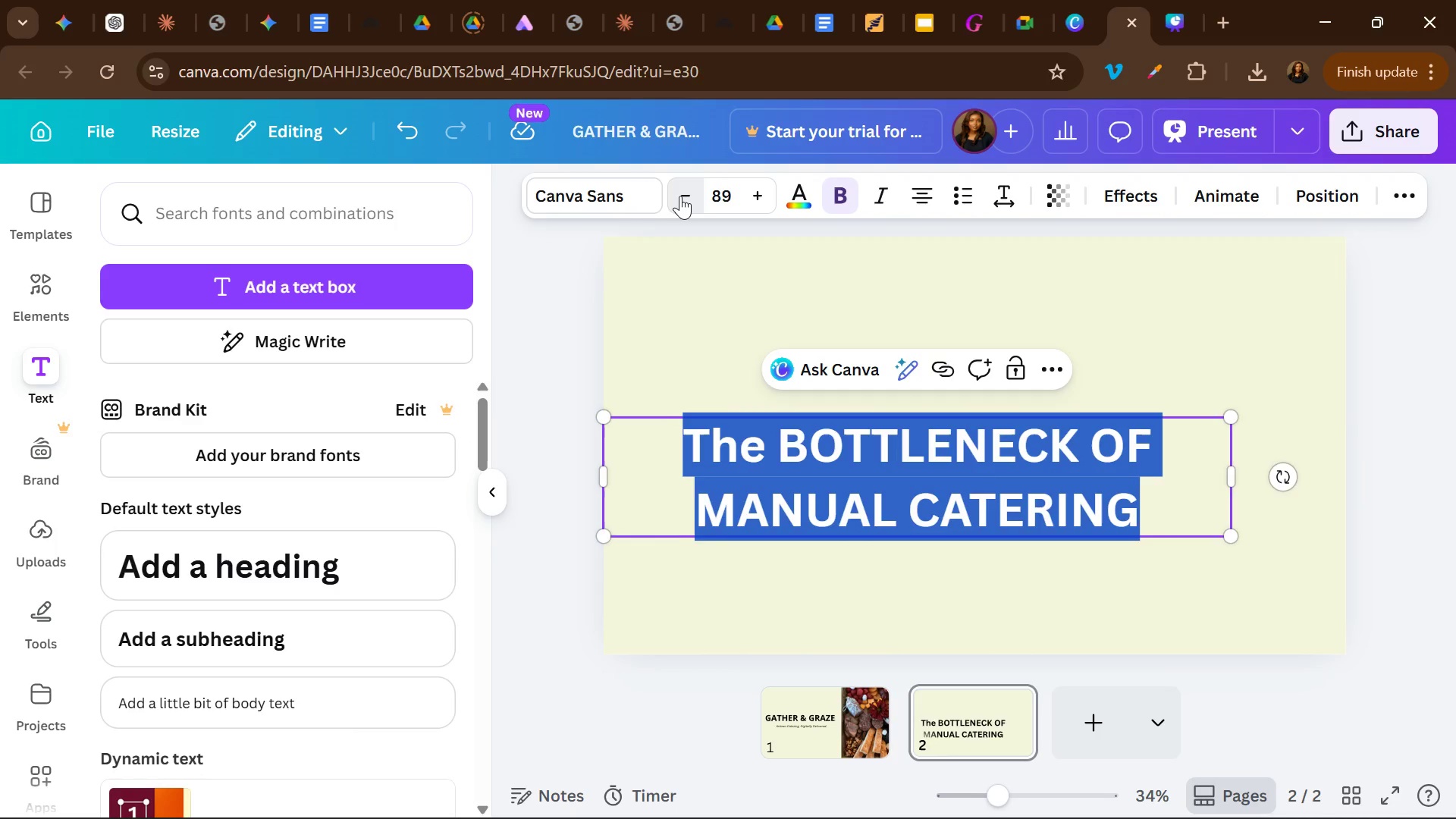 
triple_click([680, 196])
 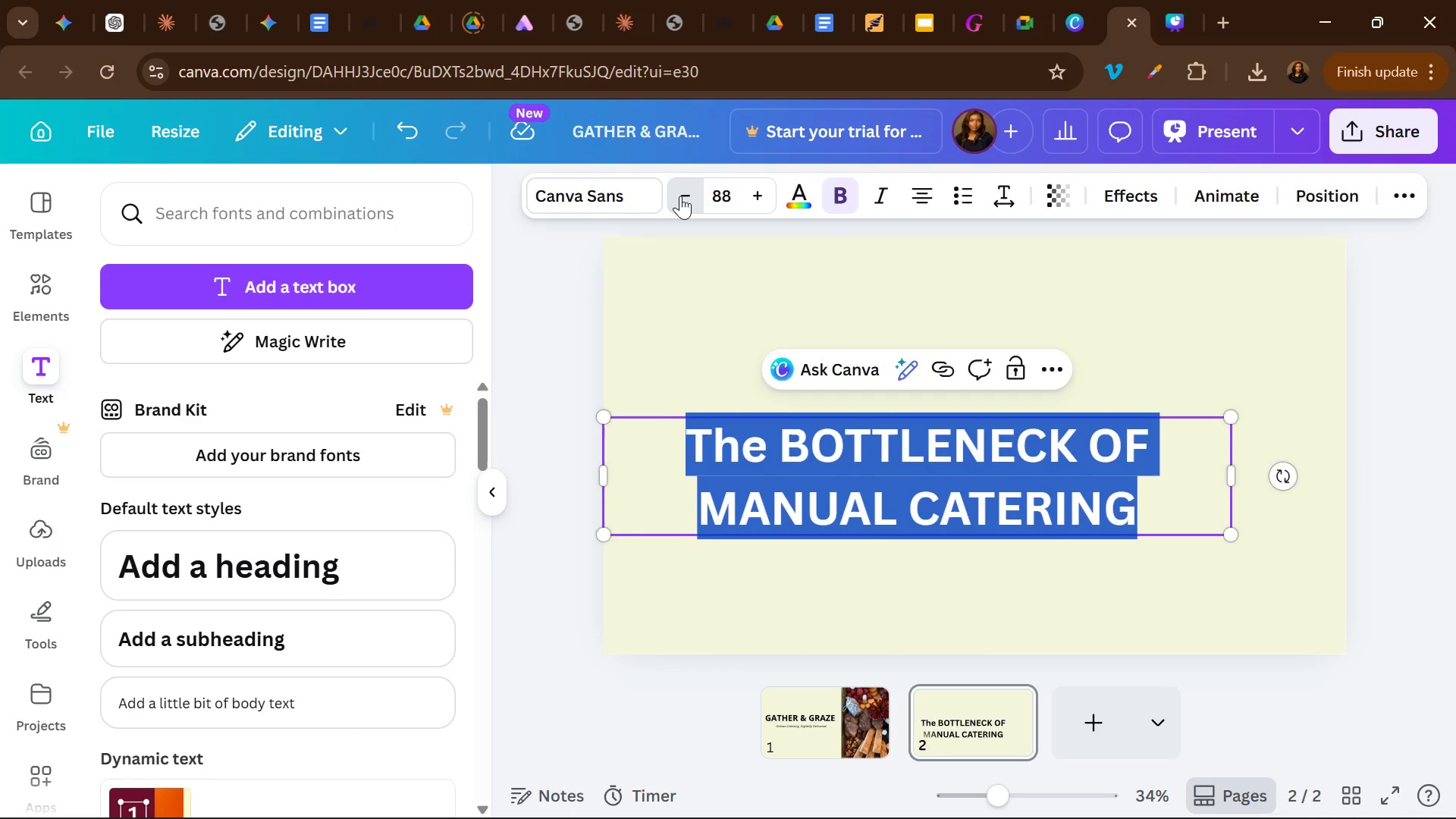 
triple_click([680, 196])
 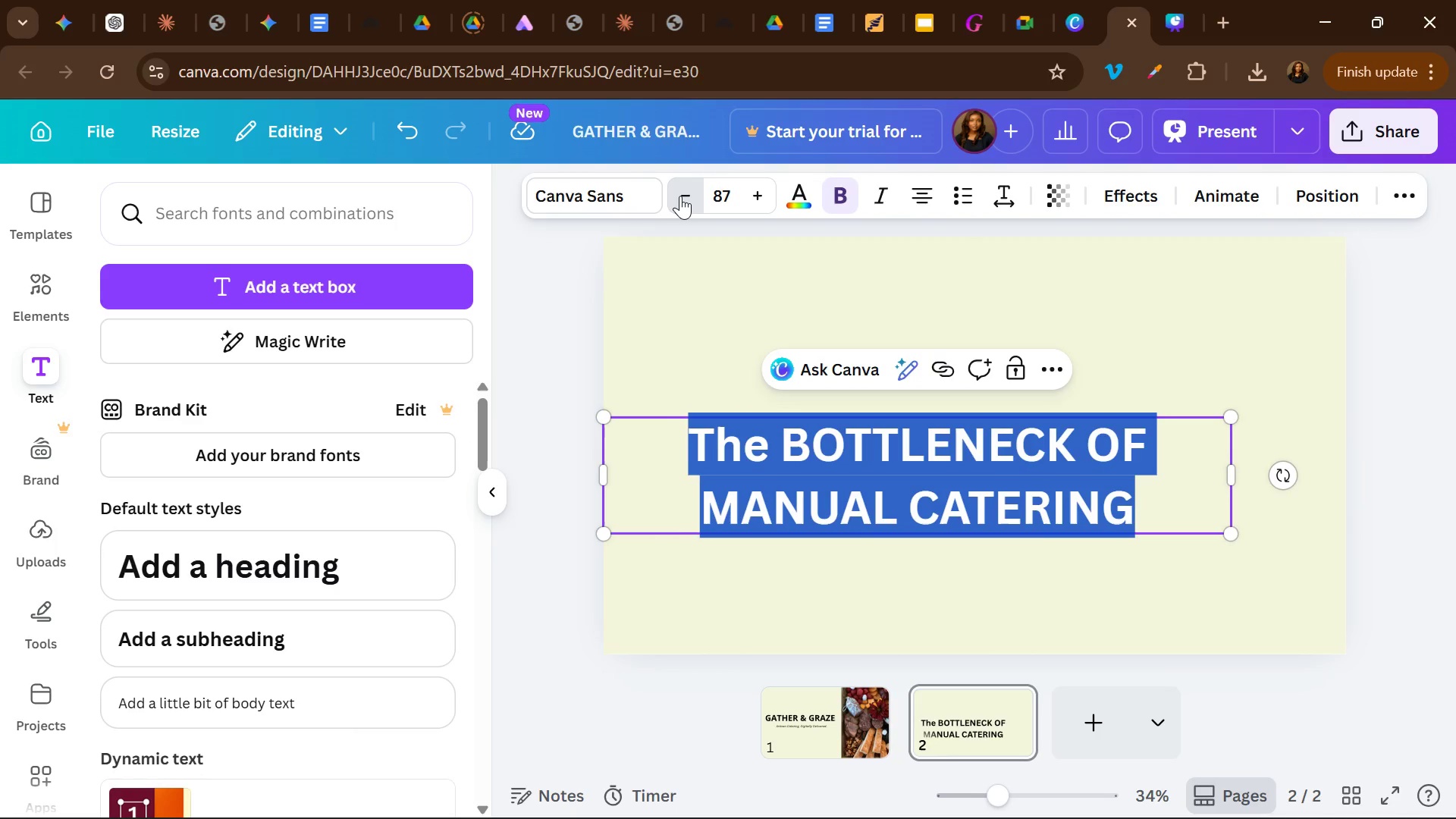 
triple_click([680, 196])
 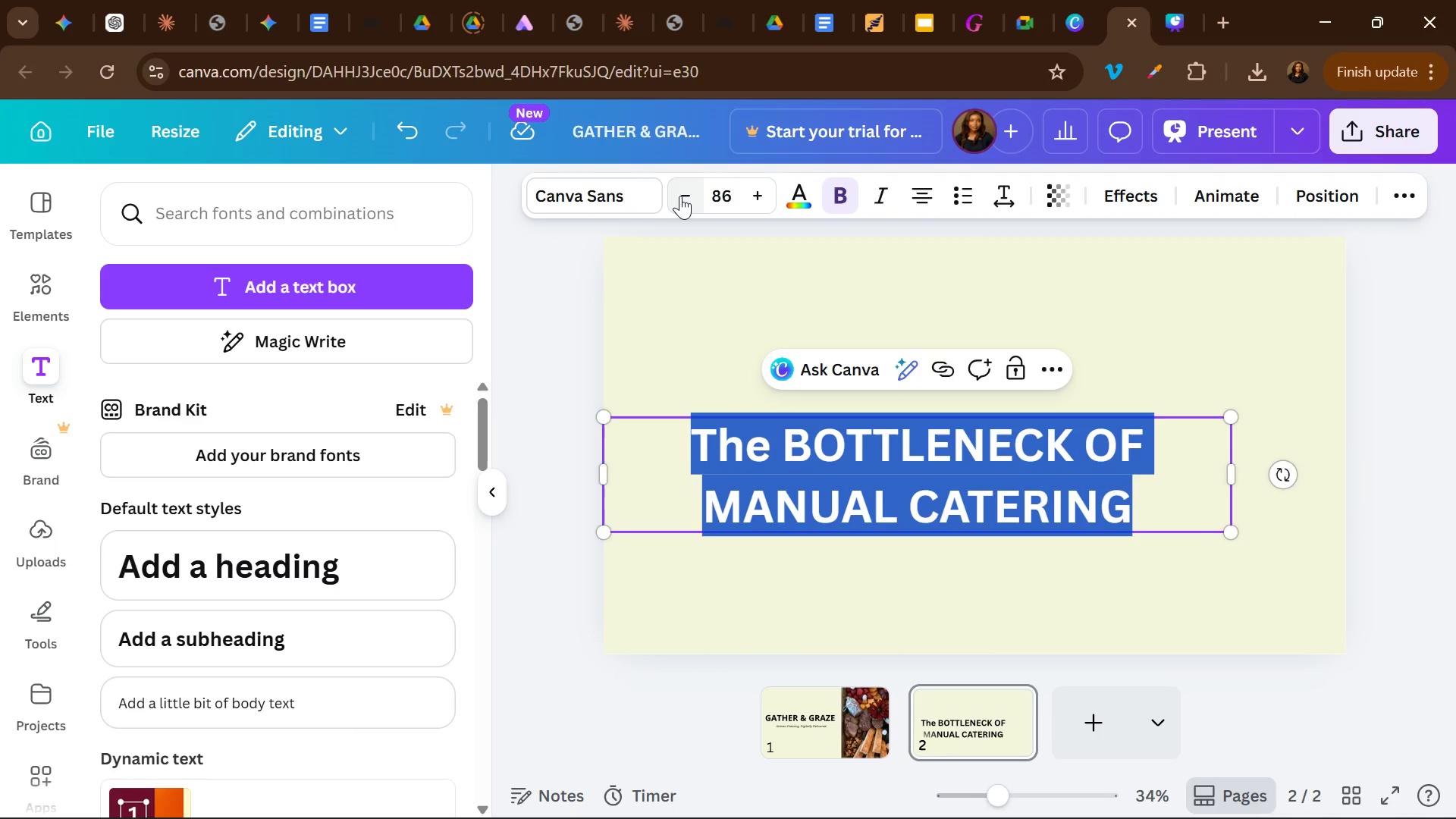 
triple_click([680, 196])
 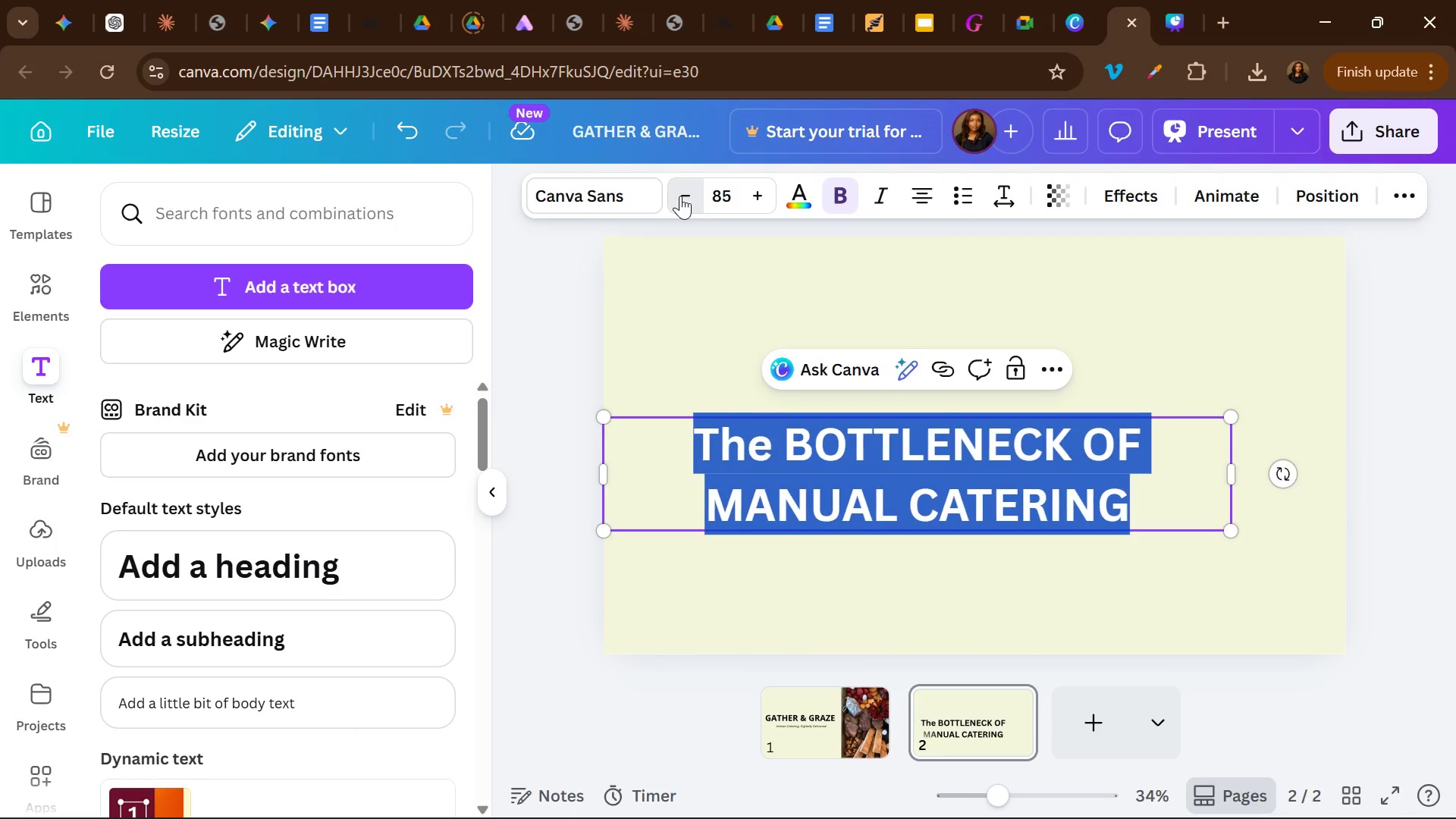 
triple_click([680, 196])
 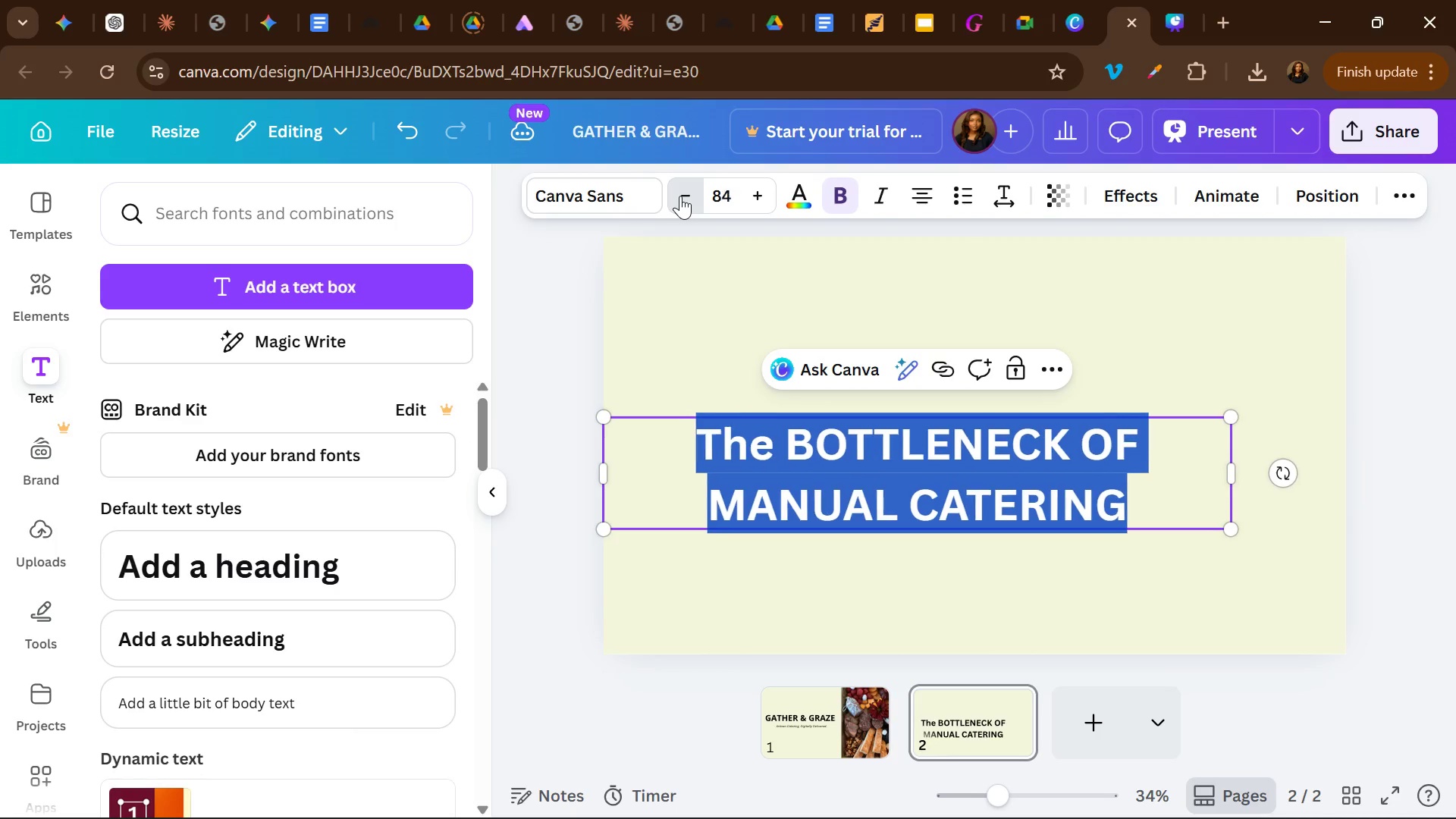 
triple_click([680, 196])
 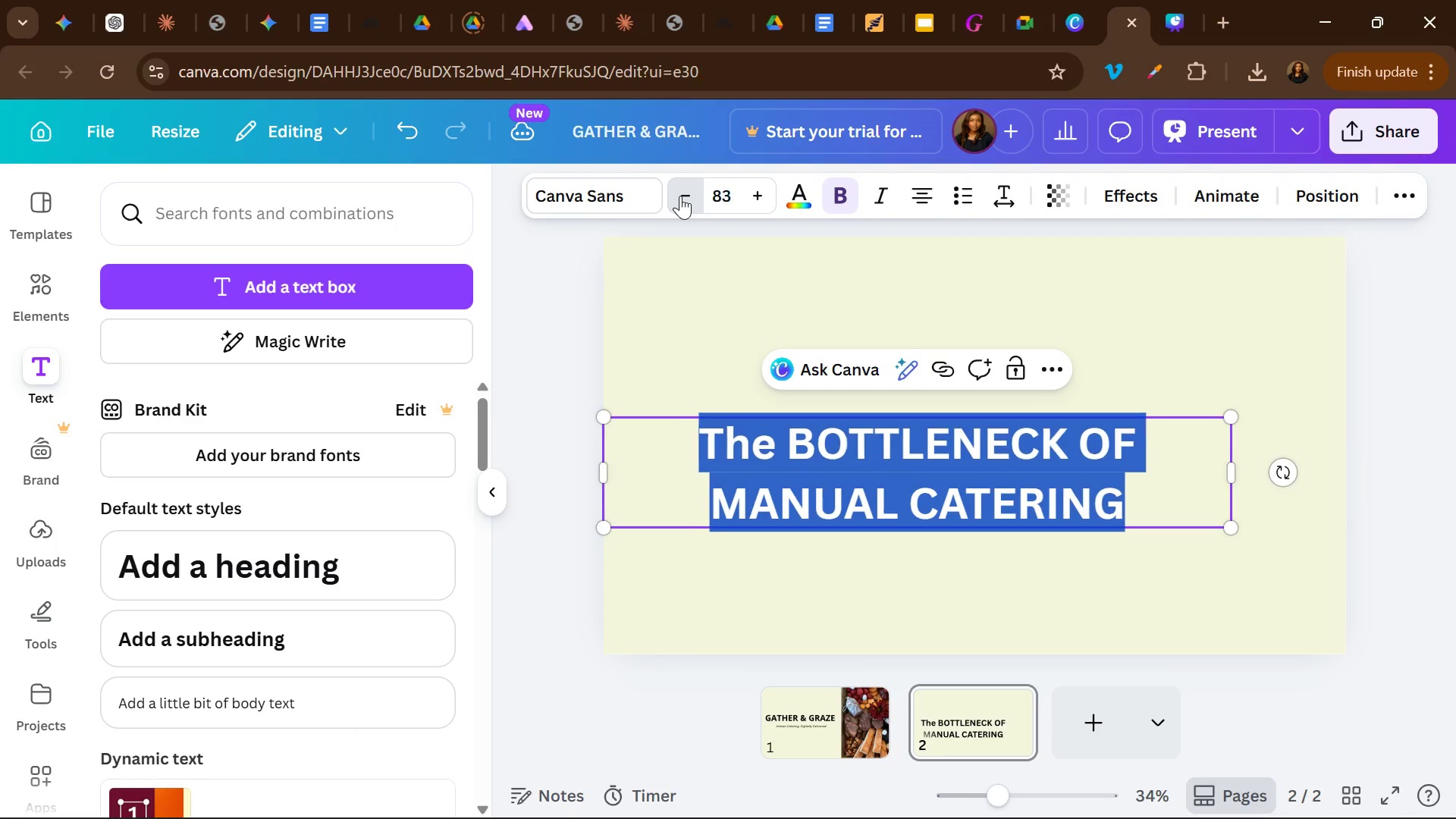 
triple_click([680, 196])
 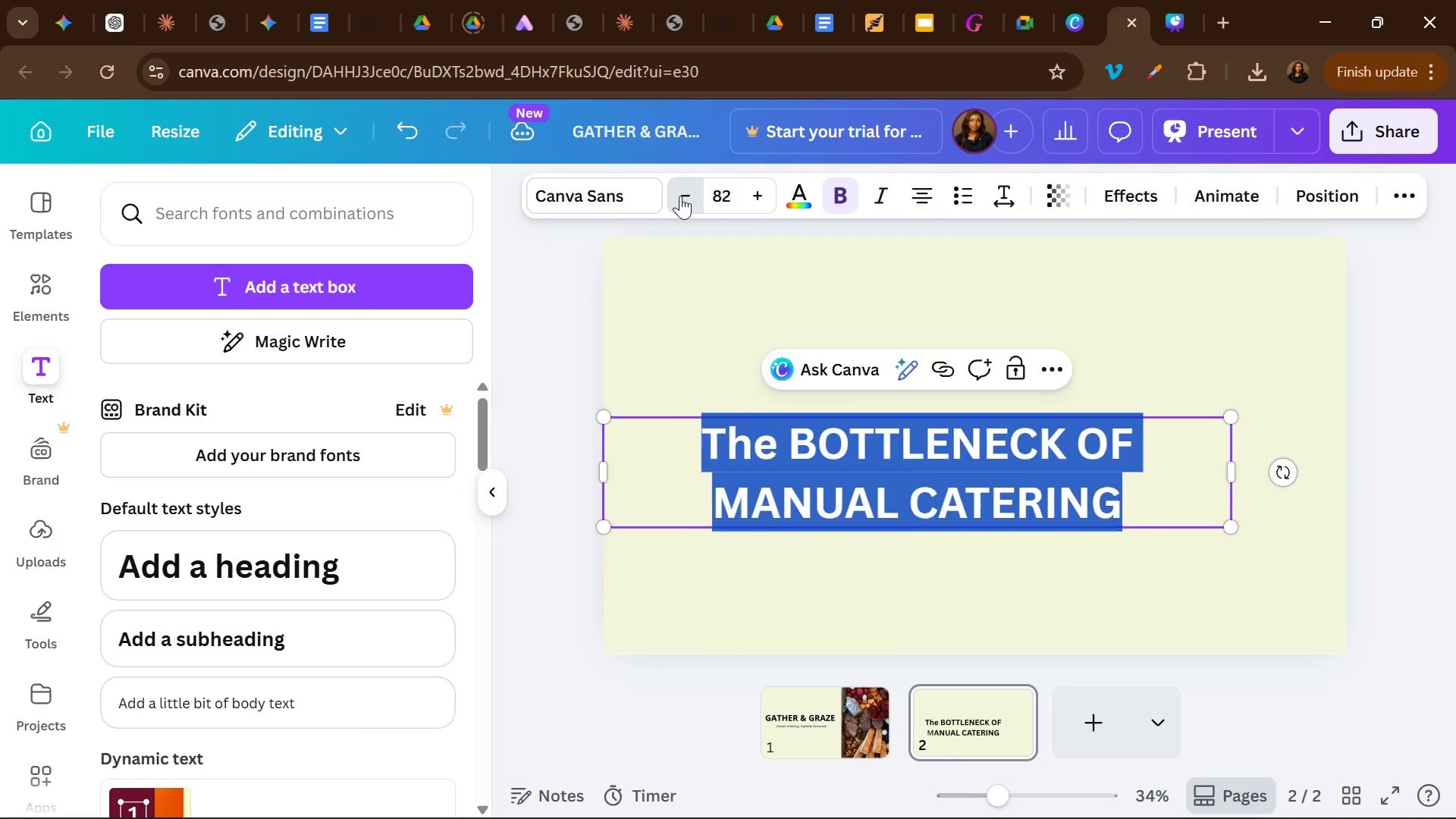 
triple_click([680, 196])
 